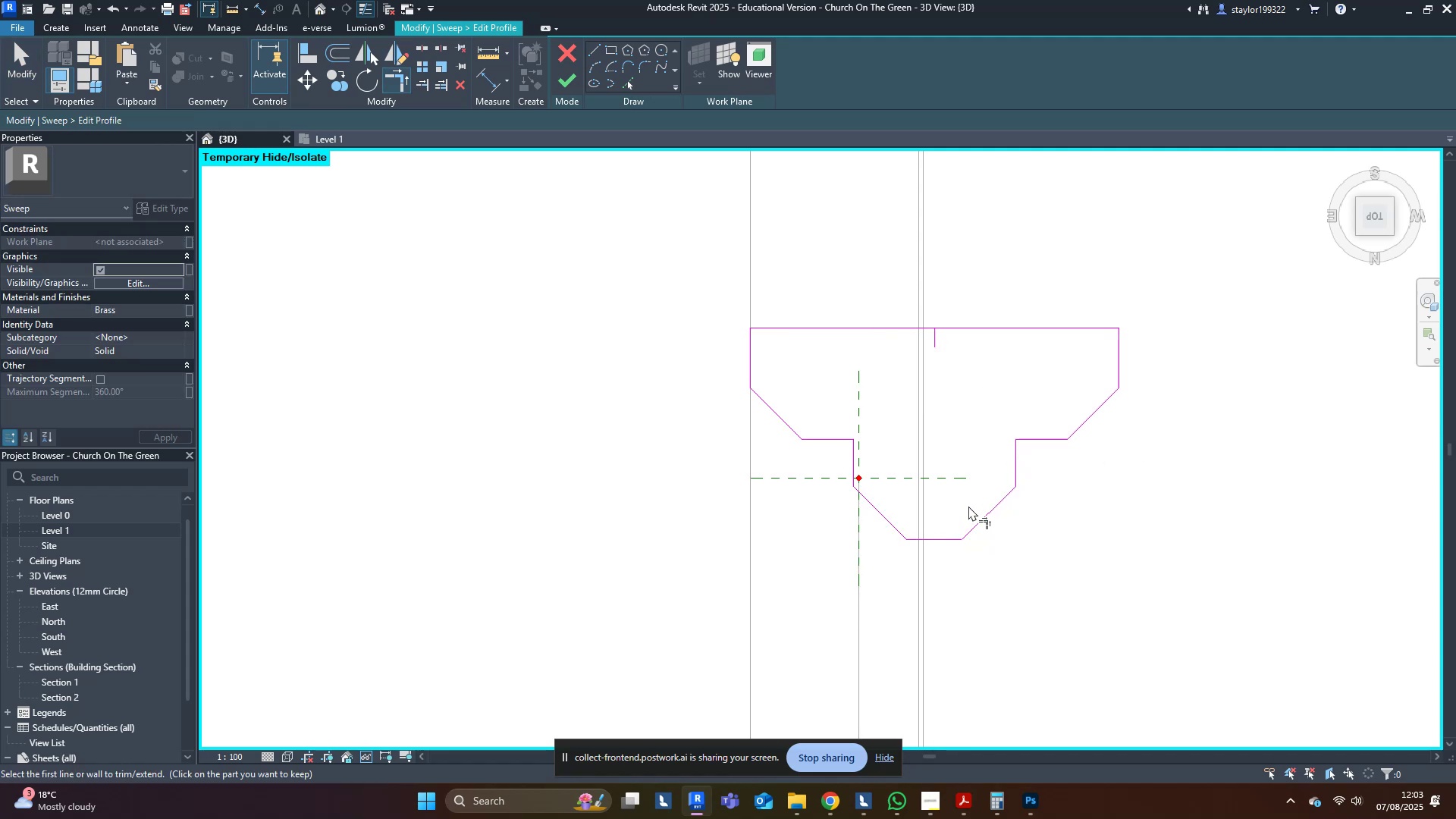 
key(D)
 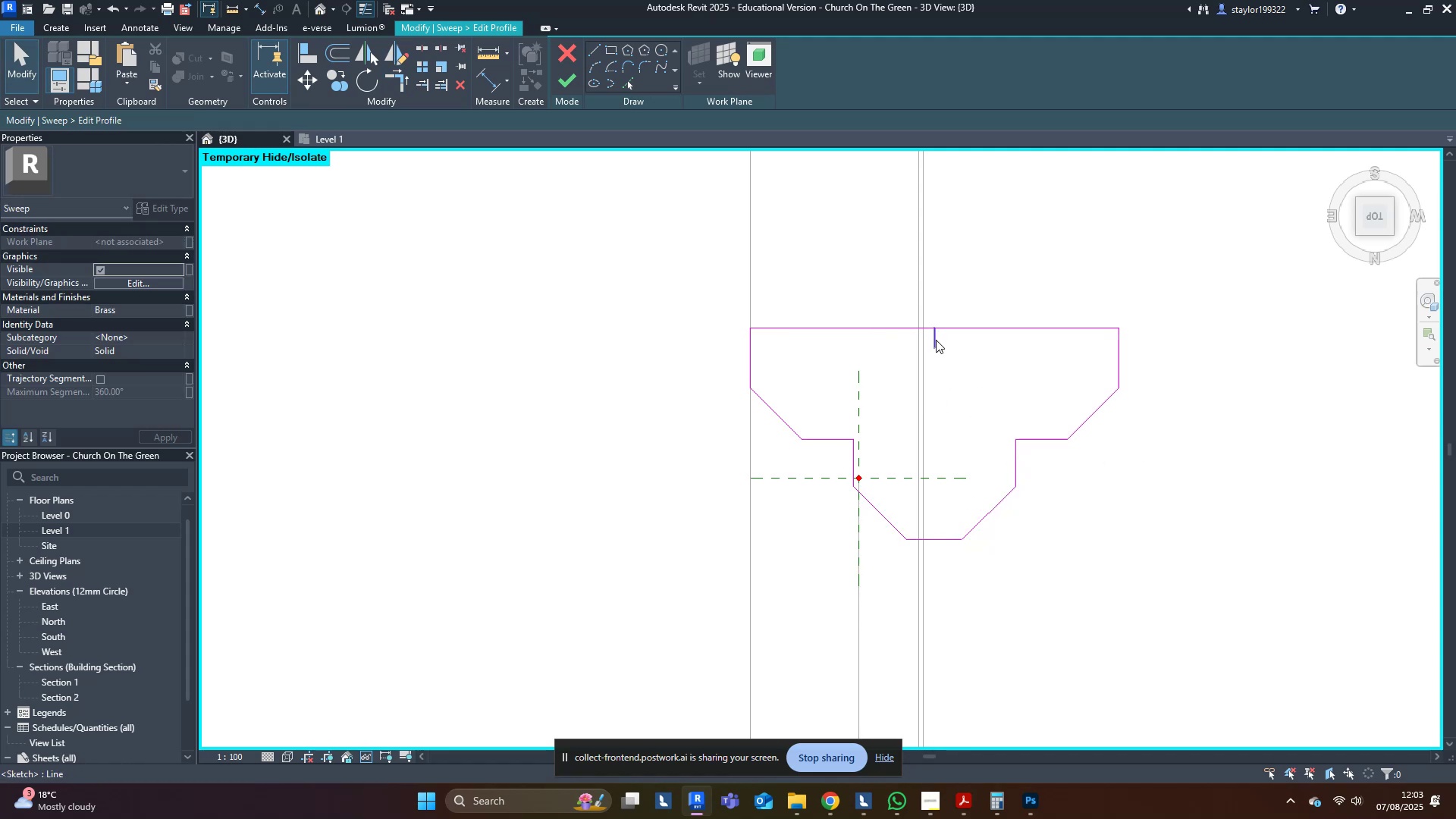 
left_click([932, 337])
 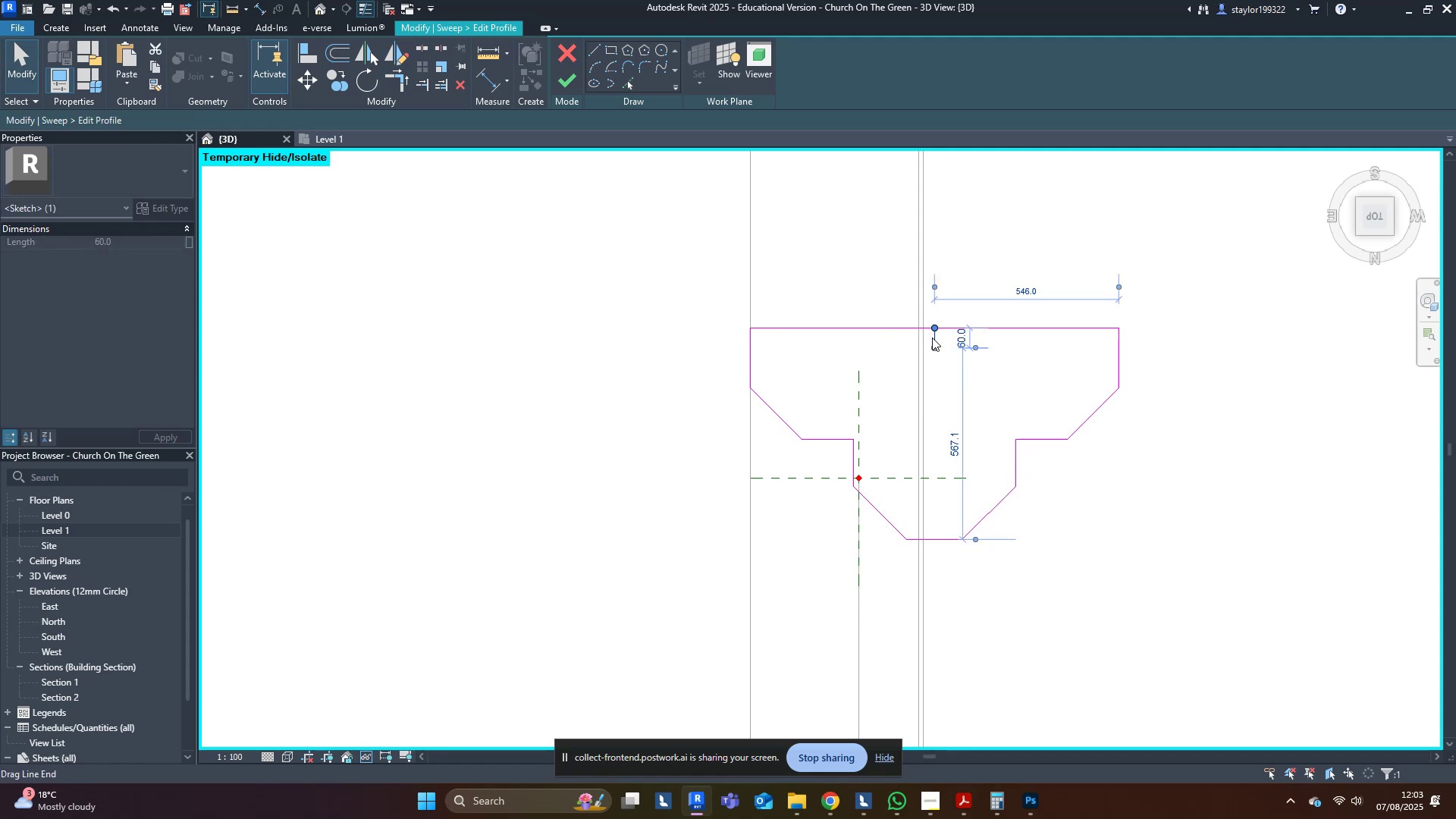 
key(Delete)
 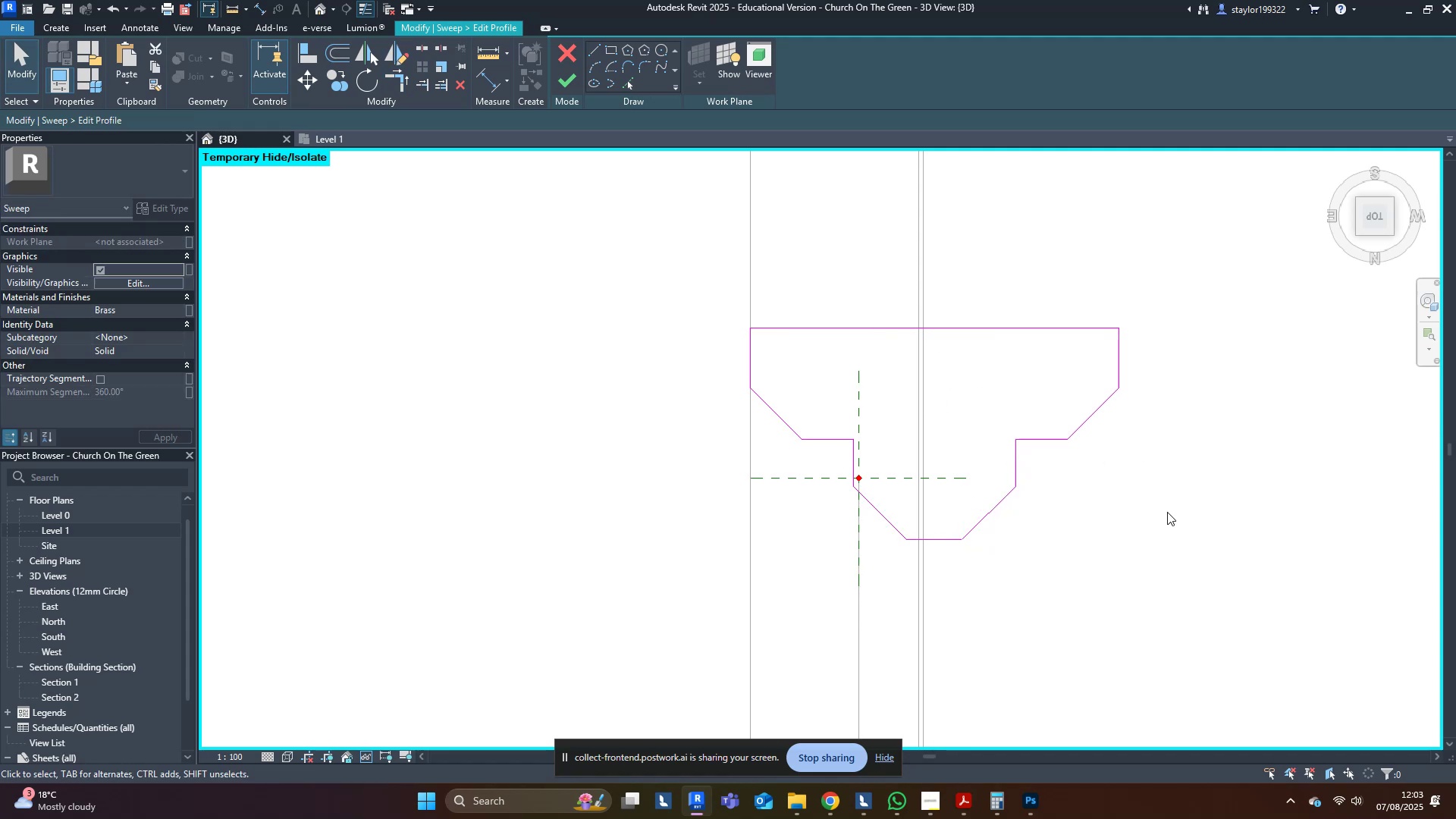 
double_click([1189, 527])
 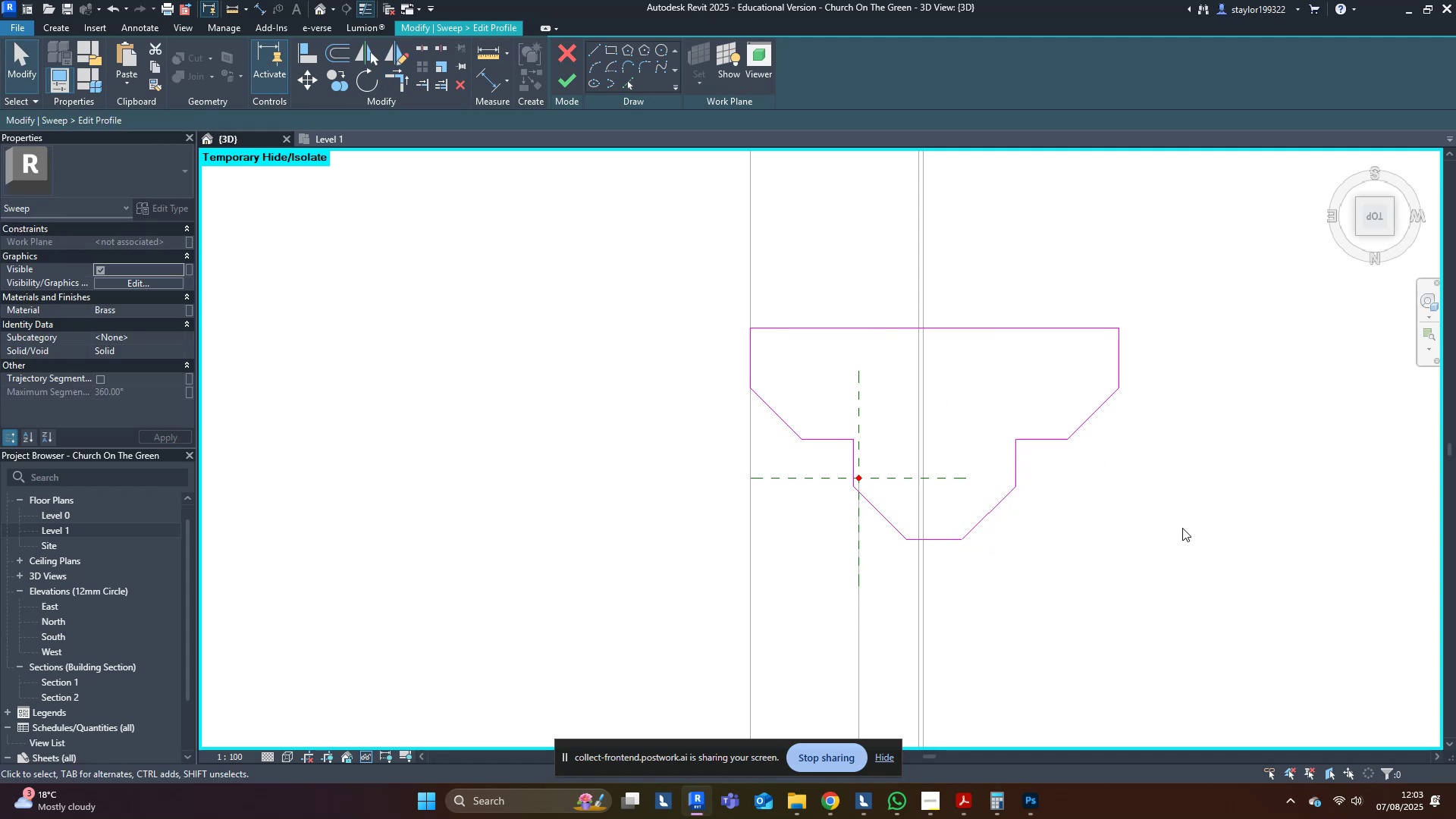 
scroll: coordinate [1161, 493], scroll_direction: down, amount: 7.0
 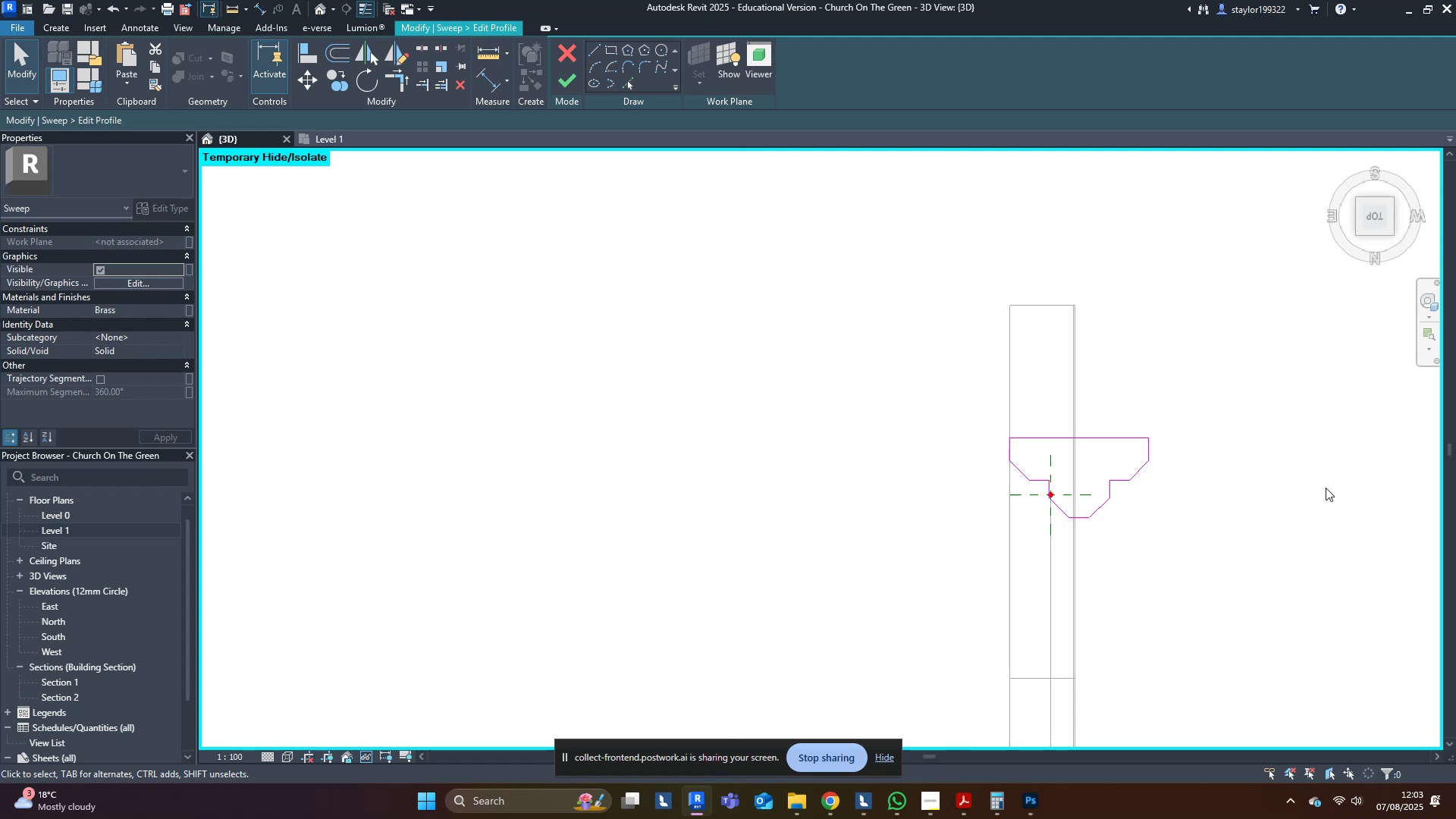 
left_click([569, 77])
 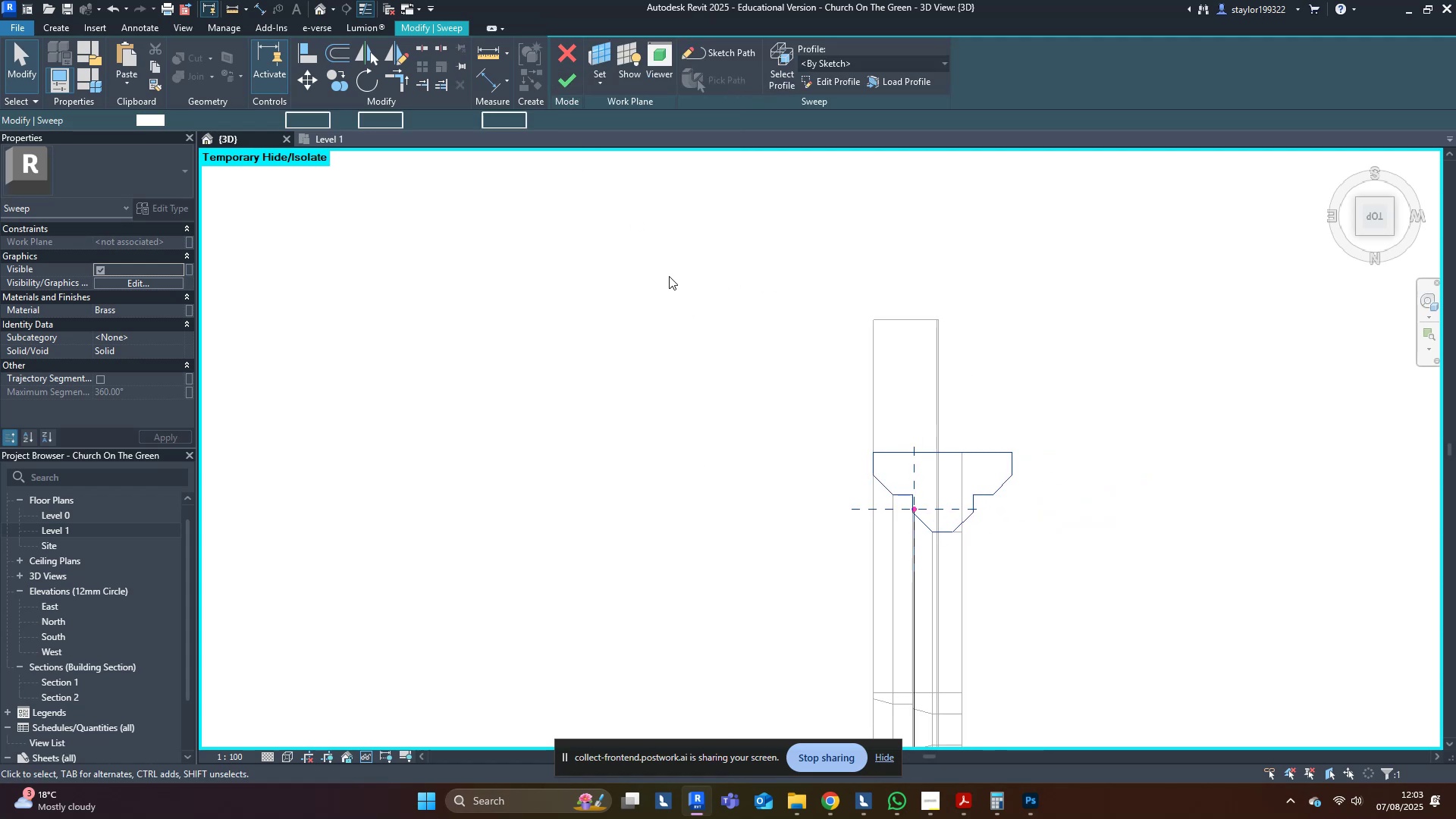 
type(sd)
 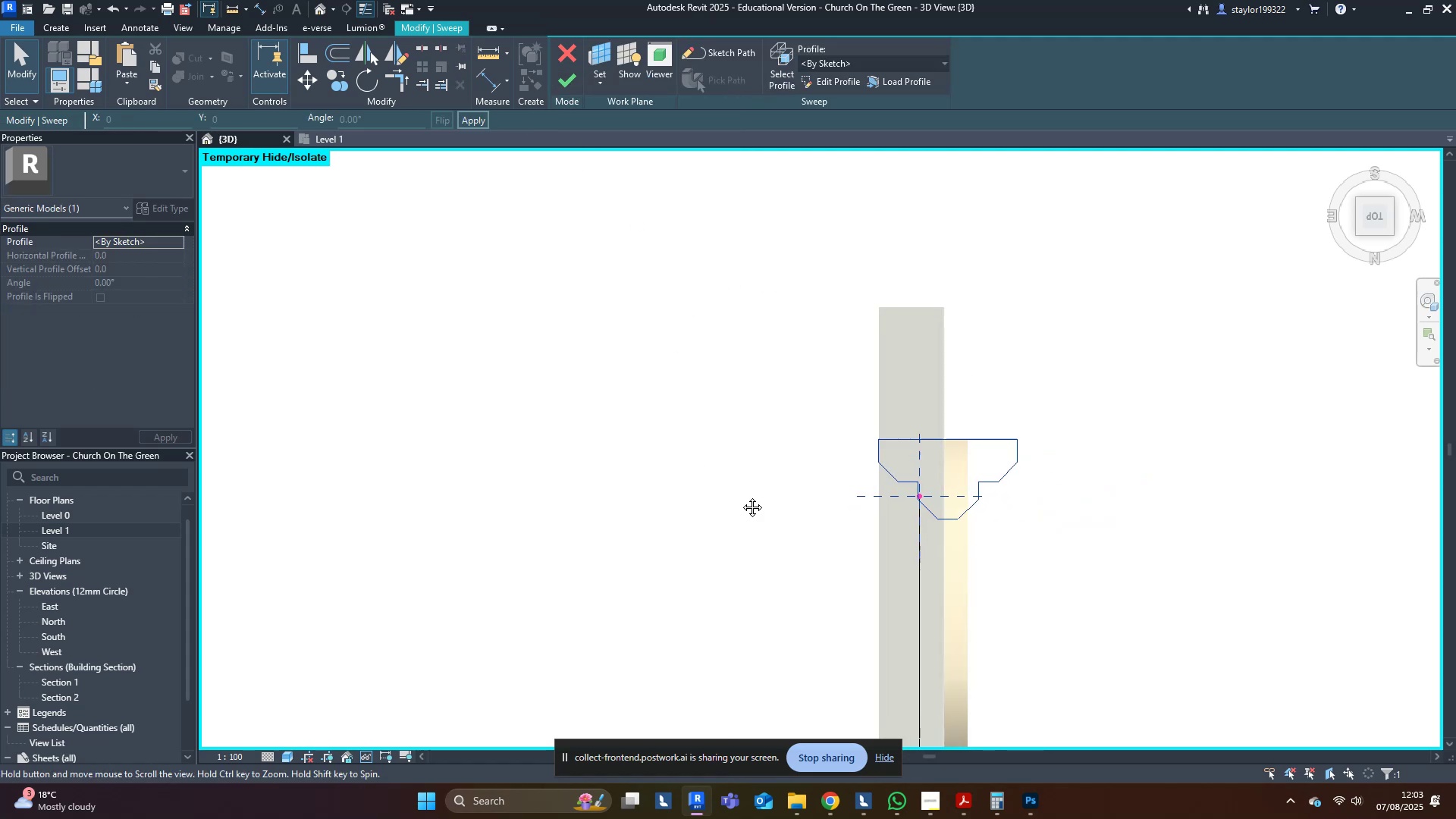 
scroll: coordinate [780, 518], scroll_direction: down, amount: 3.0
 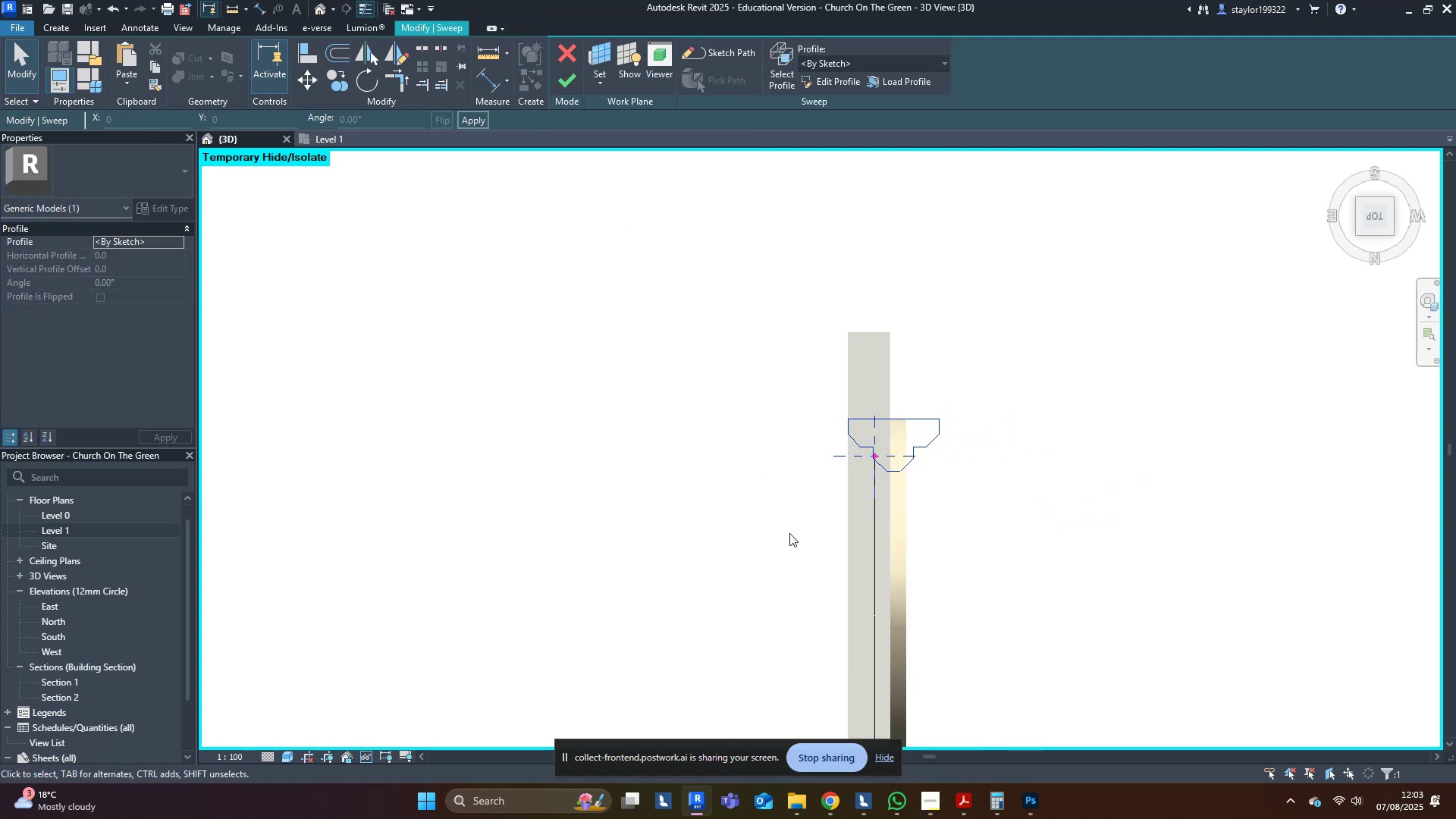 
hold_key(key=ShiftLeft, duration=0.41)
 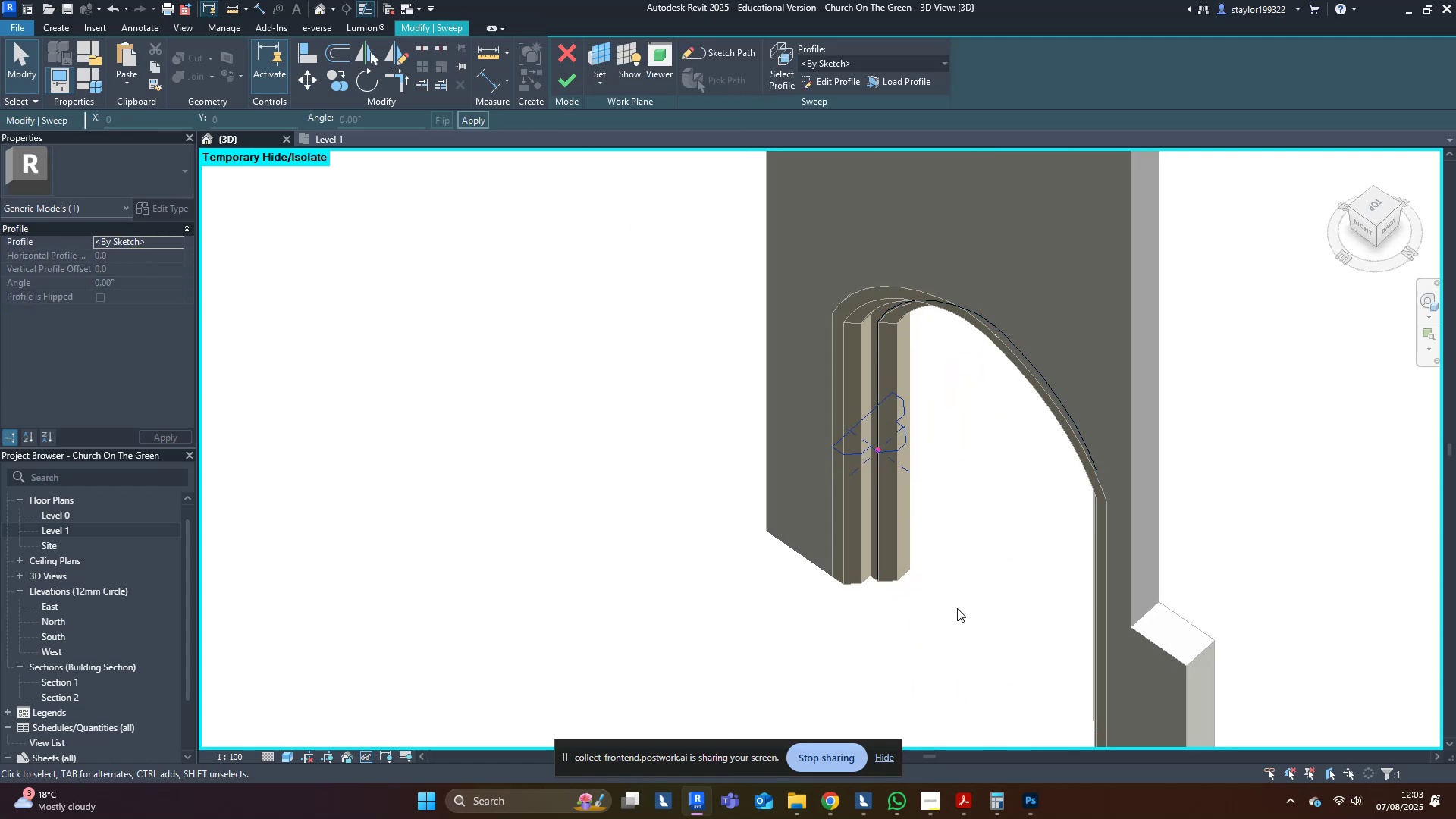 
left_click([945, 630])
 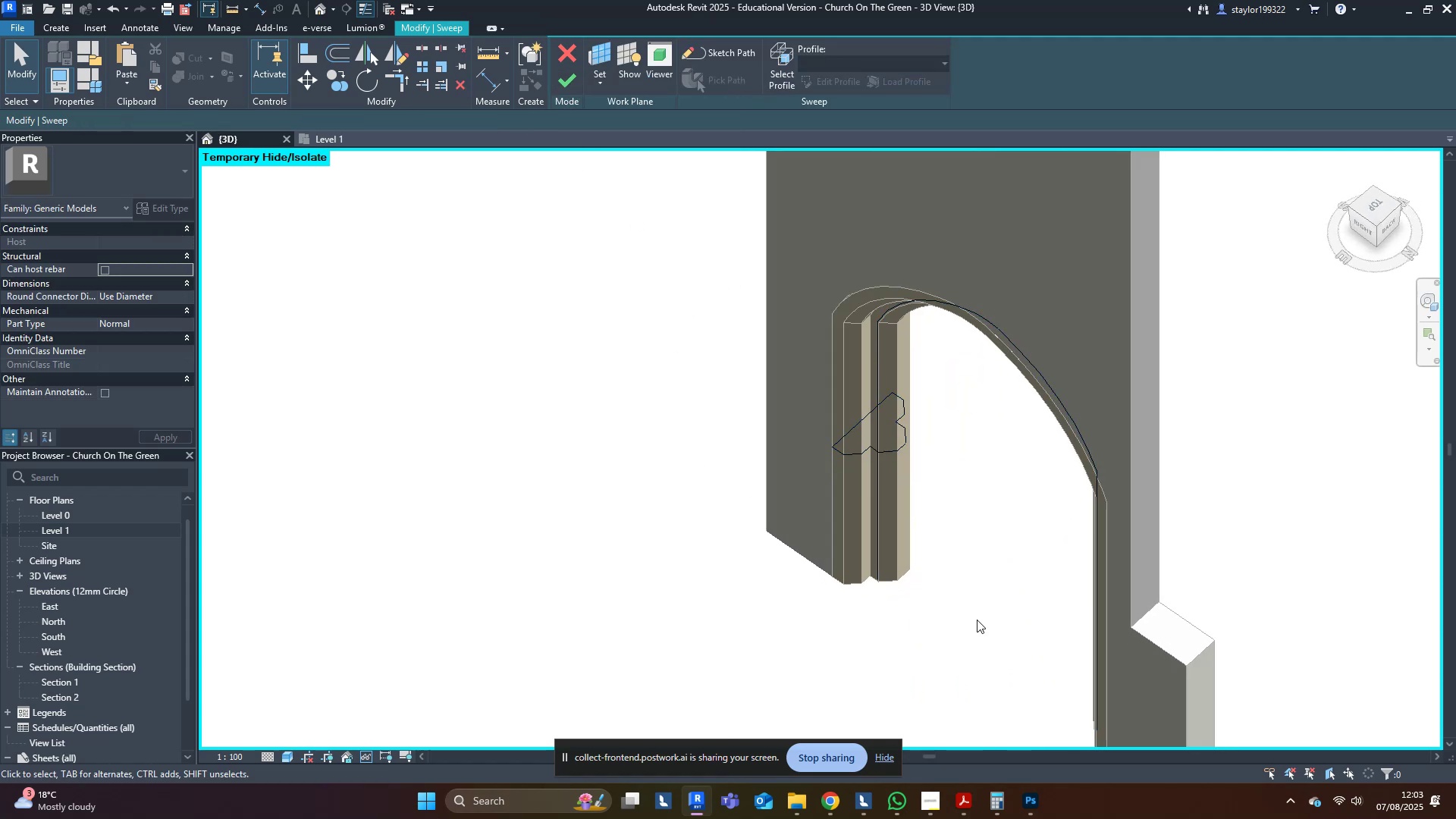 
middle_click([977, 620])
 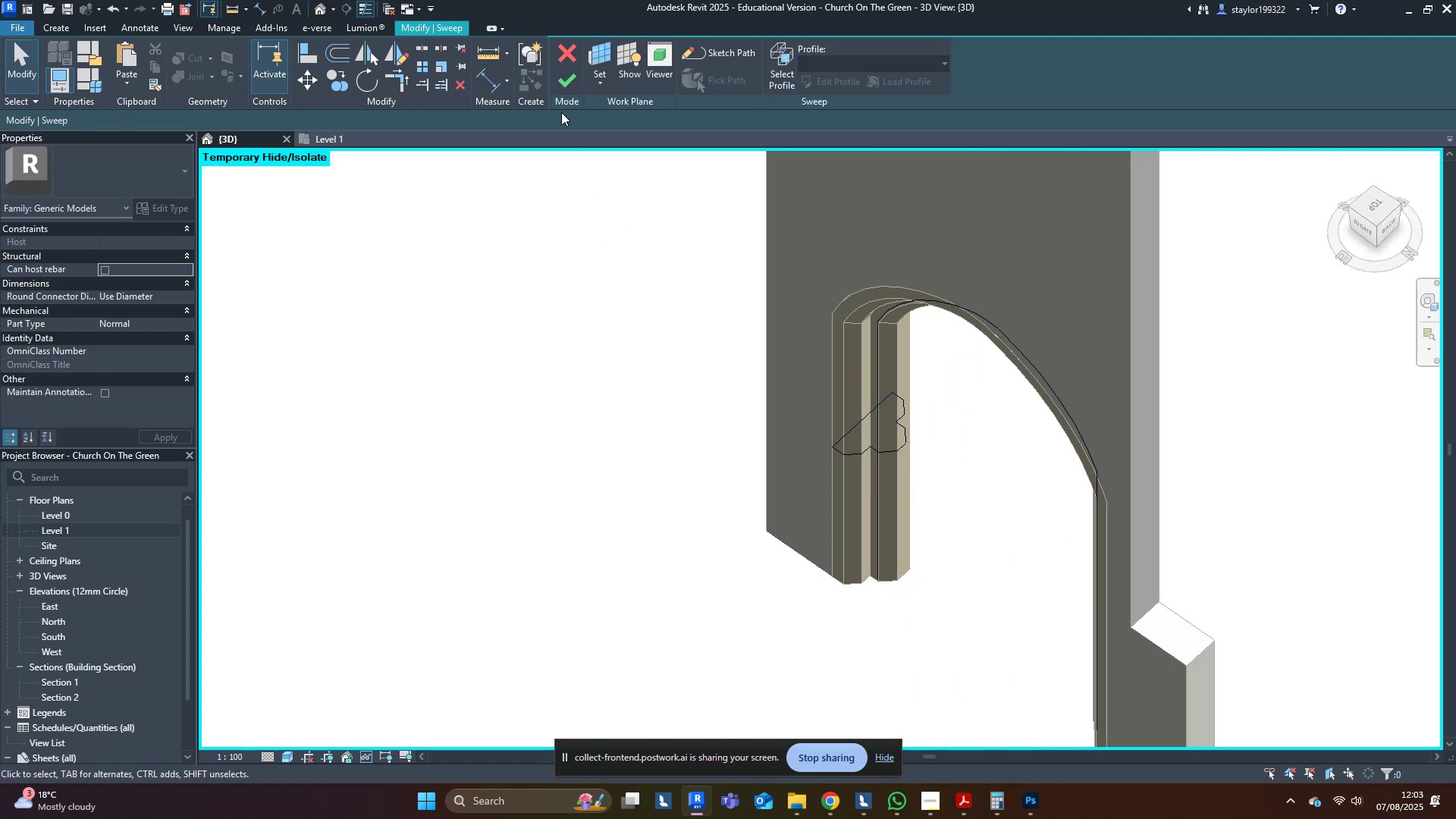 
left_click([557, 75])
 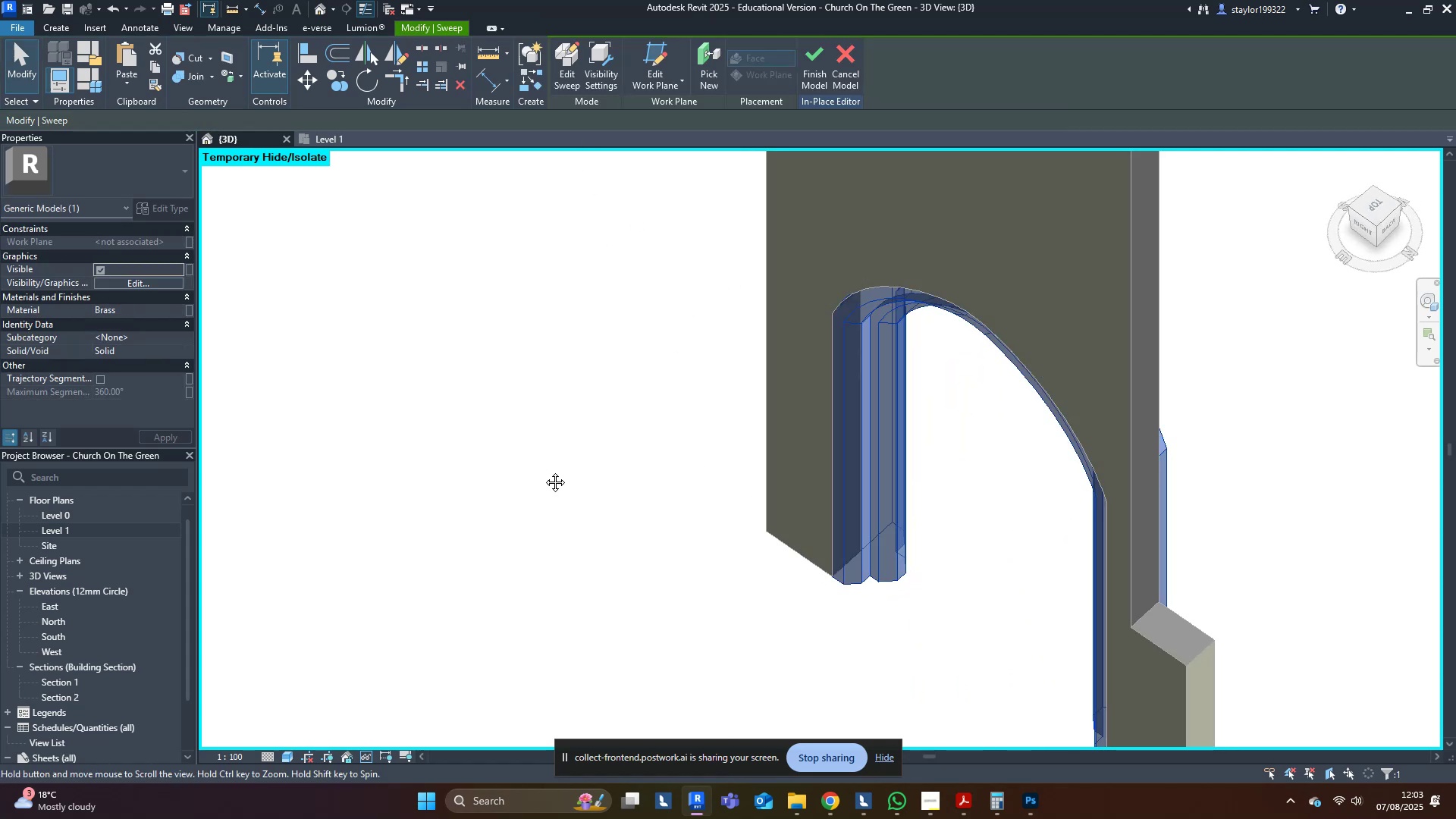 
key(H)
 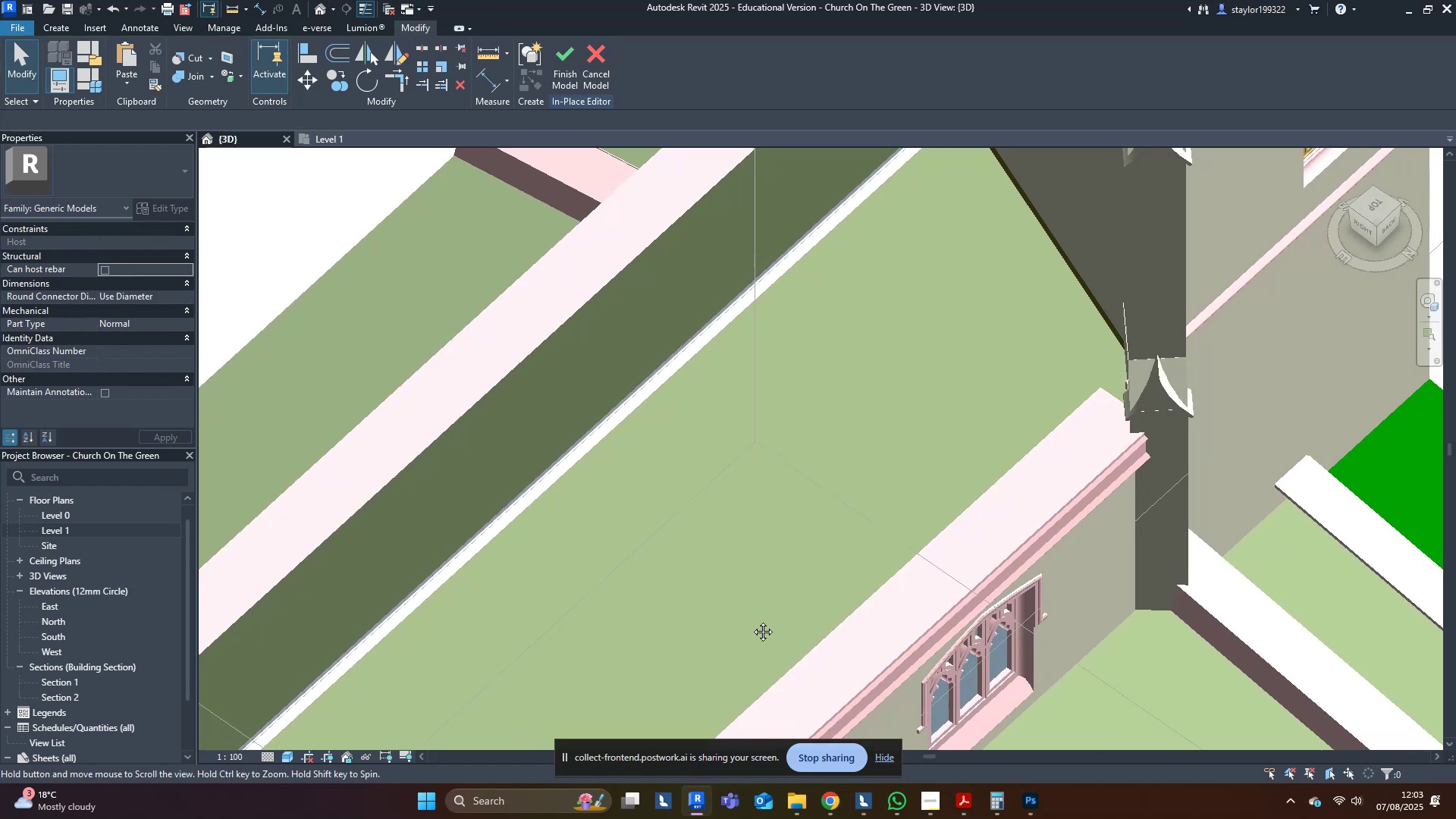 
scroll: coordinate [672, 538], scroll_direction: down, amount: 2.0
 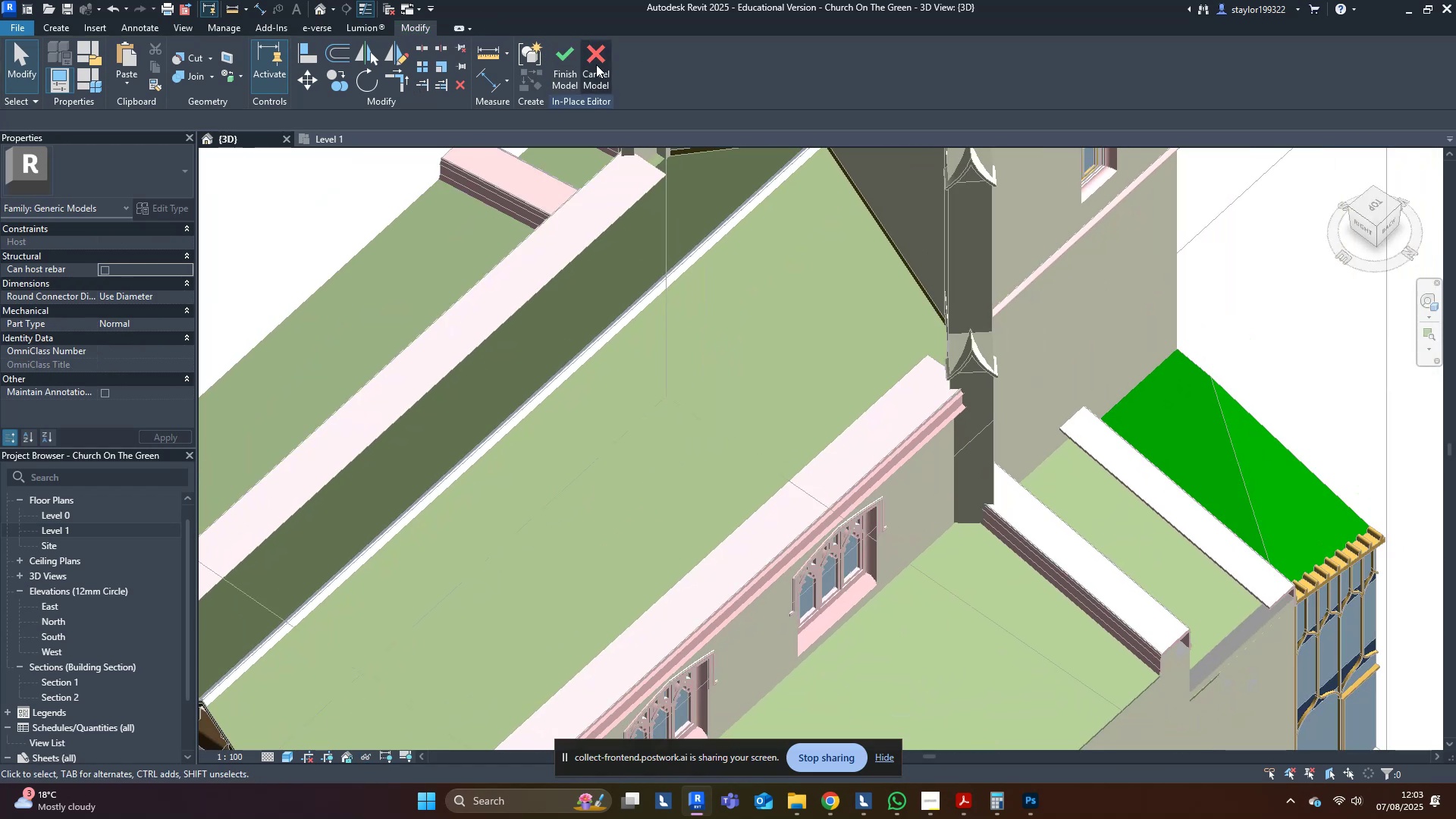 
left_click([574, 56])
 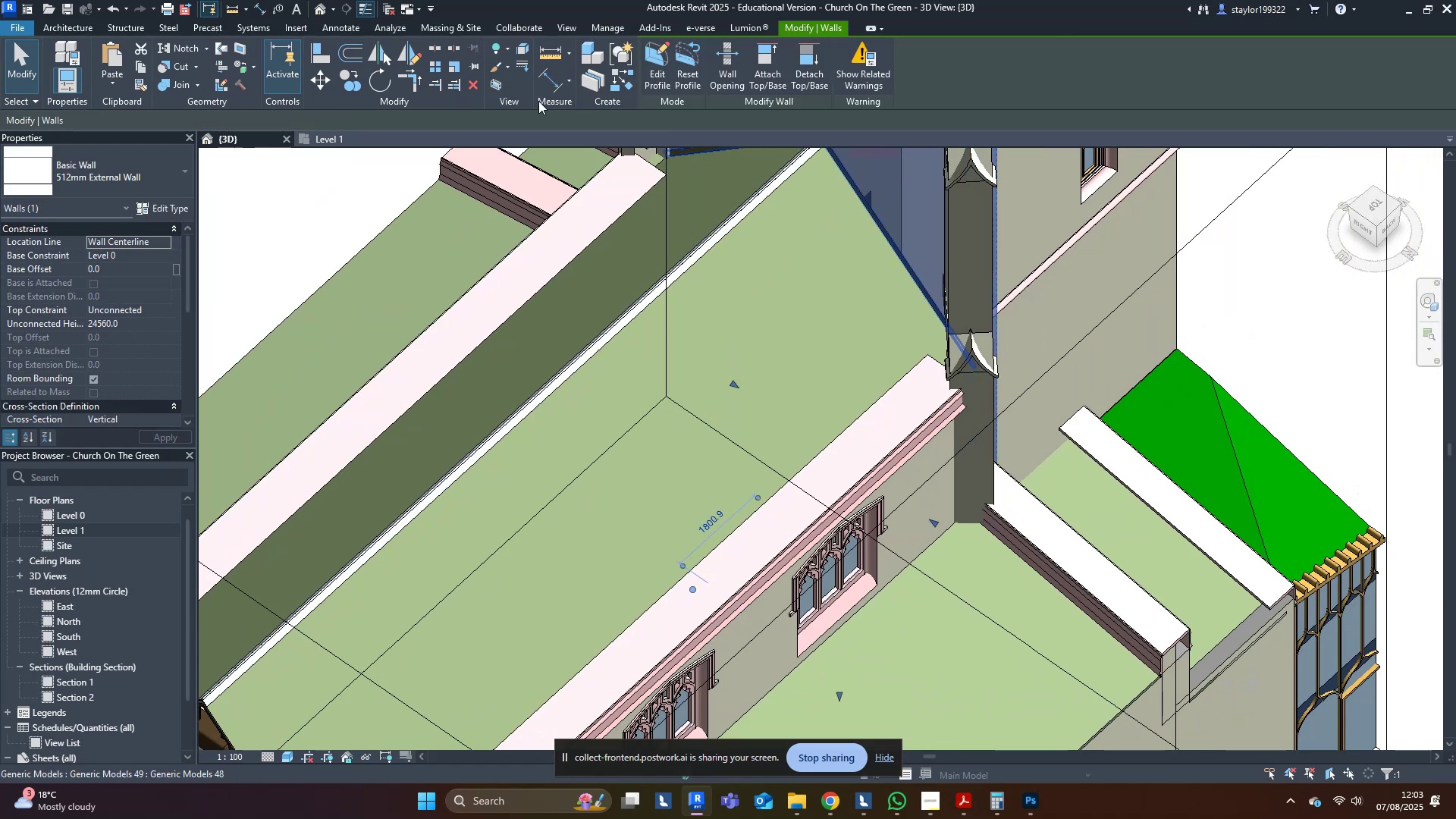 
left_click([503, 84])
 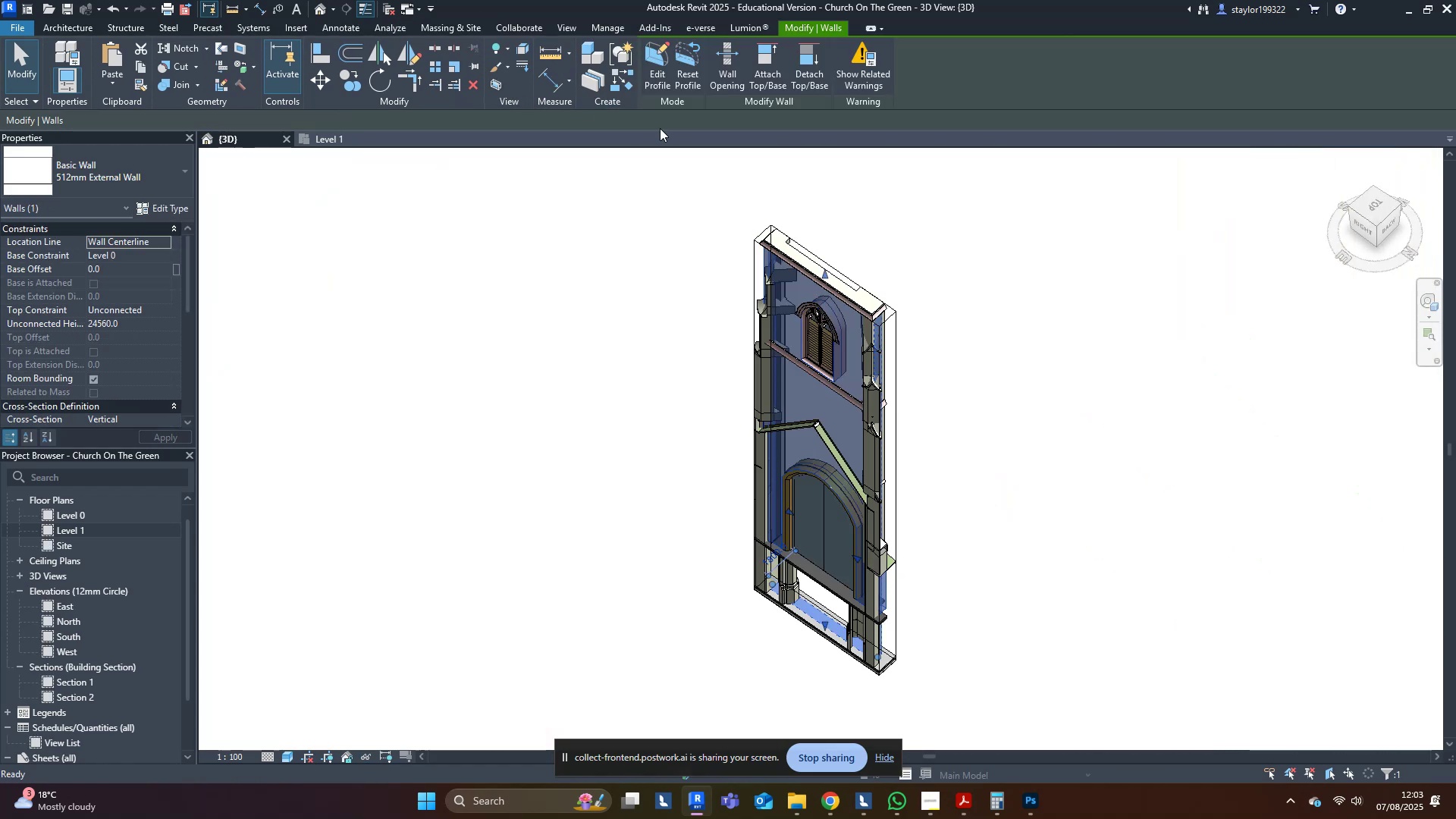 
hold_key(key=ShiftLeft, duration=0.39)
 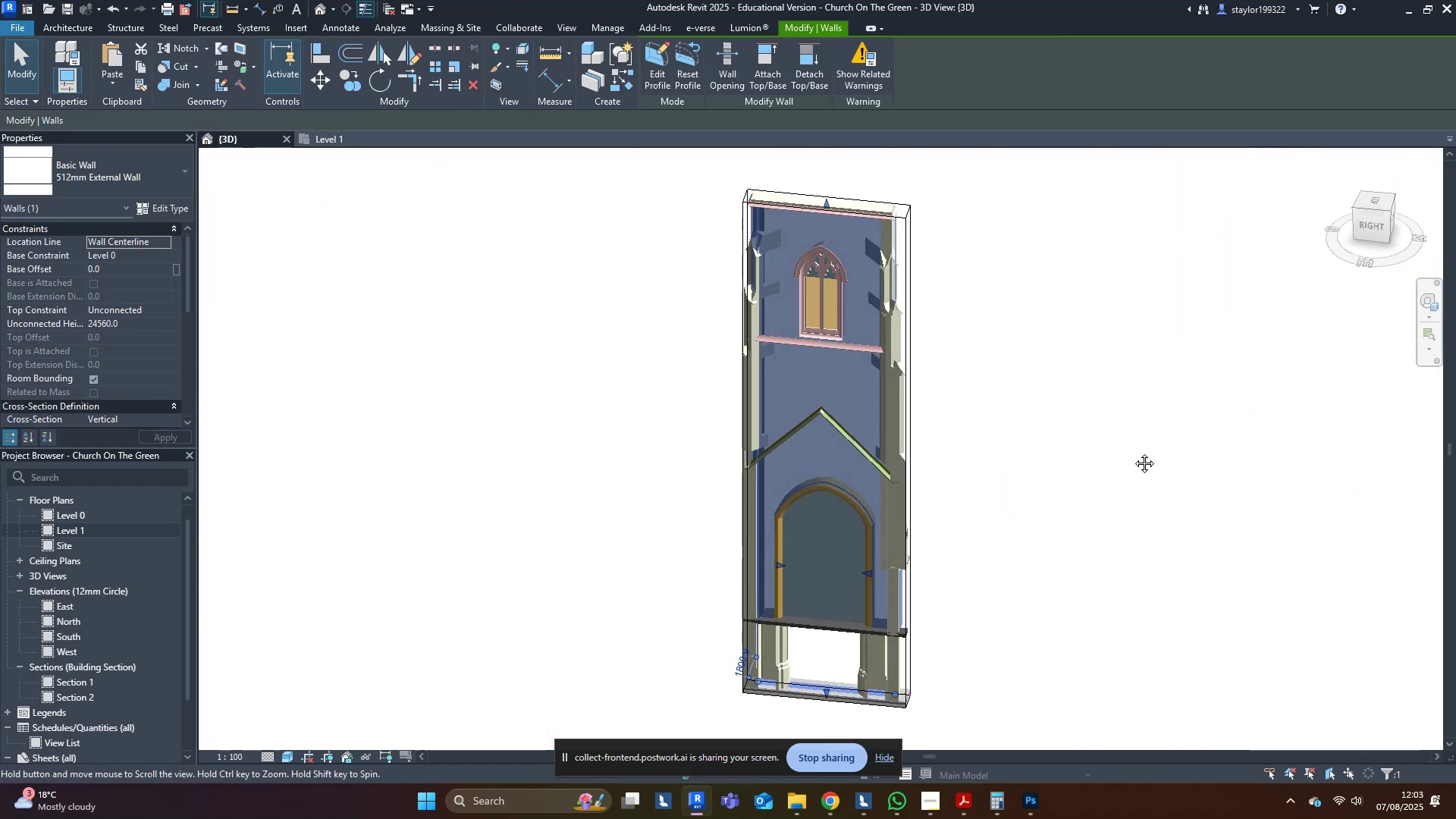 
left_click([1144, 471])
 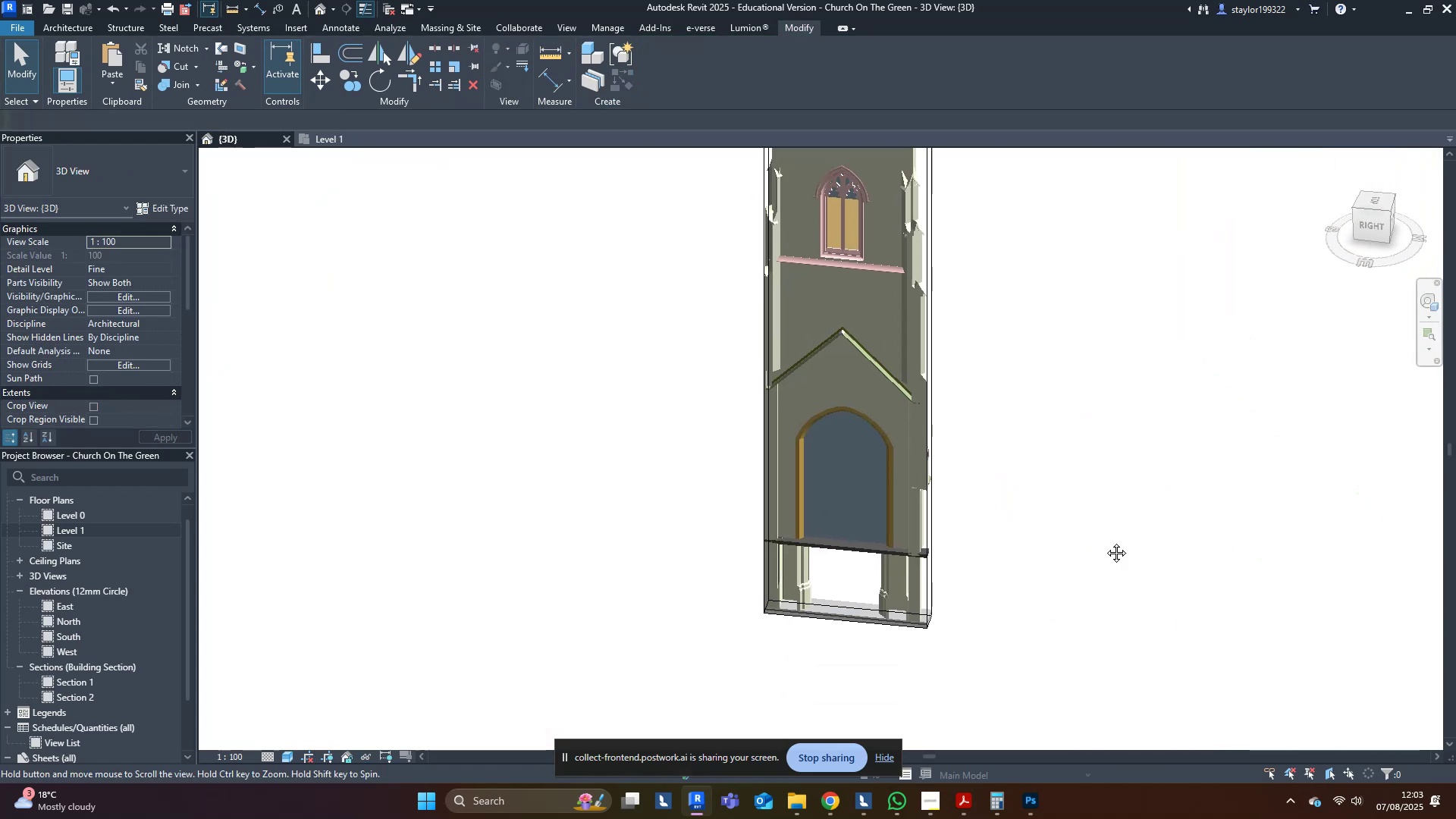 
scroll: coordinate [986, 535], scroll_direction: up, amount: 8.0
 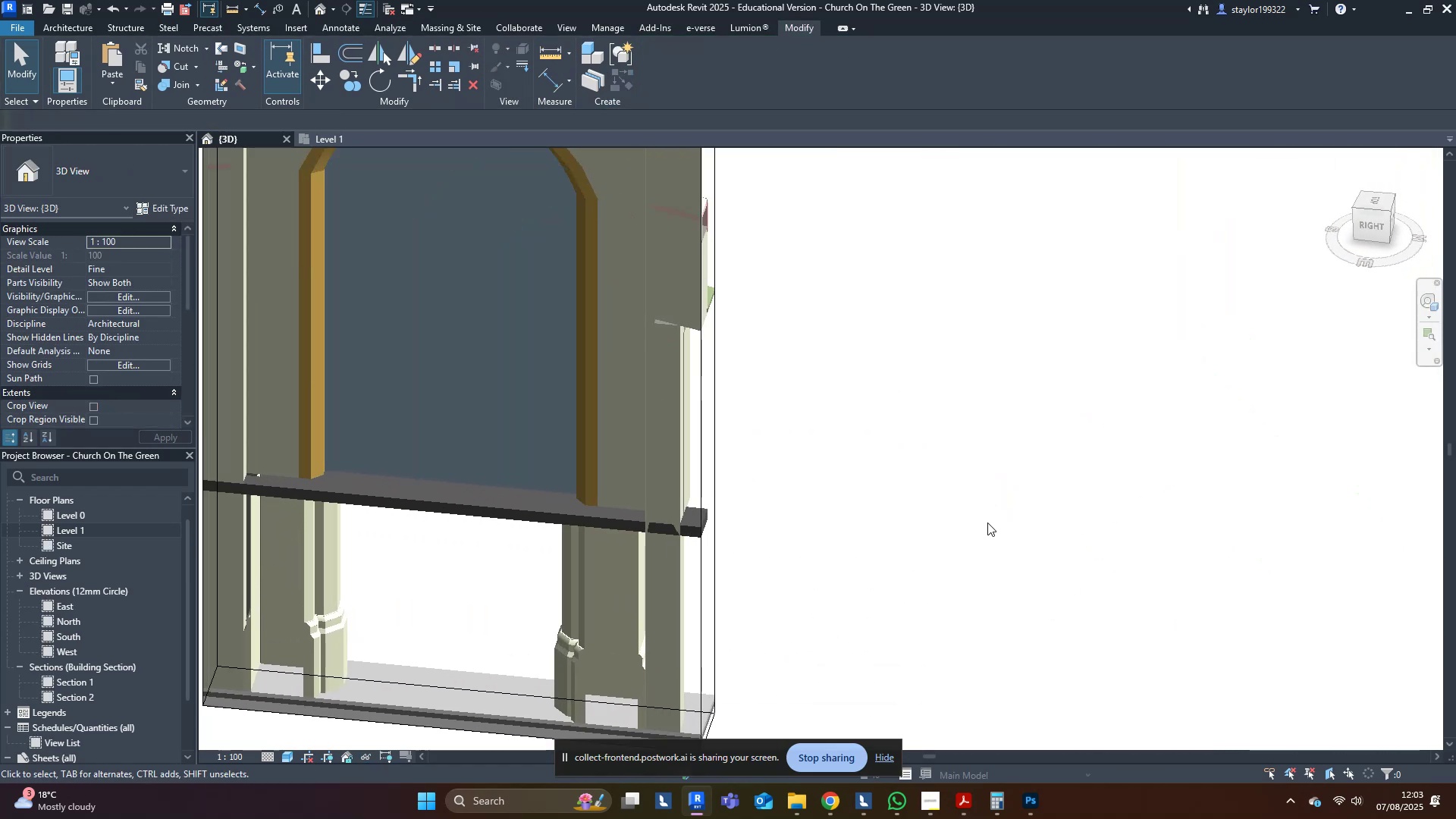 
hold_key(key=ShiftLeft, duration=0.57)
 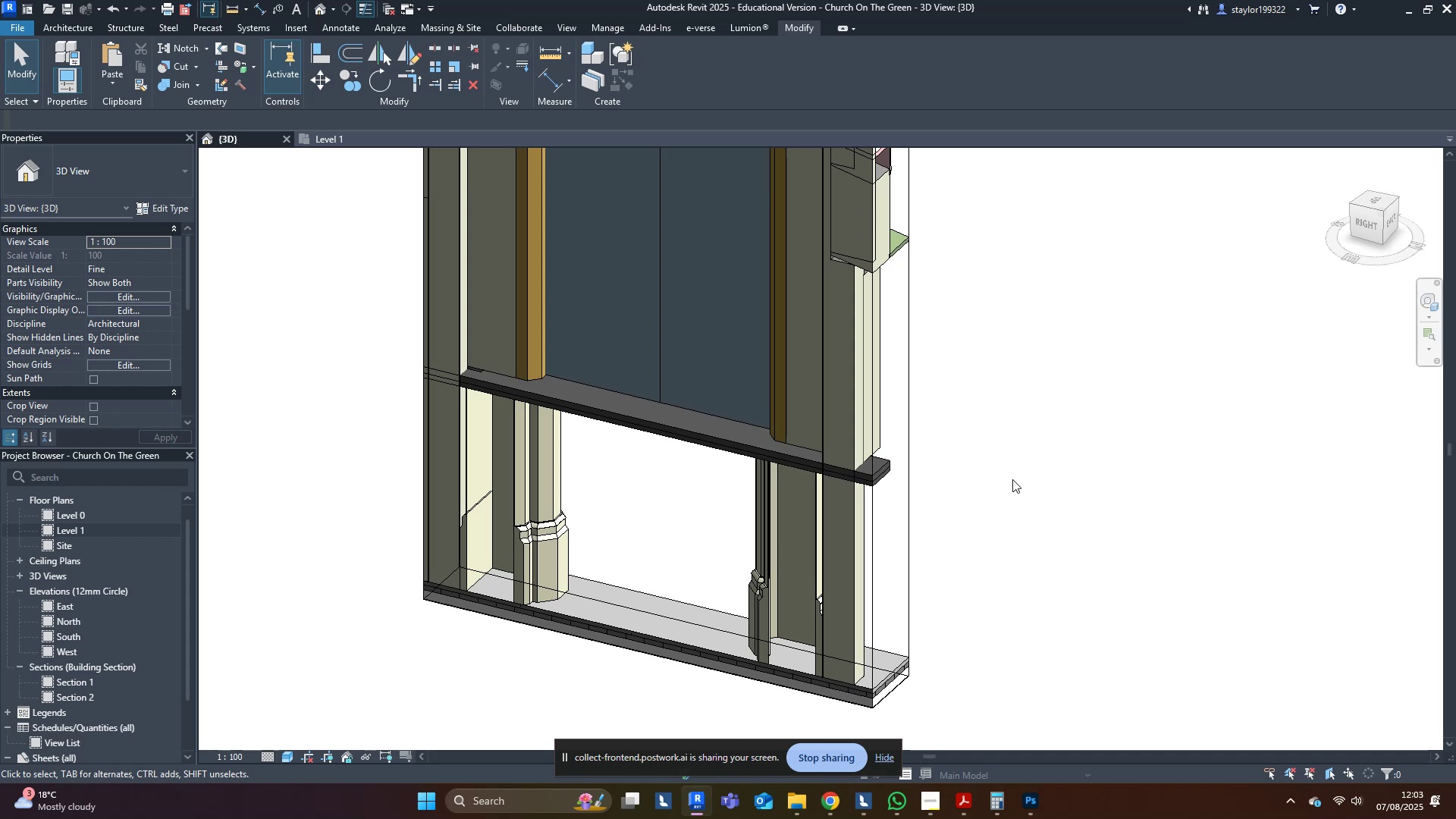 
scroll: coordinate [997, 507], scroll_direction: down, amount: 4.0
 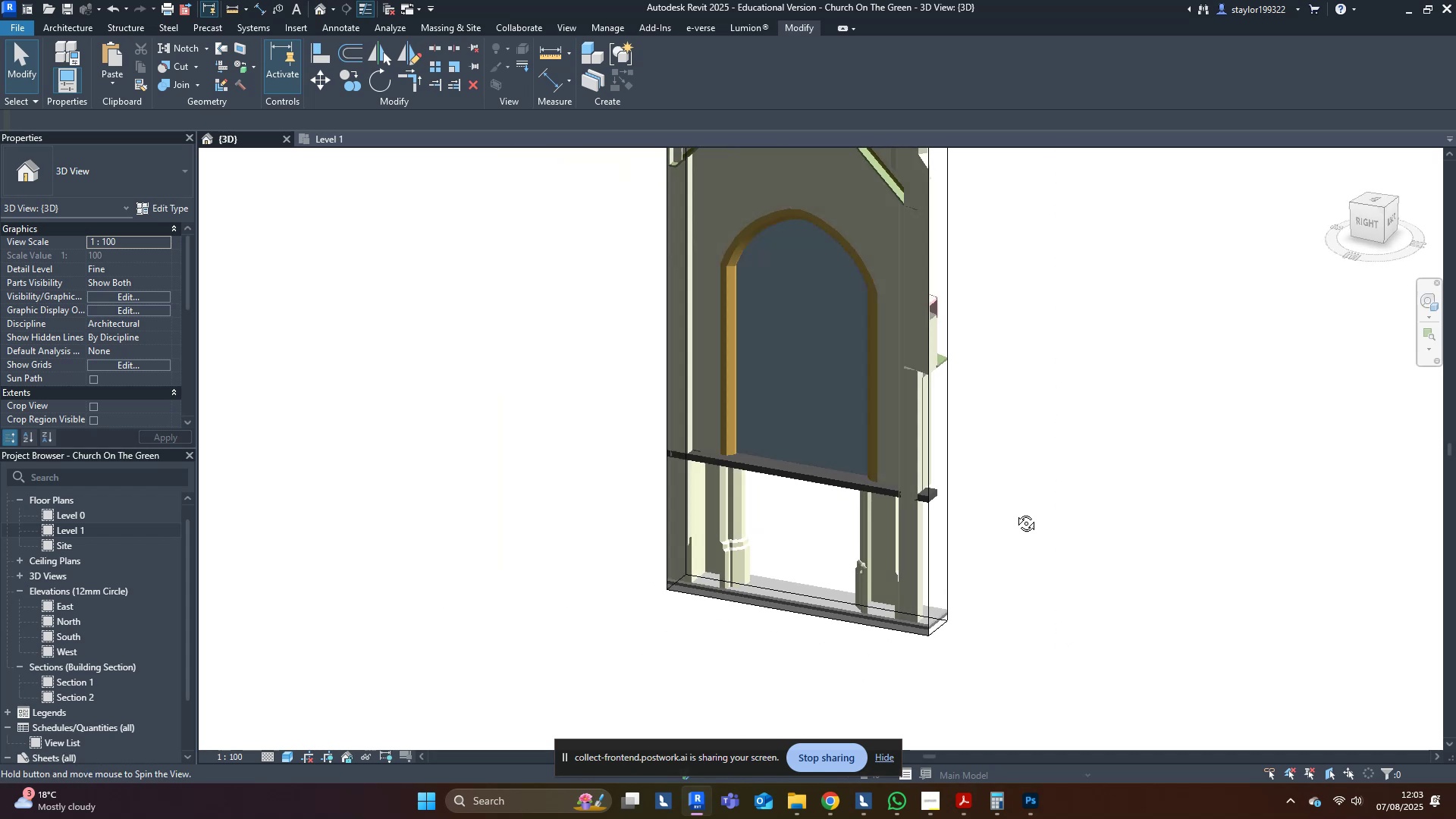 
key(Shift+ShiftLeft)
 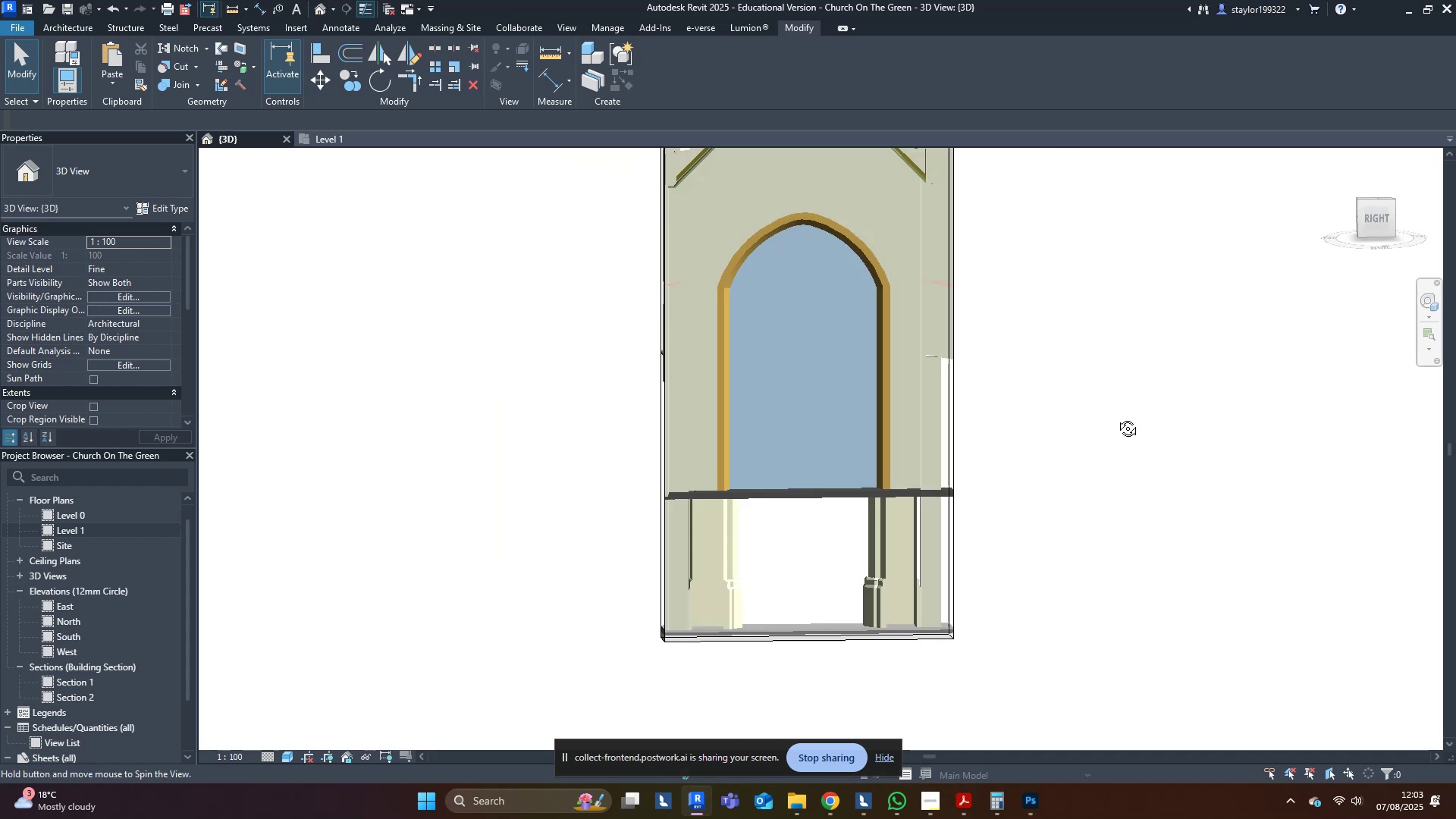 
key(Shift+ShiftLeft)
 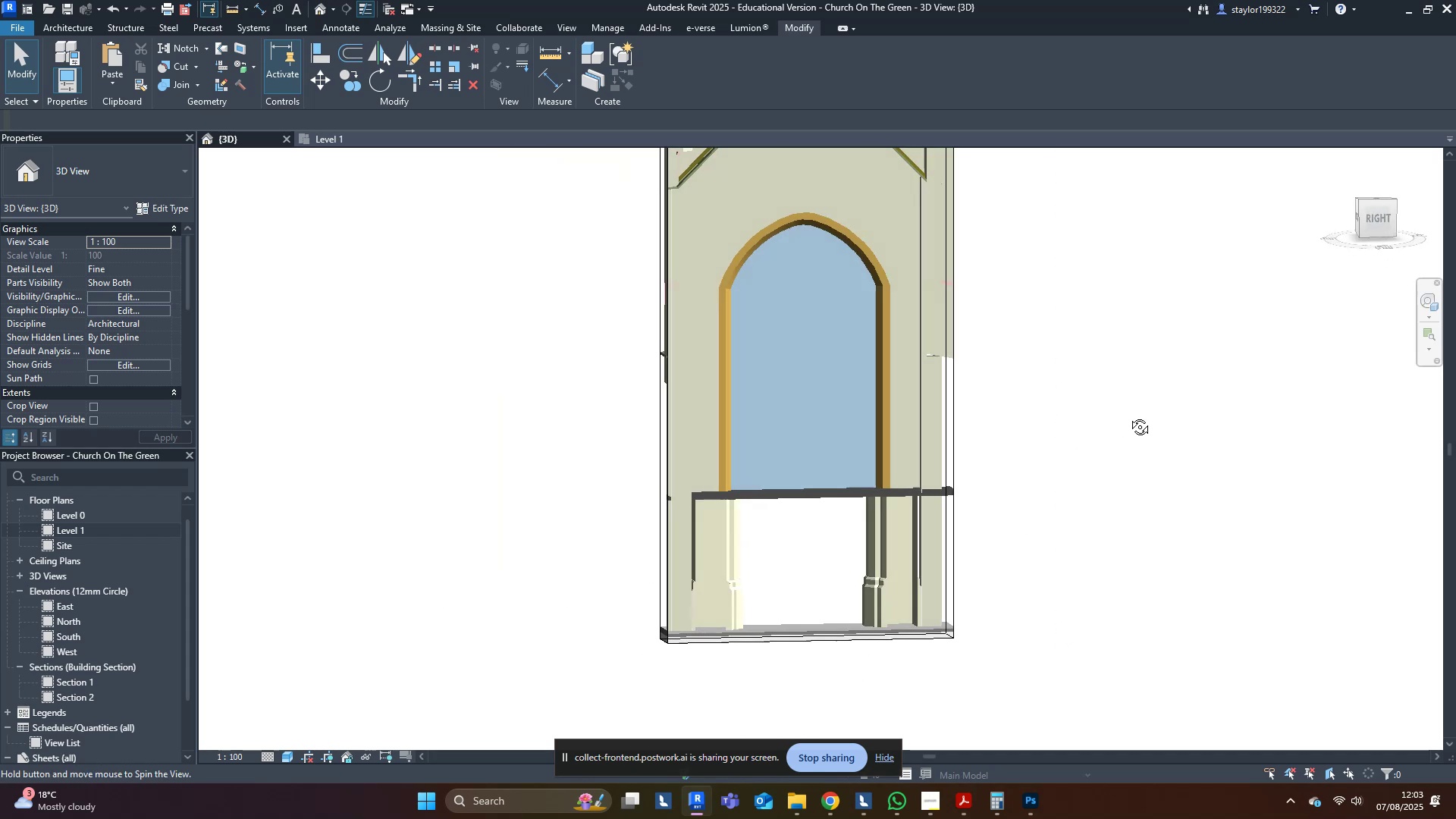 
key(Shift+ShiftLeft)
 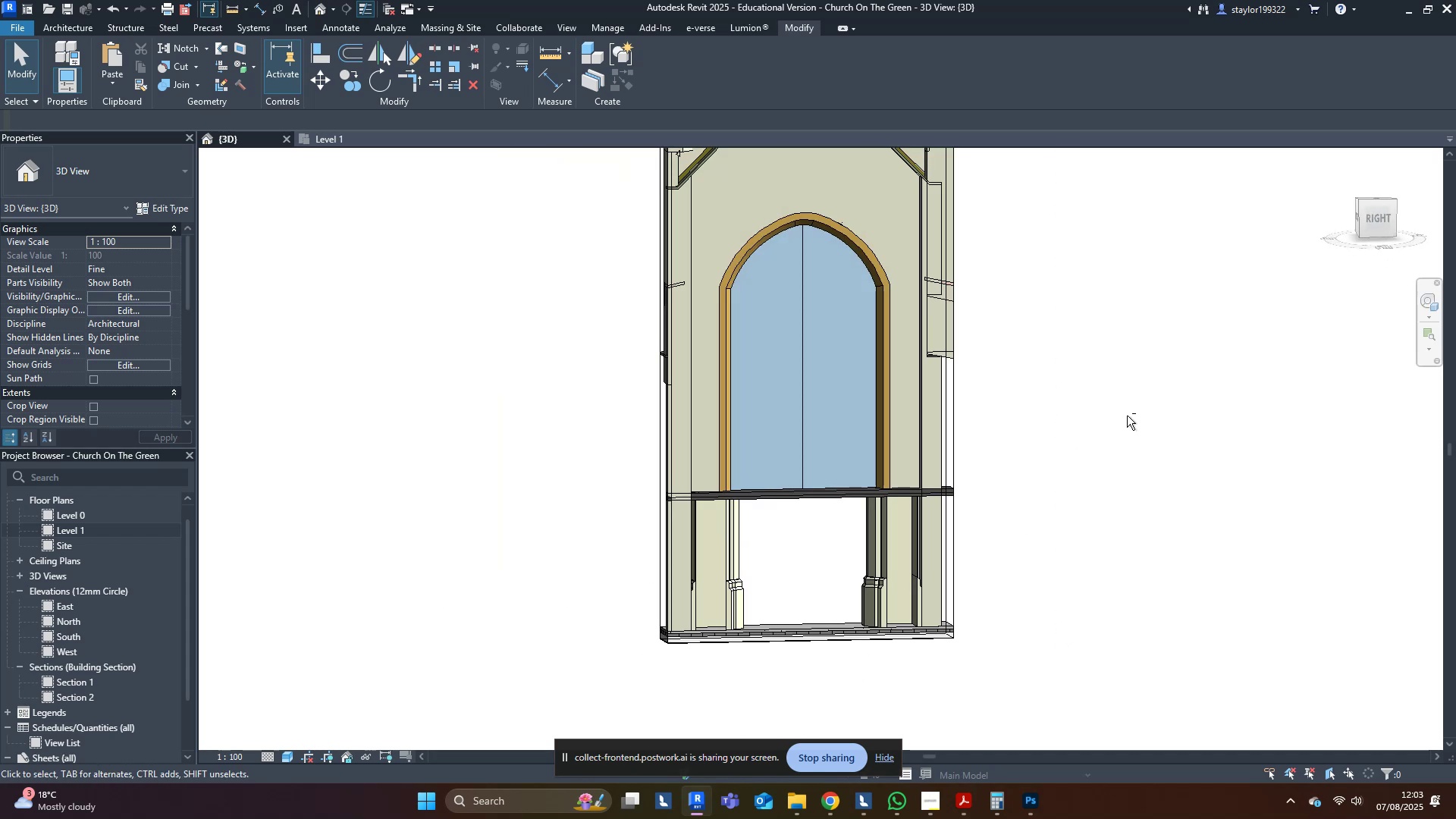 
key(Shift+ShiftLeft)
 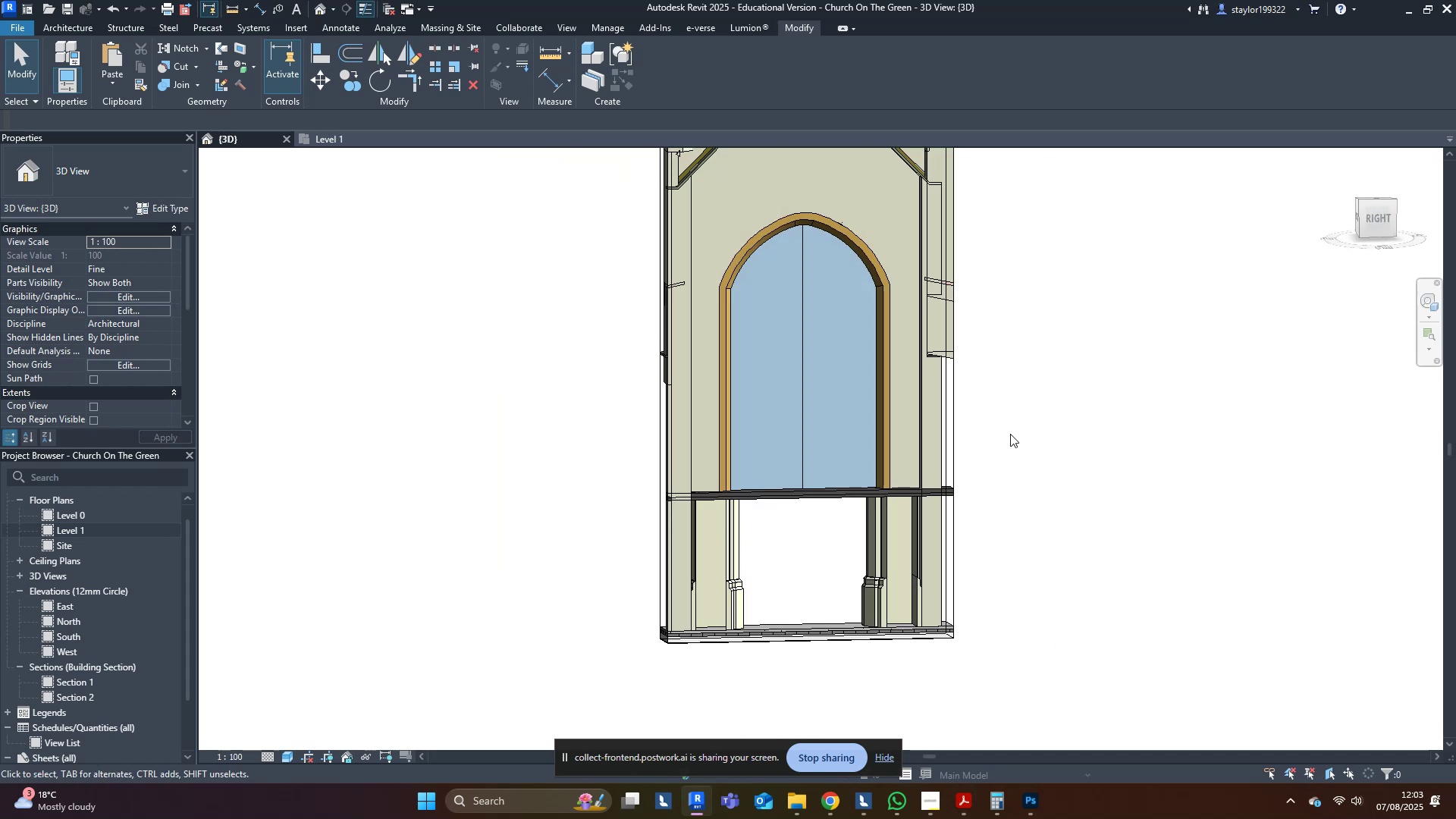 
scroll: coordinate [686, 473], scroll_direction: up, amount: 3.0
 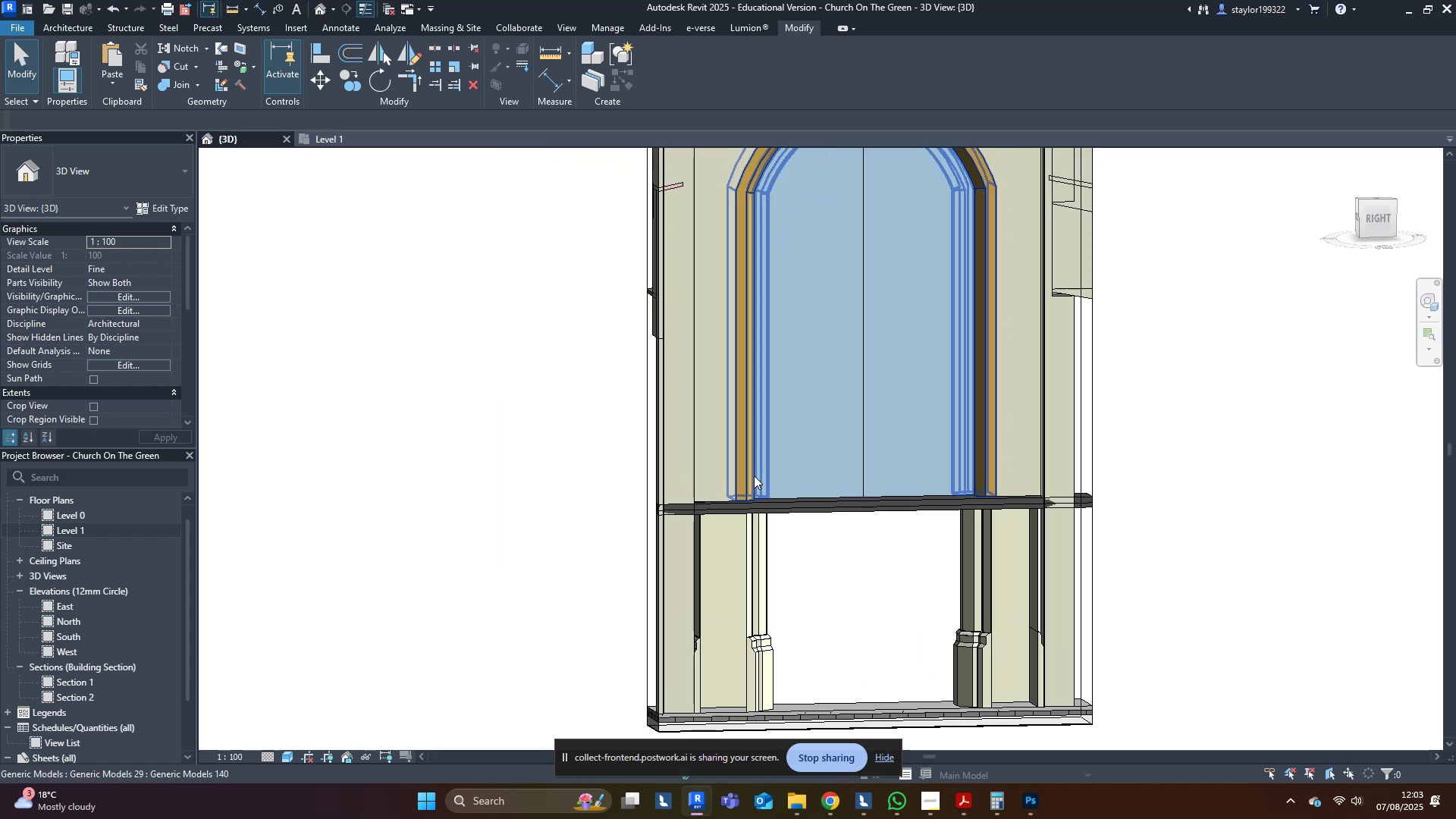 
left_click([752, 476])
 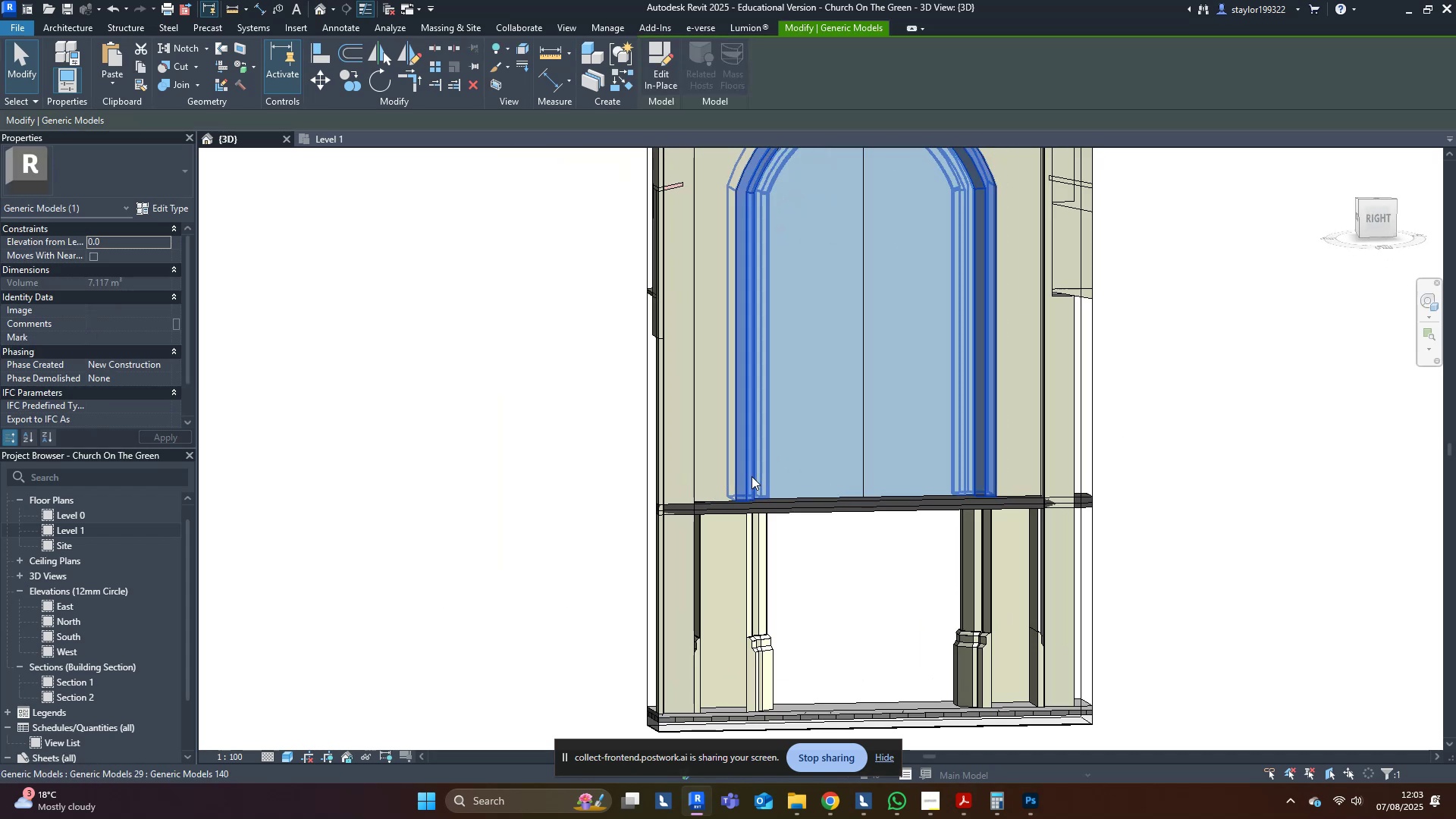 
key(Shift+ShiftLeft)
 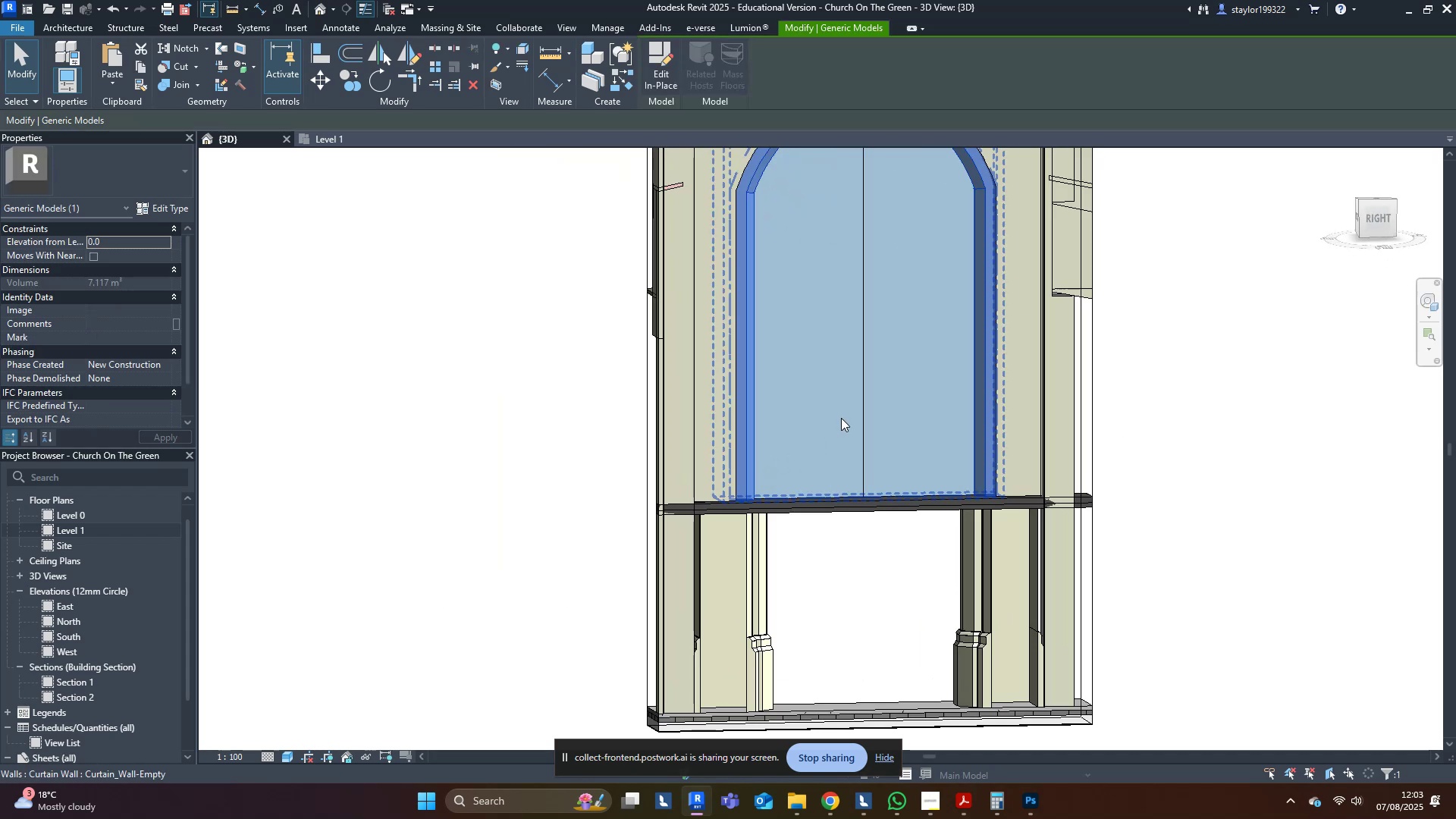 
hold_key(key=ControlLeft, duration=0.38)
left_click([841, 418])
 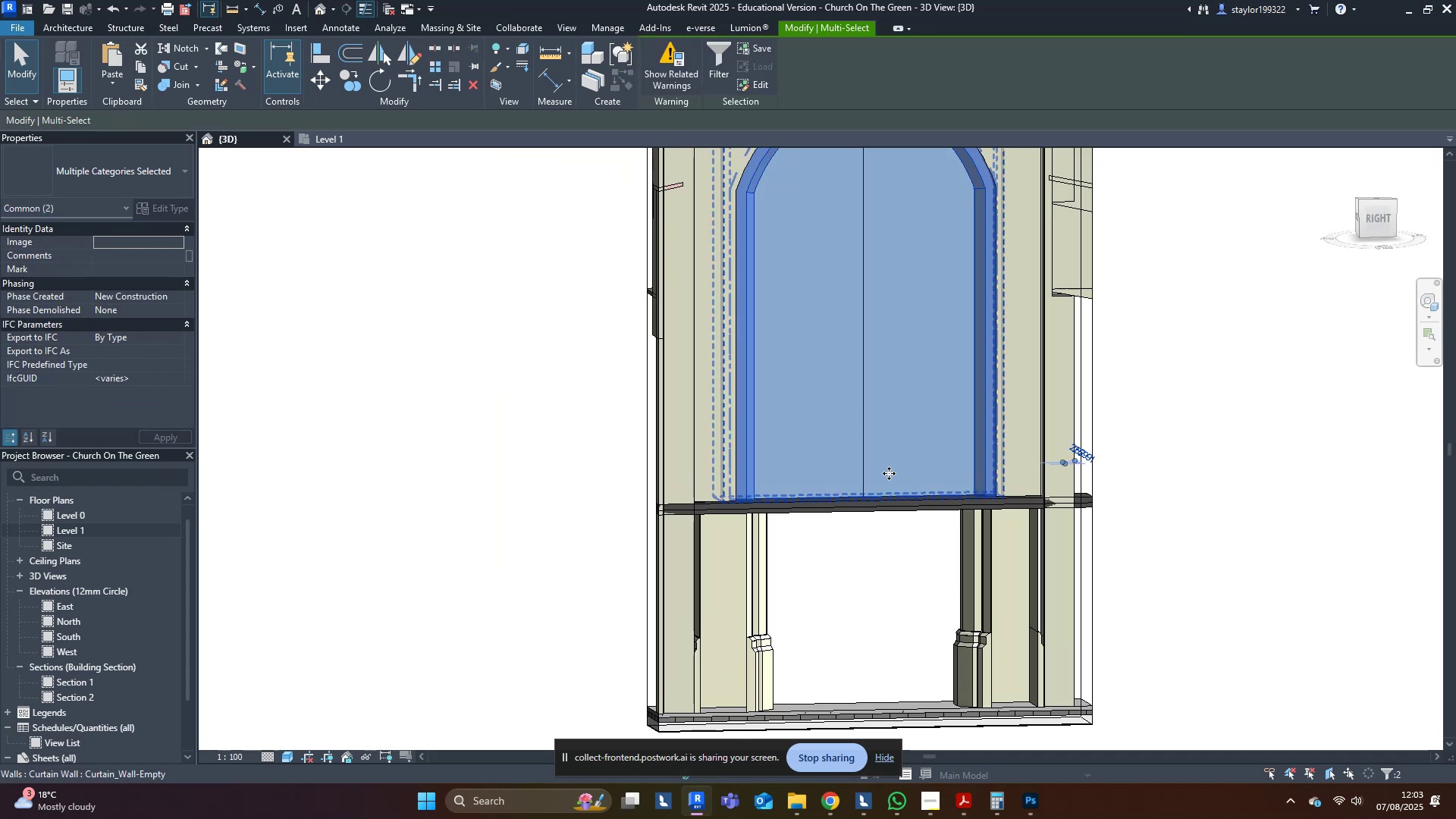 
type(hi)
key(Escape)
 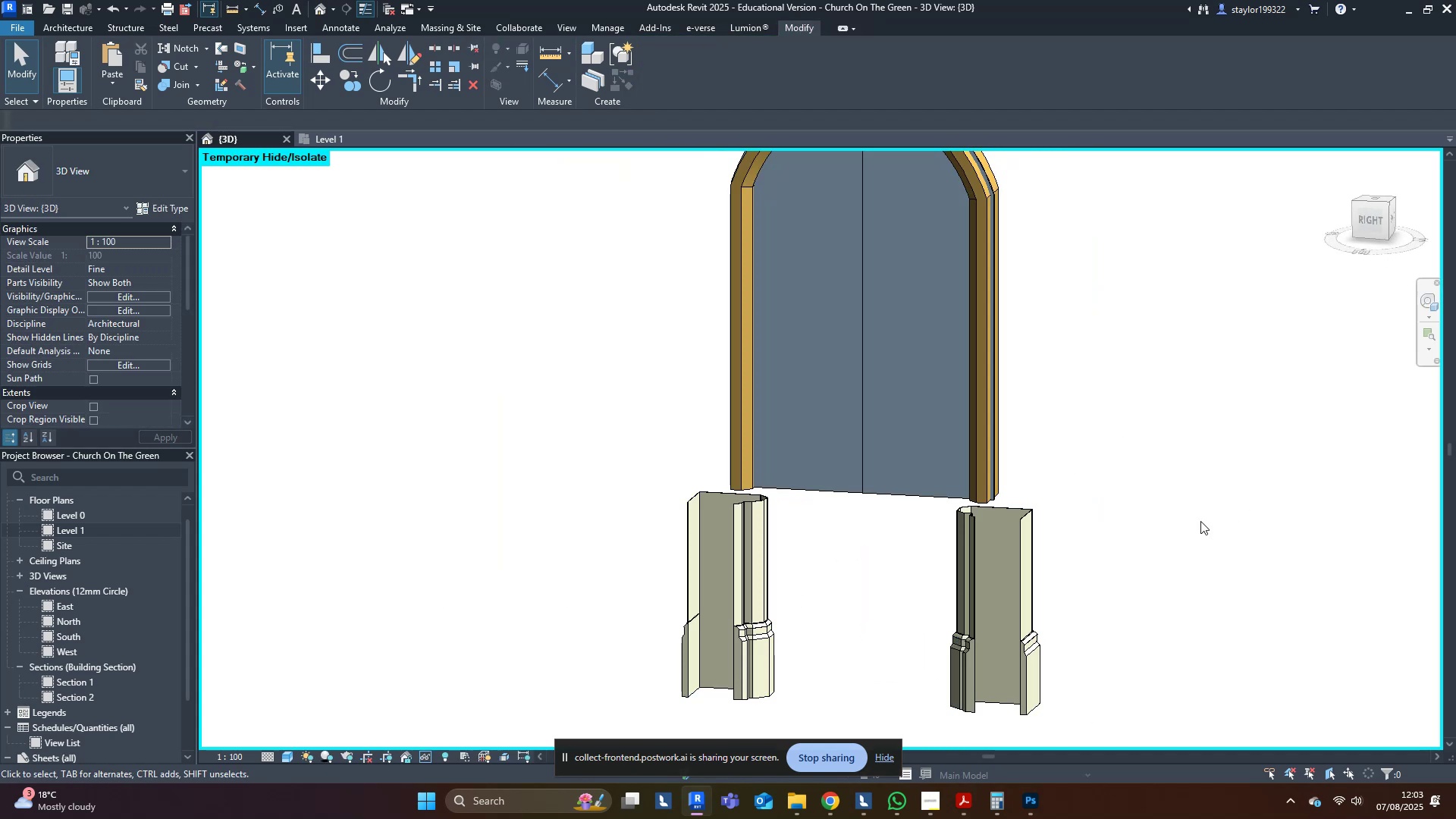 
hold_key(key=ControlLeft, duration=0.58)
 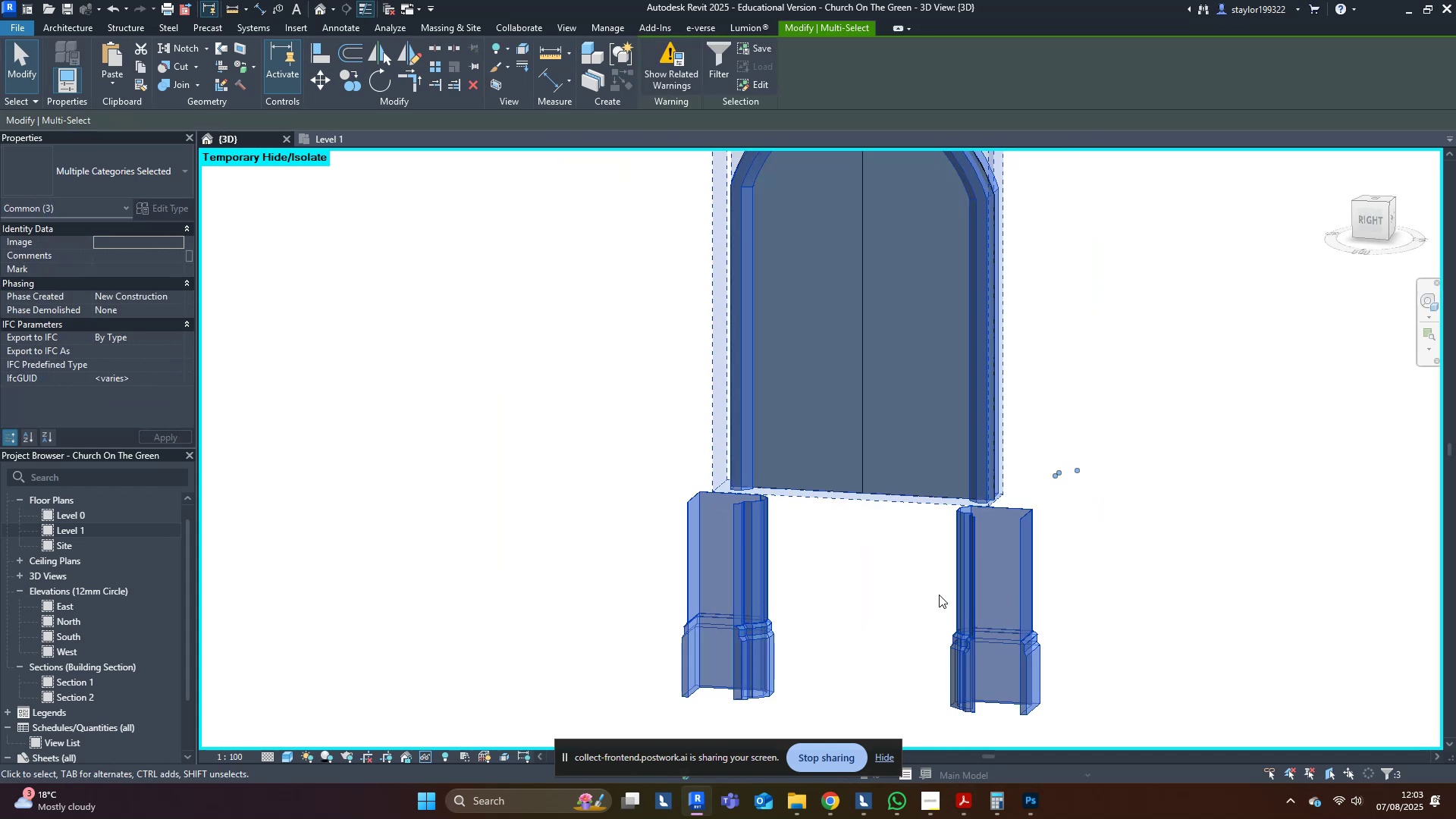 
left_click([1263, 504])
 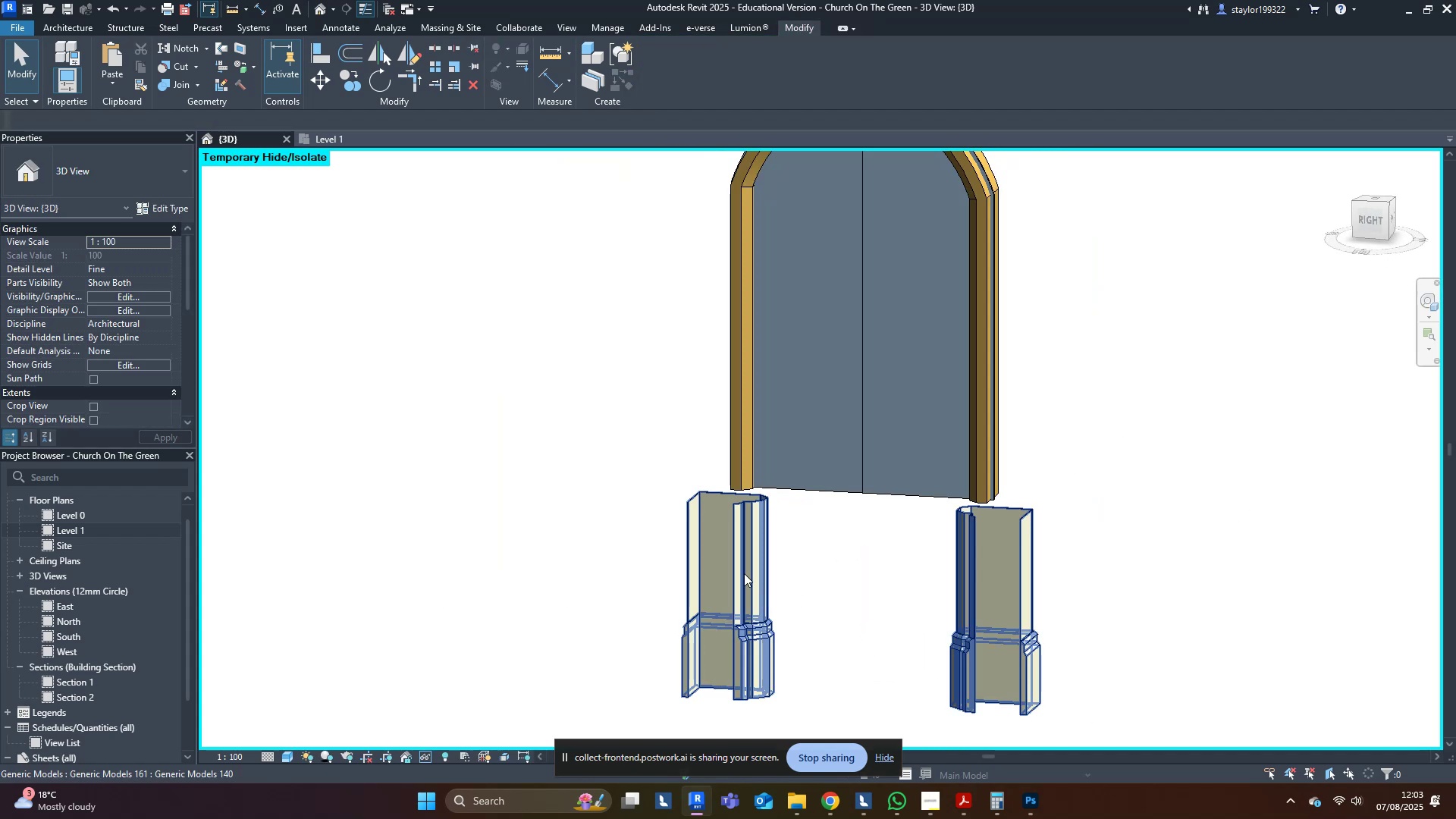 
left_click([737, 556])
 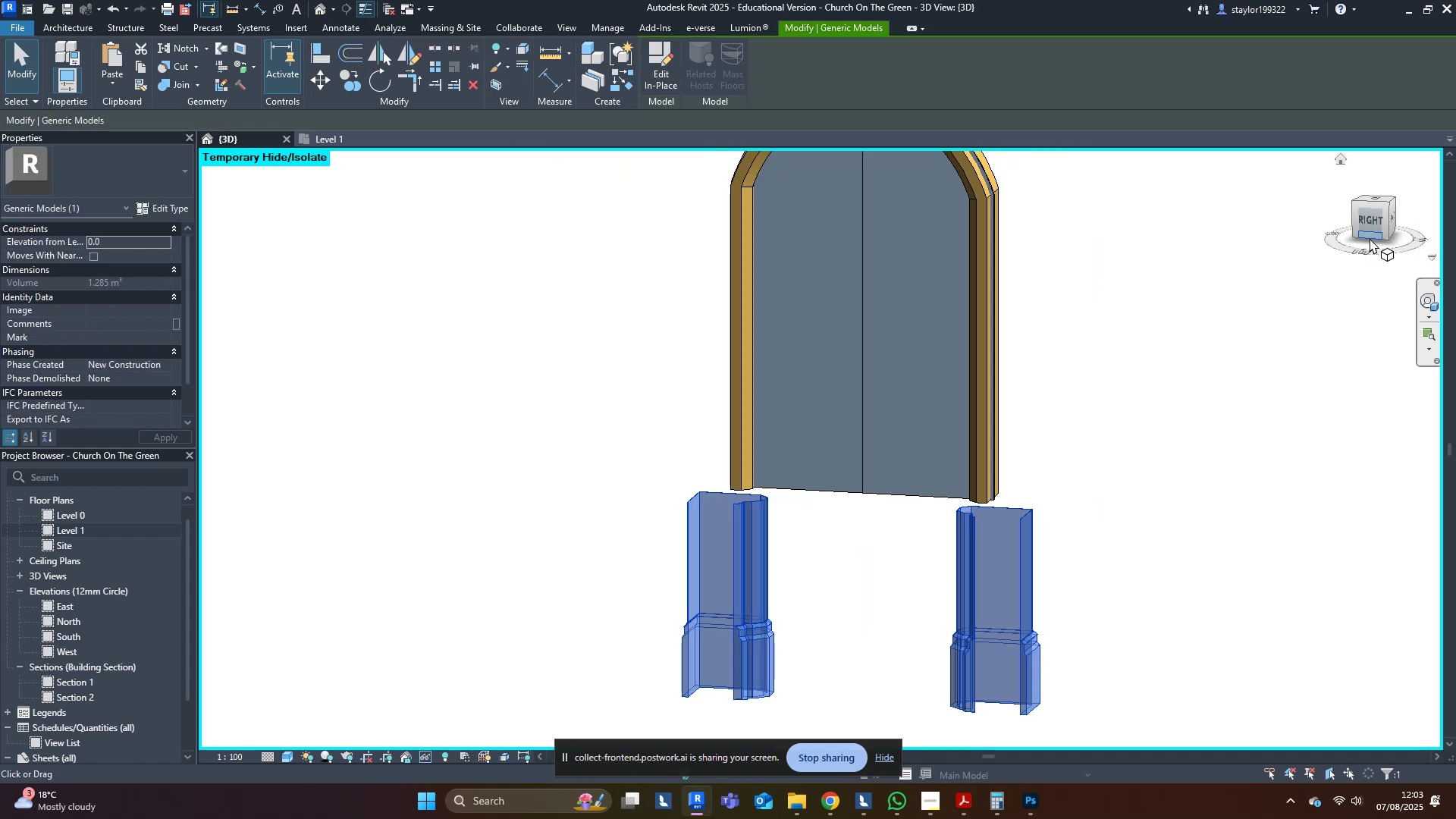 
left_click([1371, 228])
 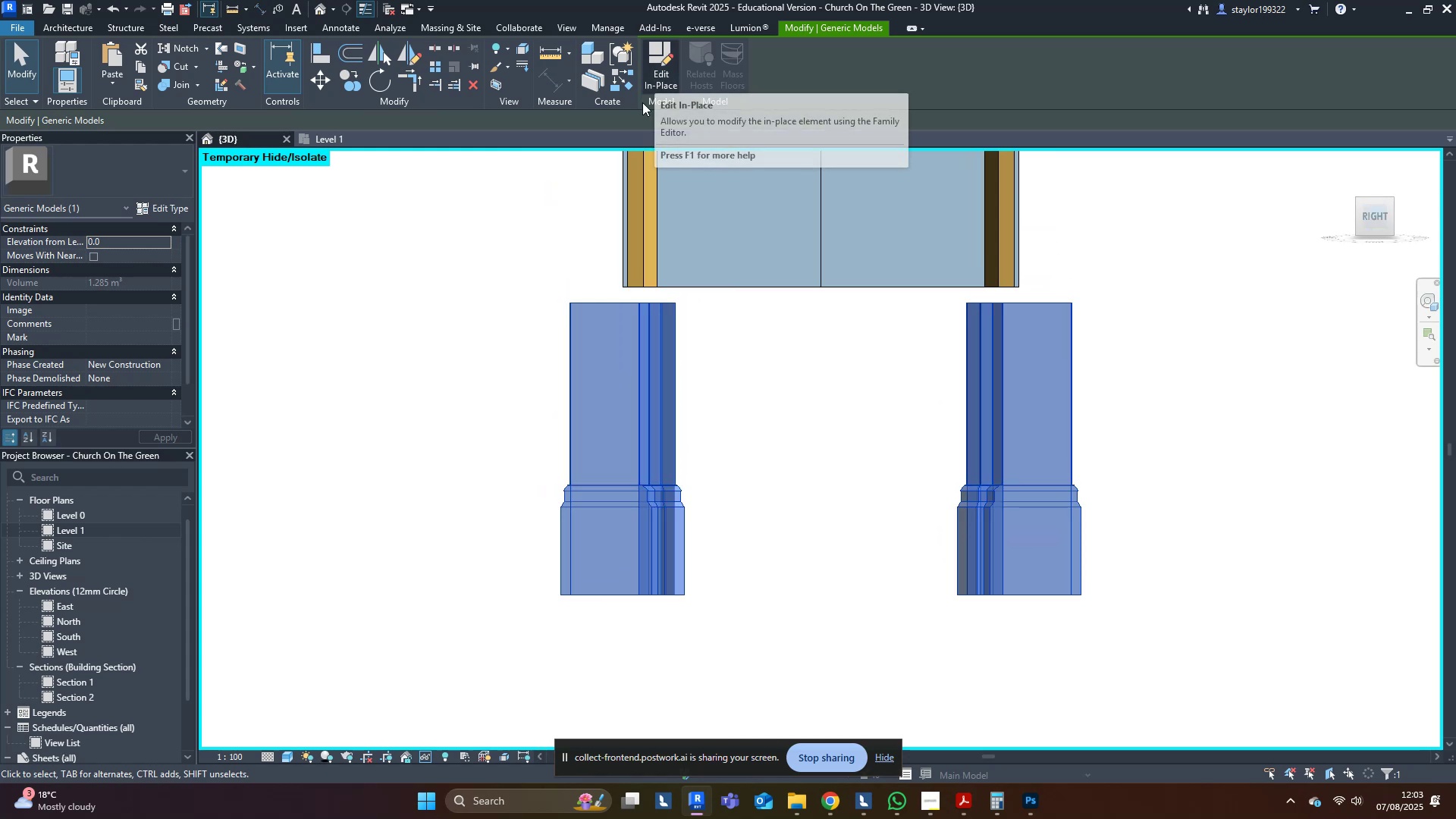 
double_click([632, 225])
 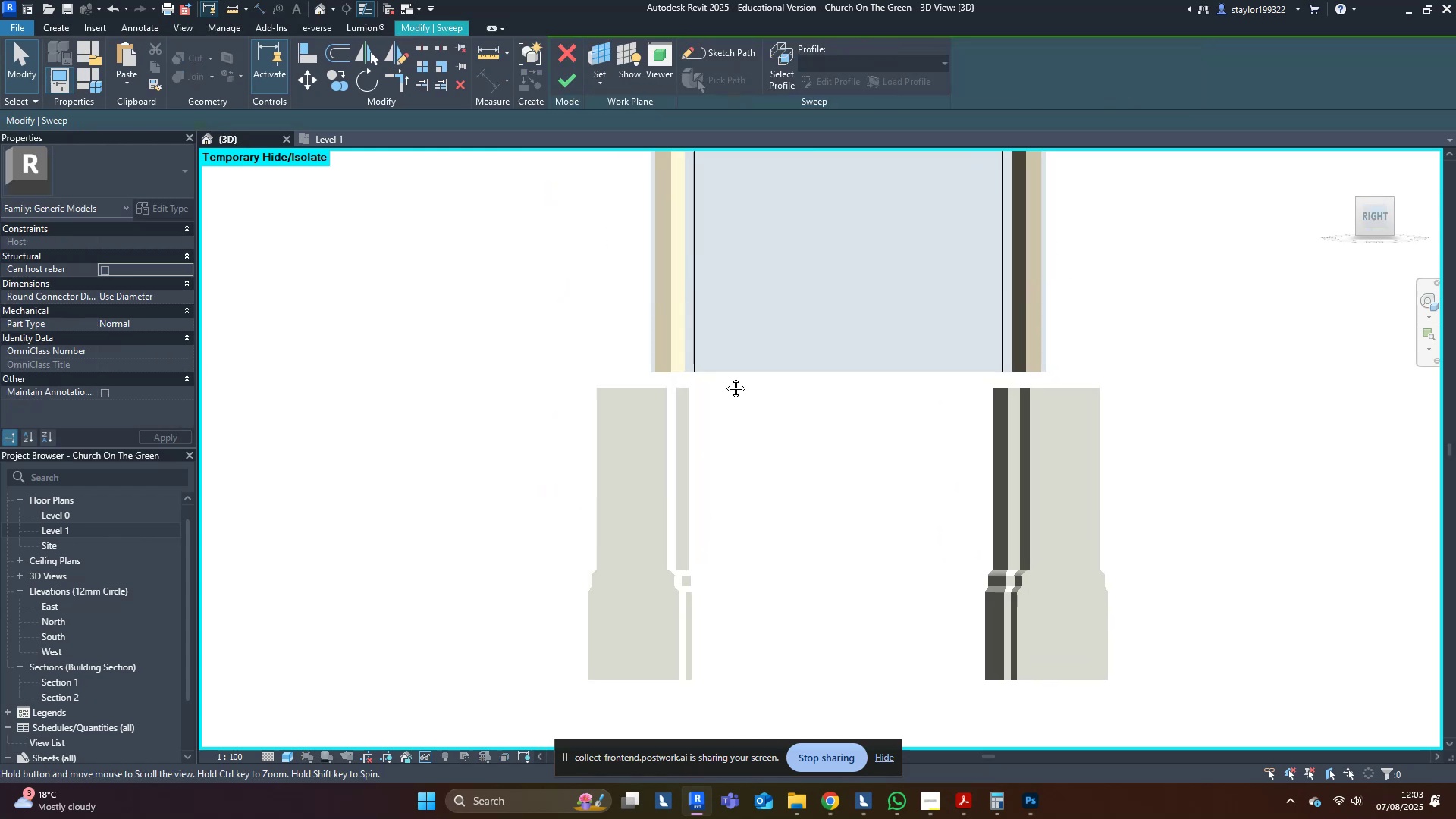 
left_click([785, 71])
 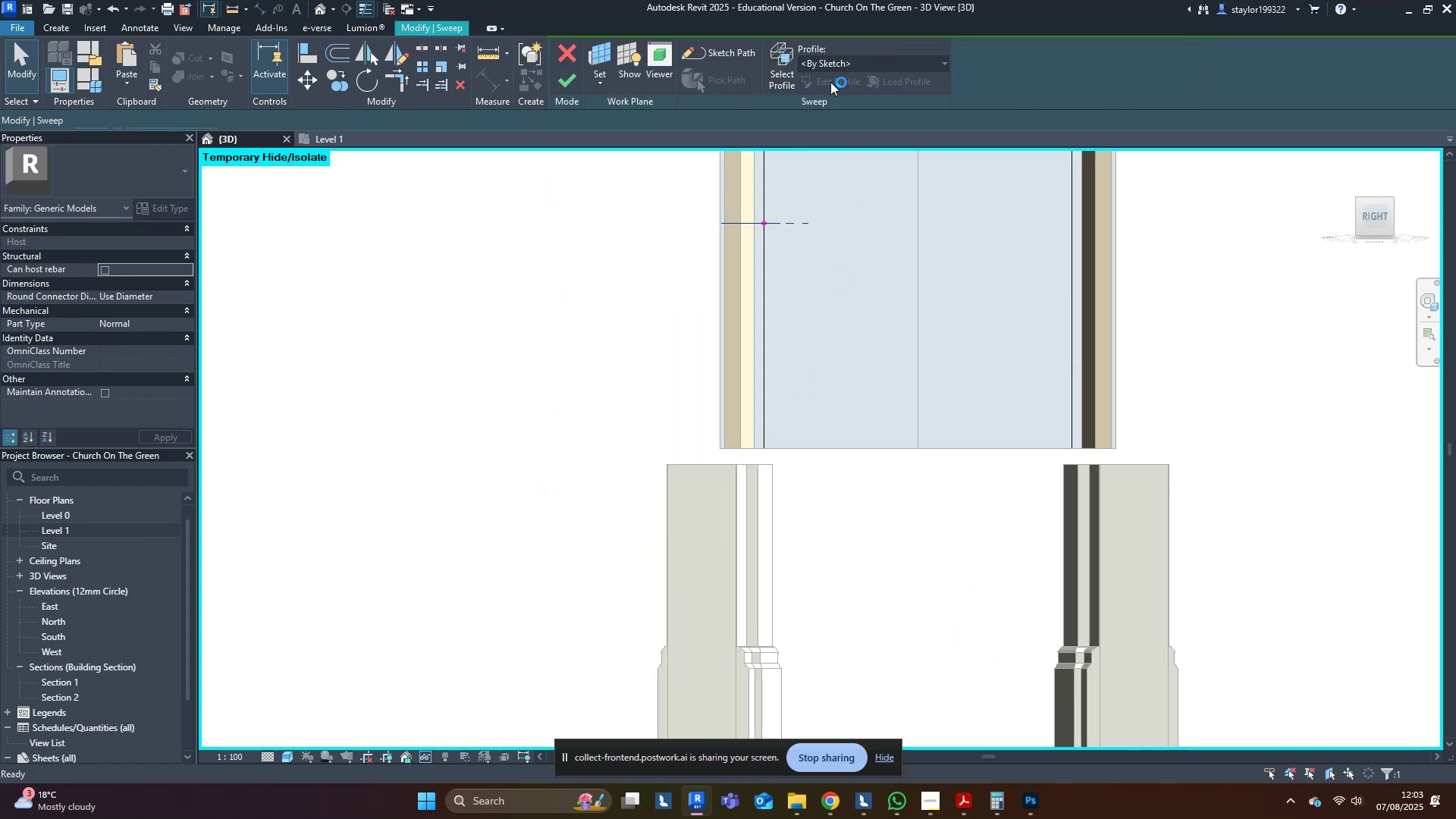 
left_click([830, 82])
 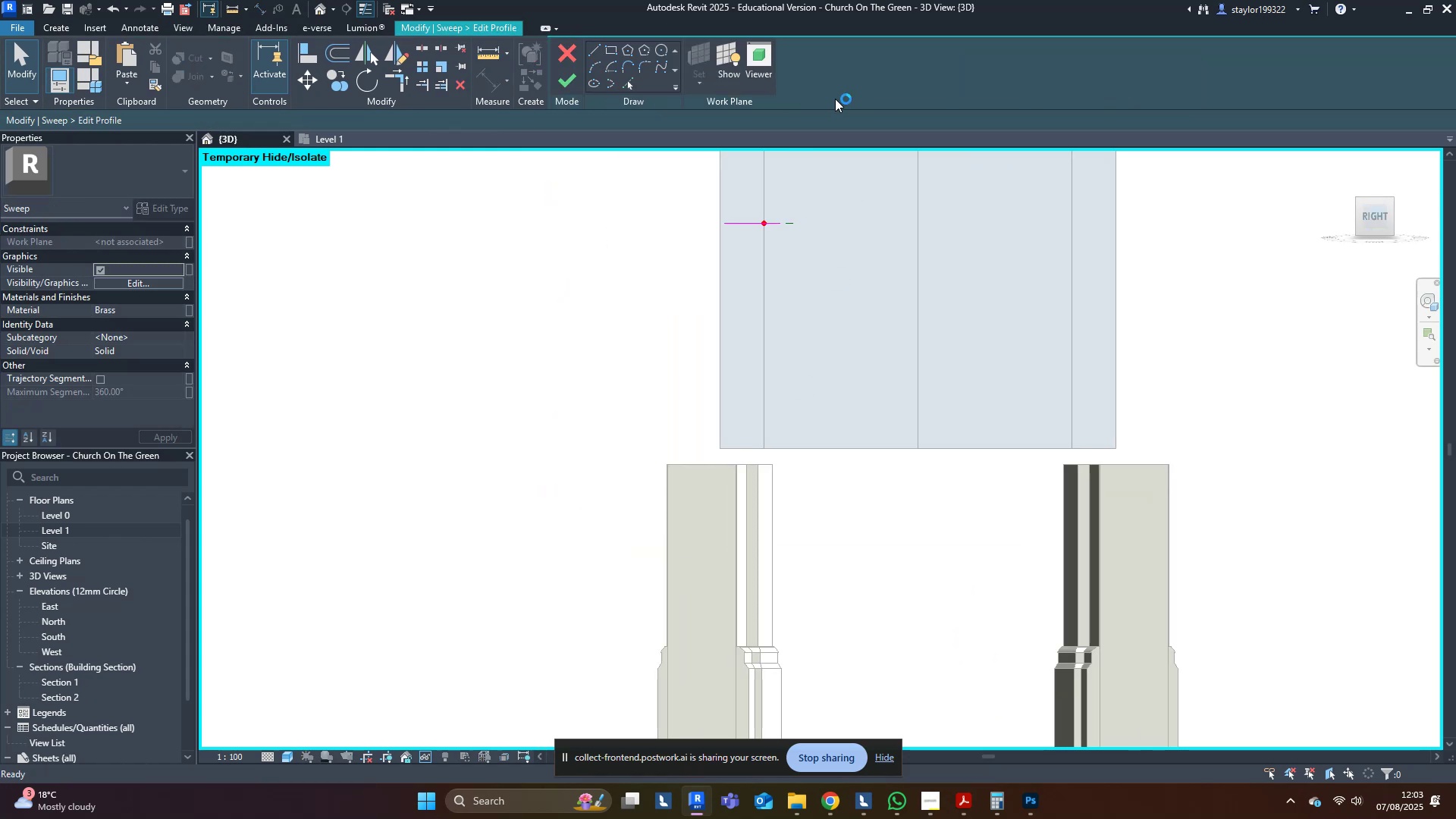 
hold_key(key=ShiftLeft, duration=0.69)
 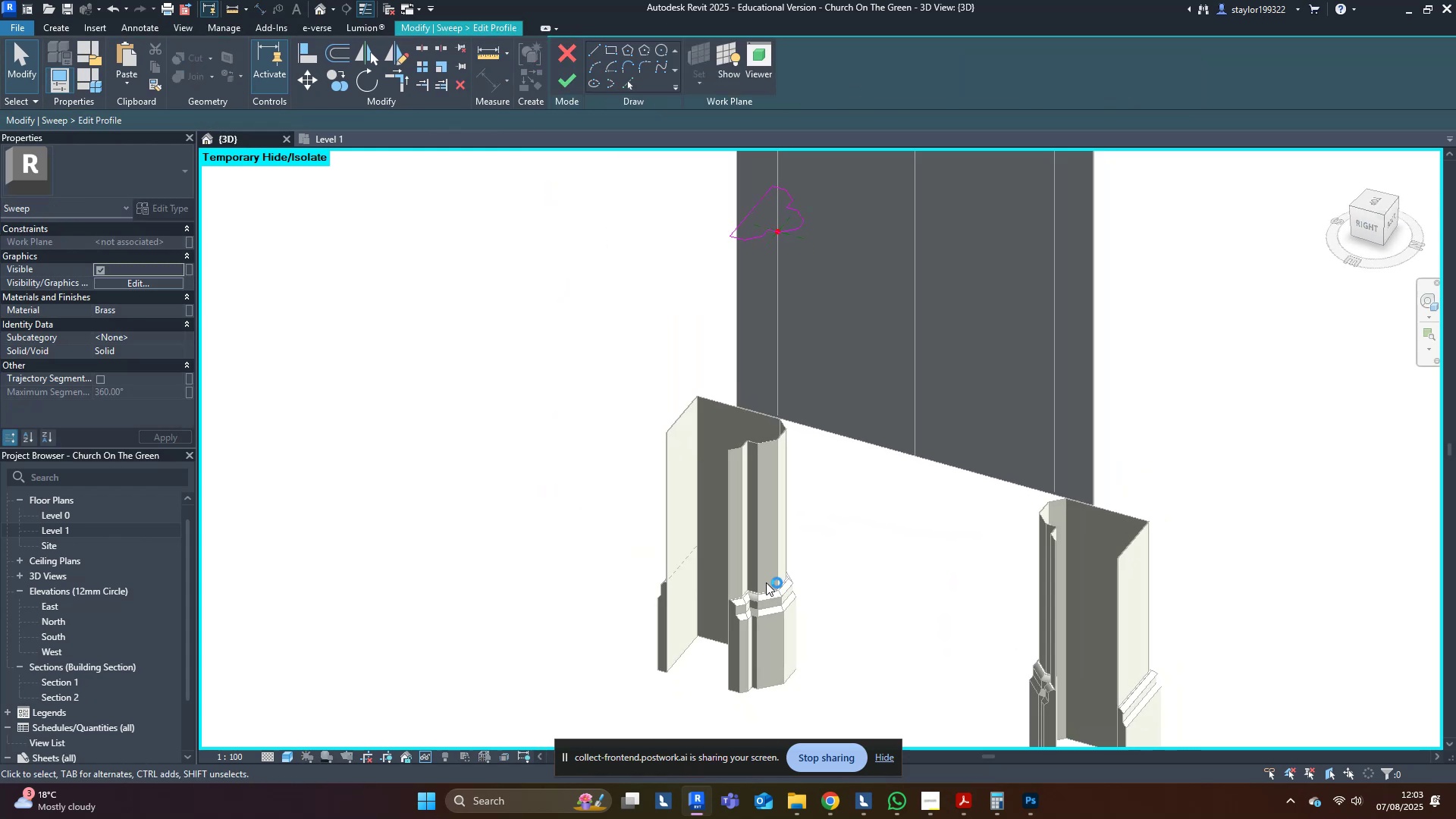 
scroll: coordinate [727, 470], scroll_direction: up, amount: 4.0
 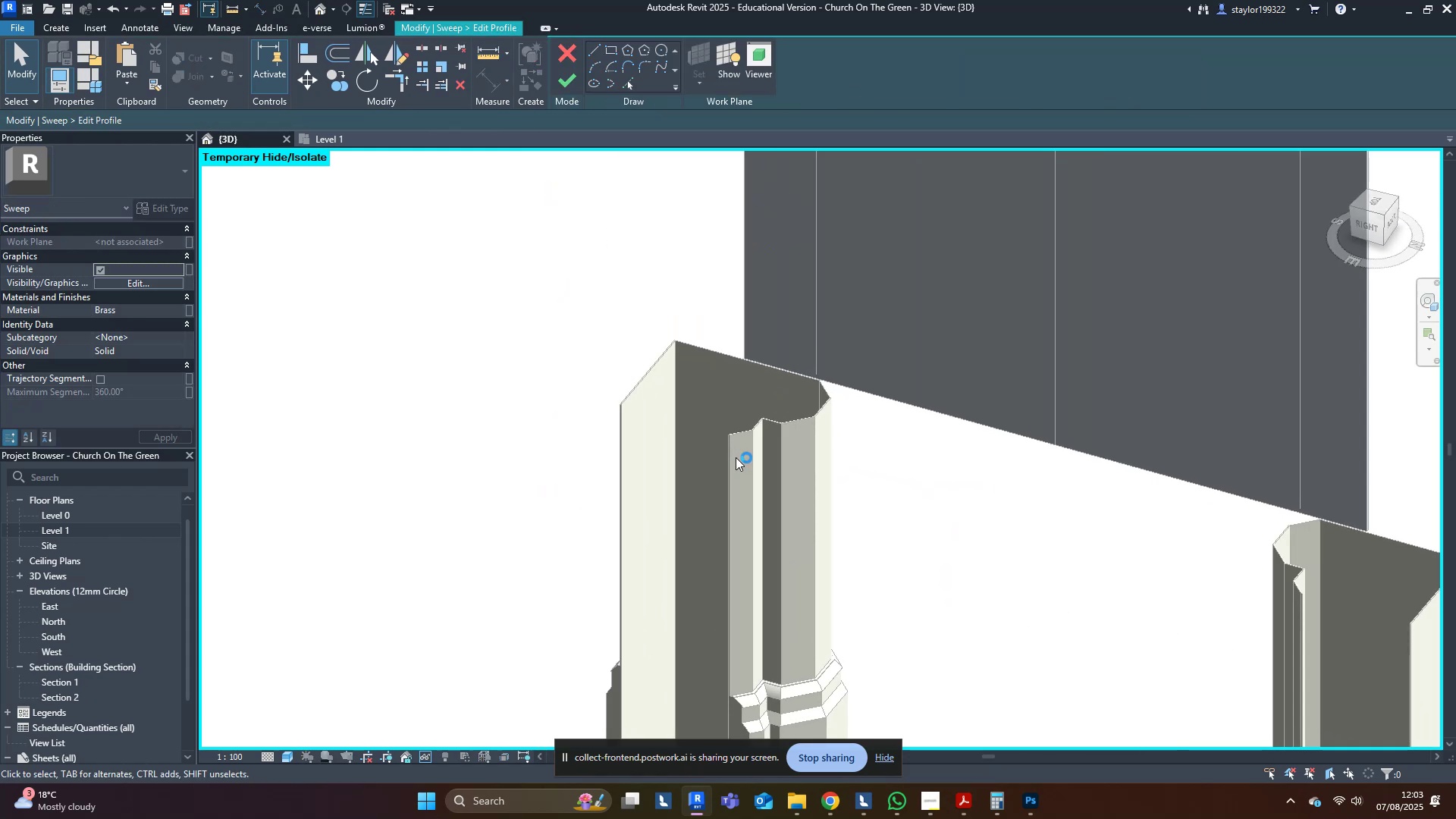 
scroll: coordinate [730, 485], scroll_direction: down, amount: 5.0
 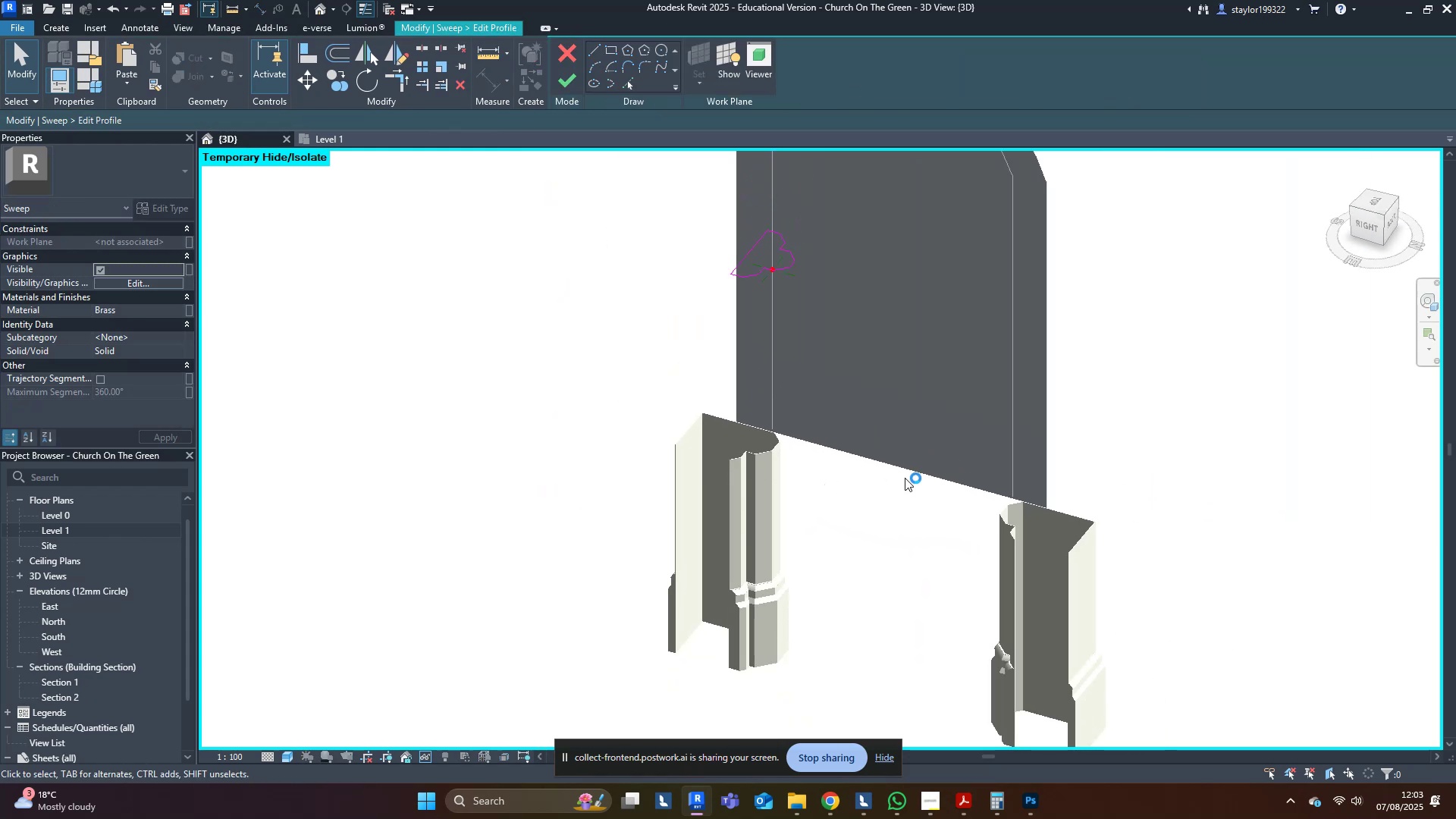 
hold_key(key=ShiftLeft, duration=0.5)
 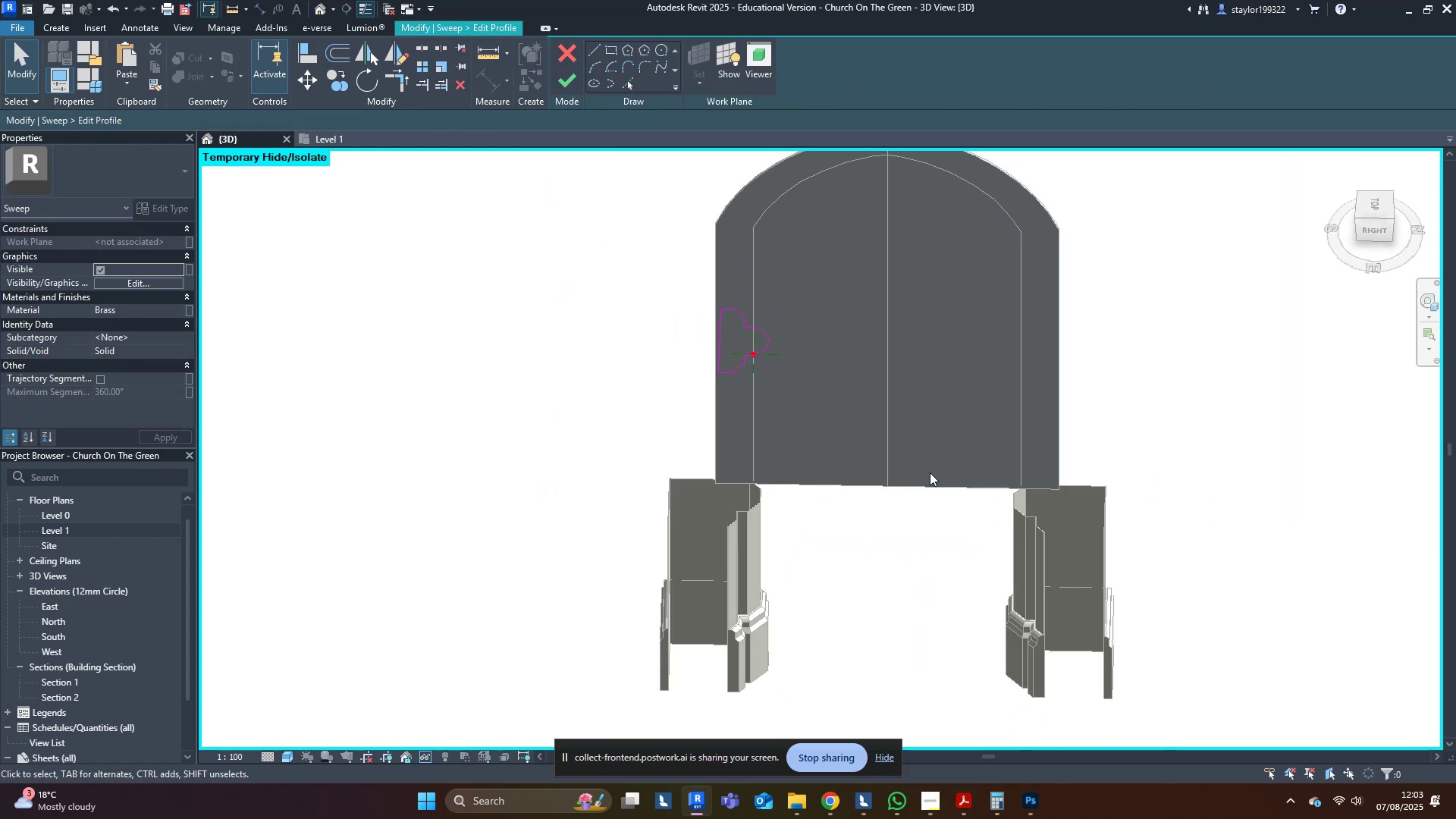 
hold_key(key=ShiftLeft, duration=0.37)
 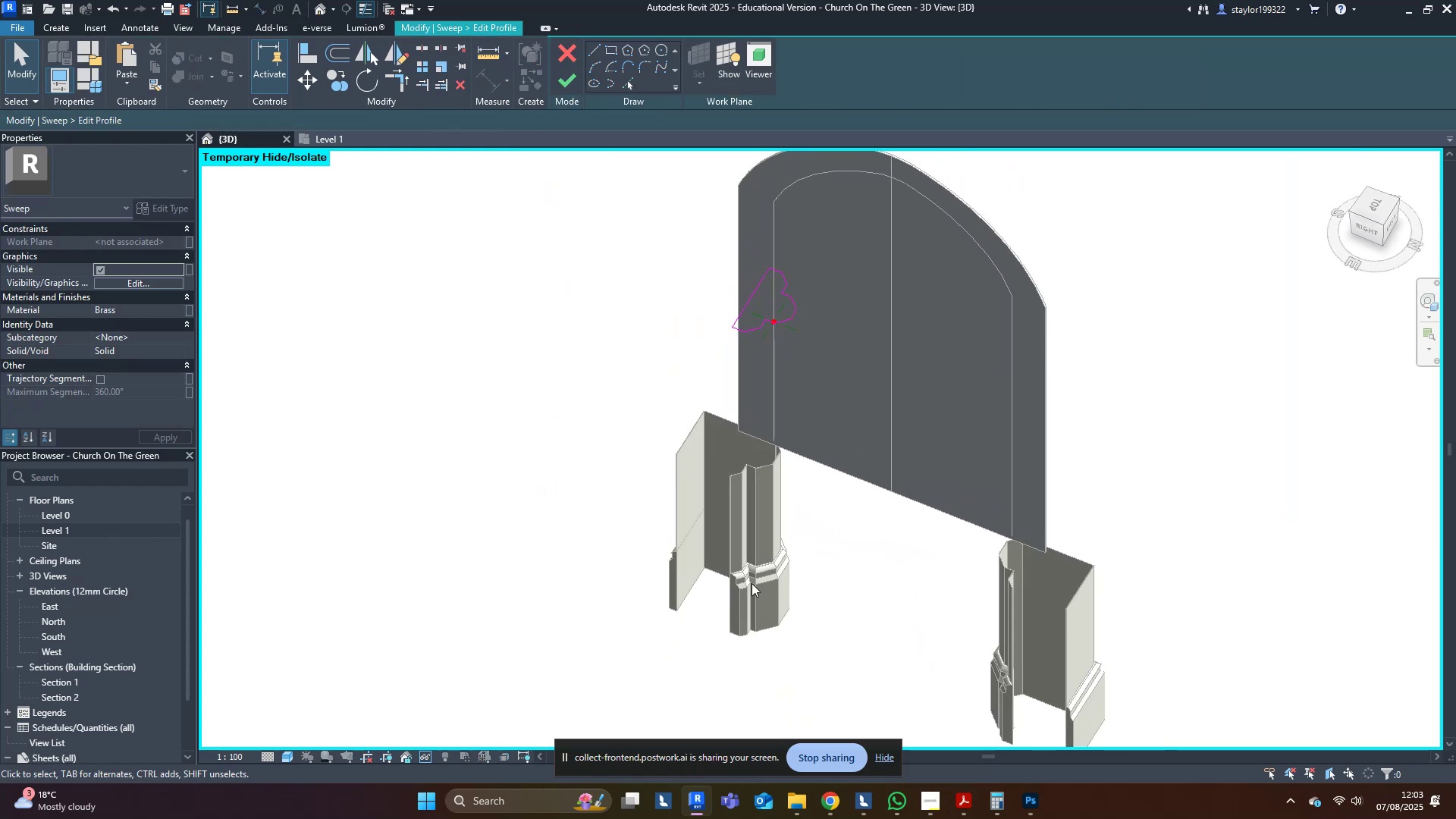 
scroll: coordinate [804, 590], scroll_direction: up, amount: 5.0
 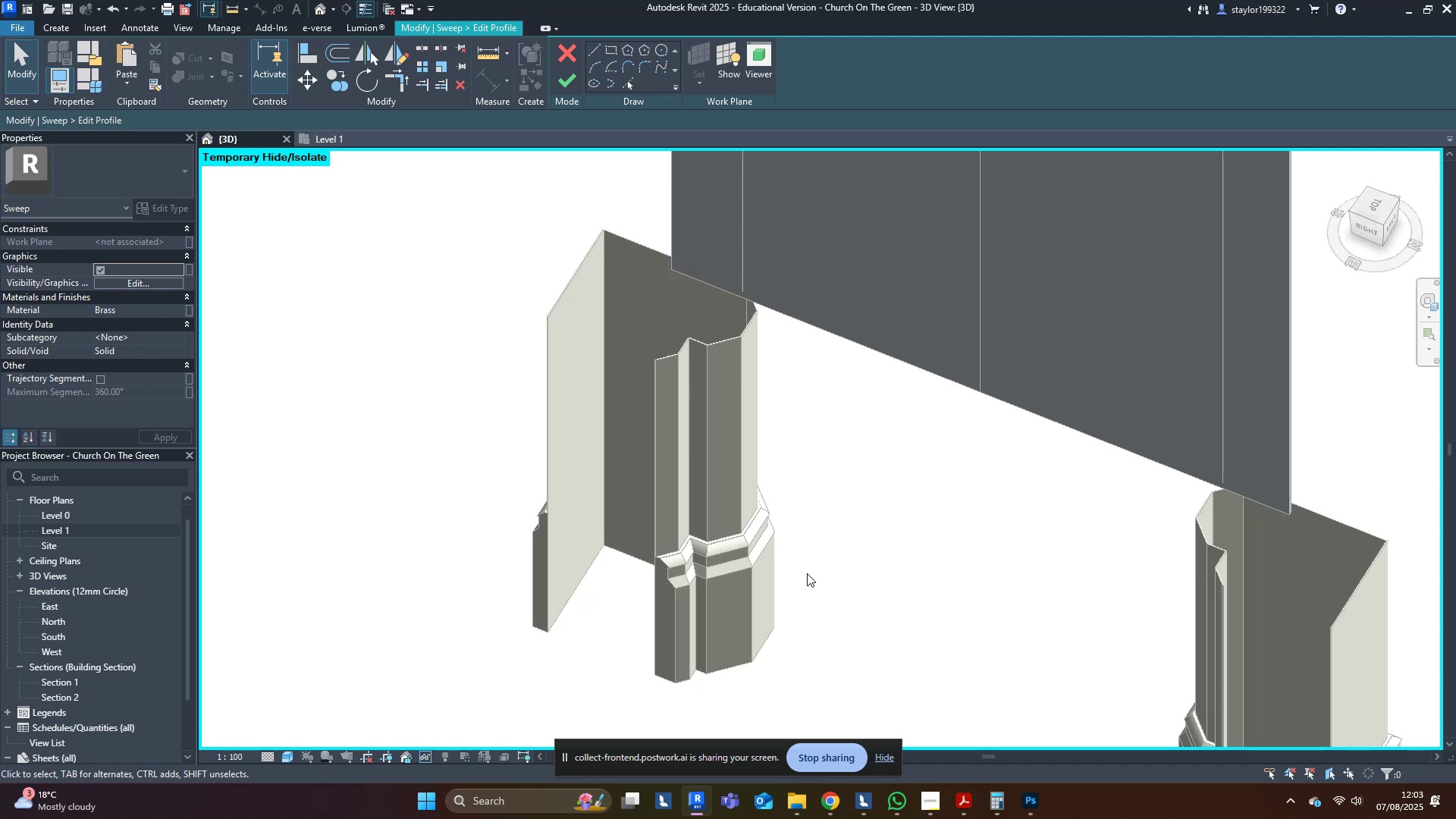 
scroll: coordinate [736, 512], scroll_direction: down, amount: 4.0
 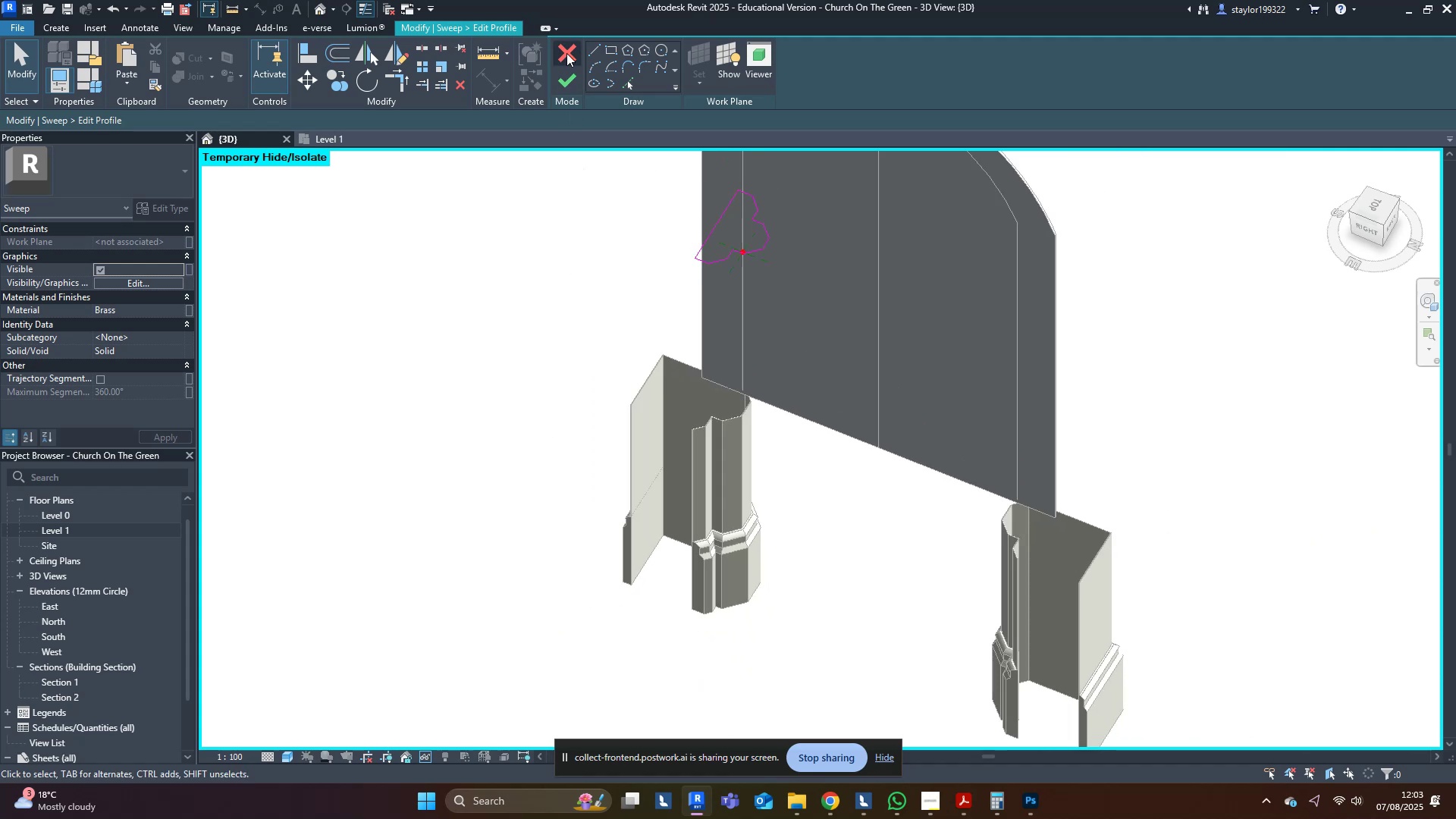 
left_click([566, 53])
 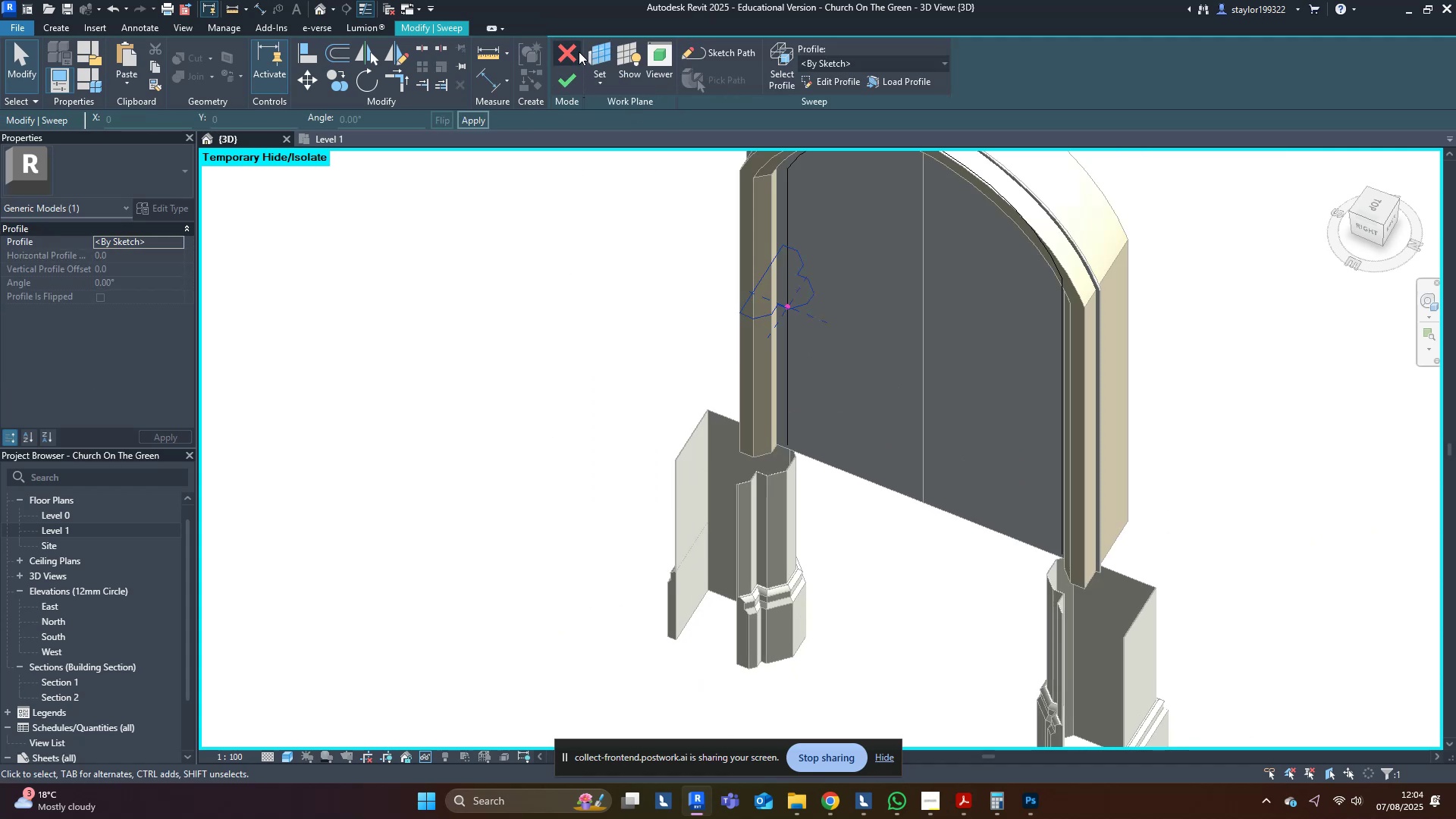 
double_click([479, 338])
 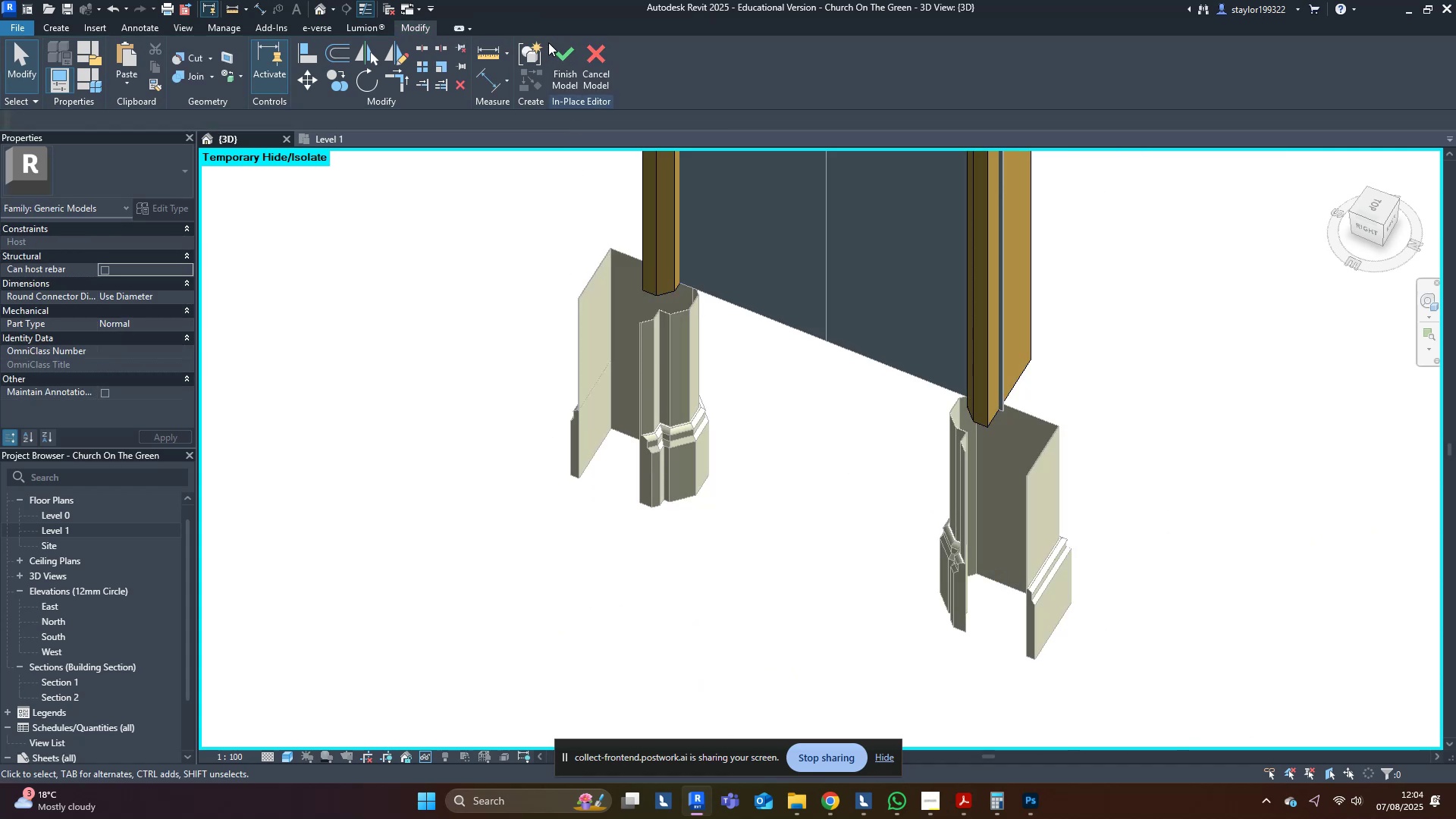 
double_click([558, 51])
 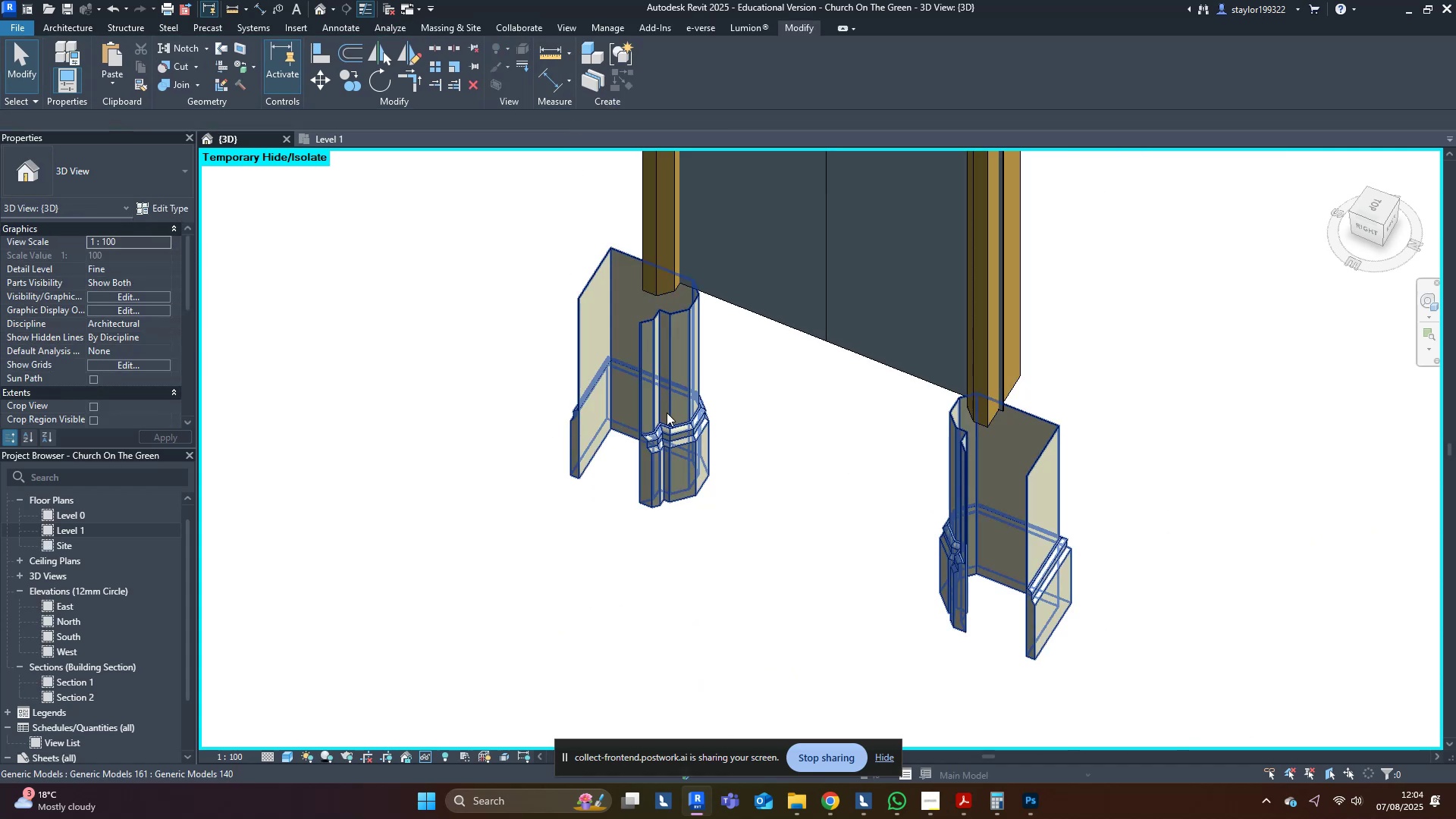 
left_click([700, 411])
 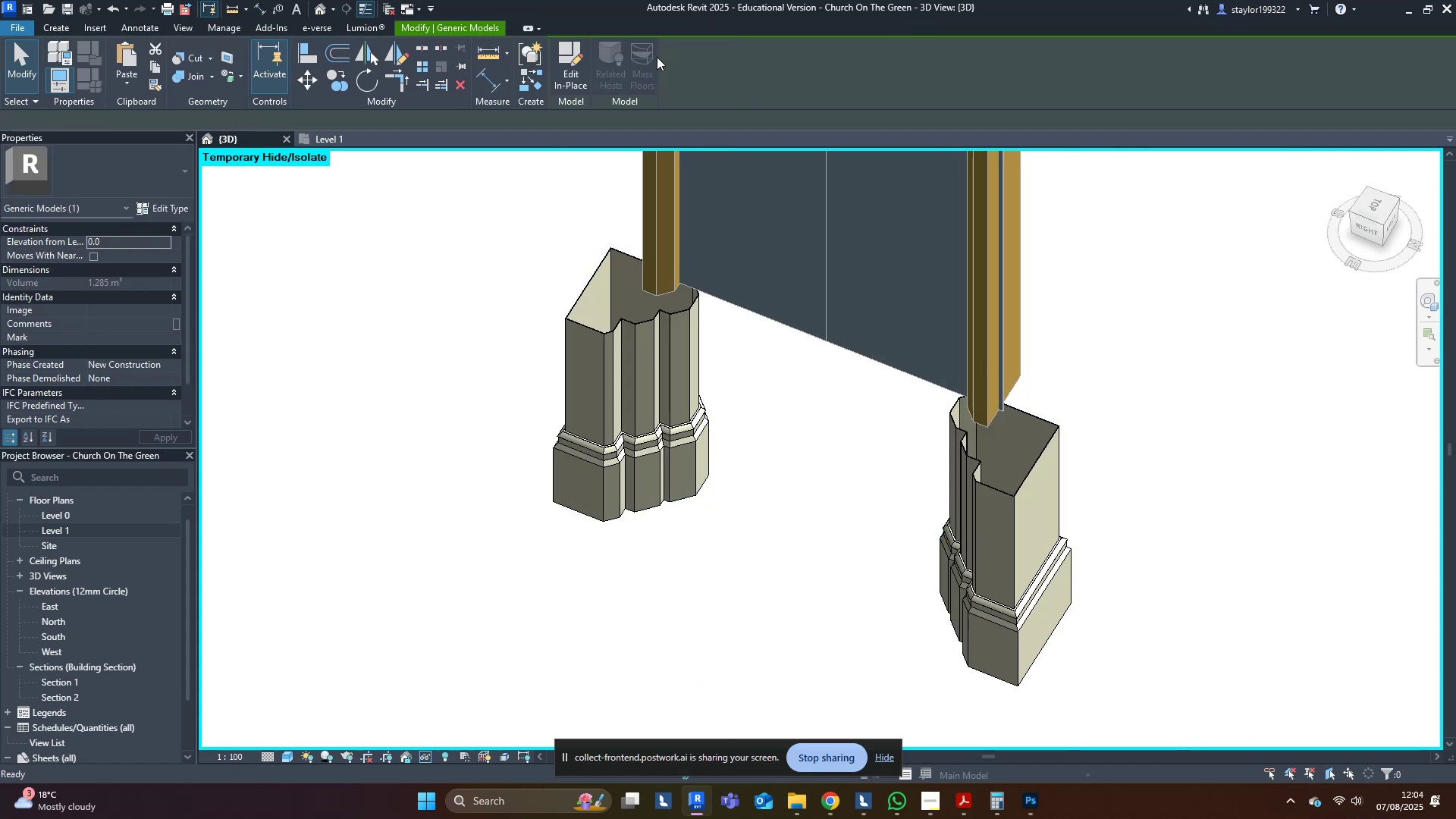 
double_click([697, 334])
 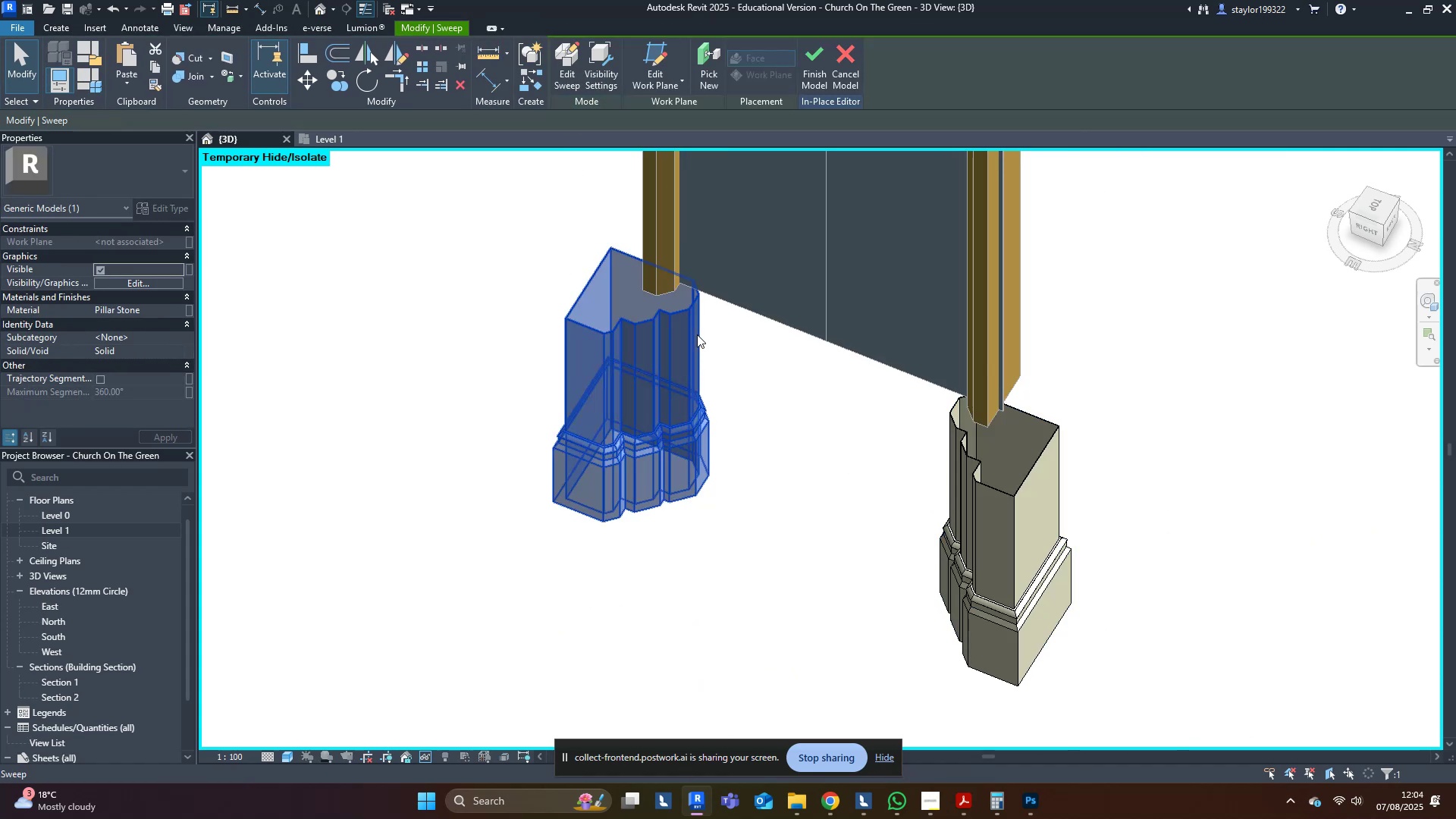 
triple_click([697, 334])
 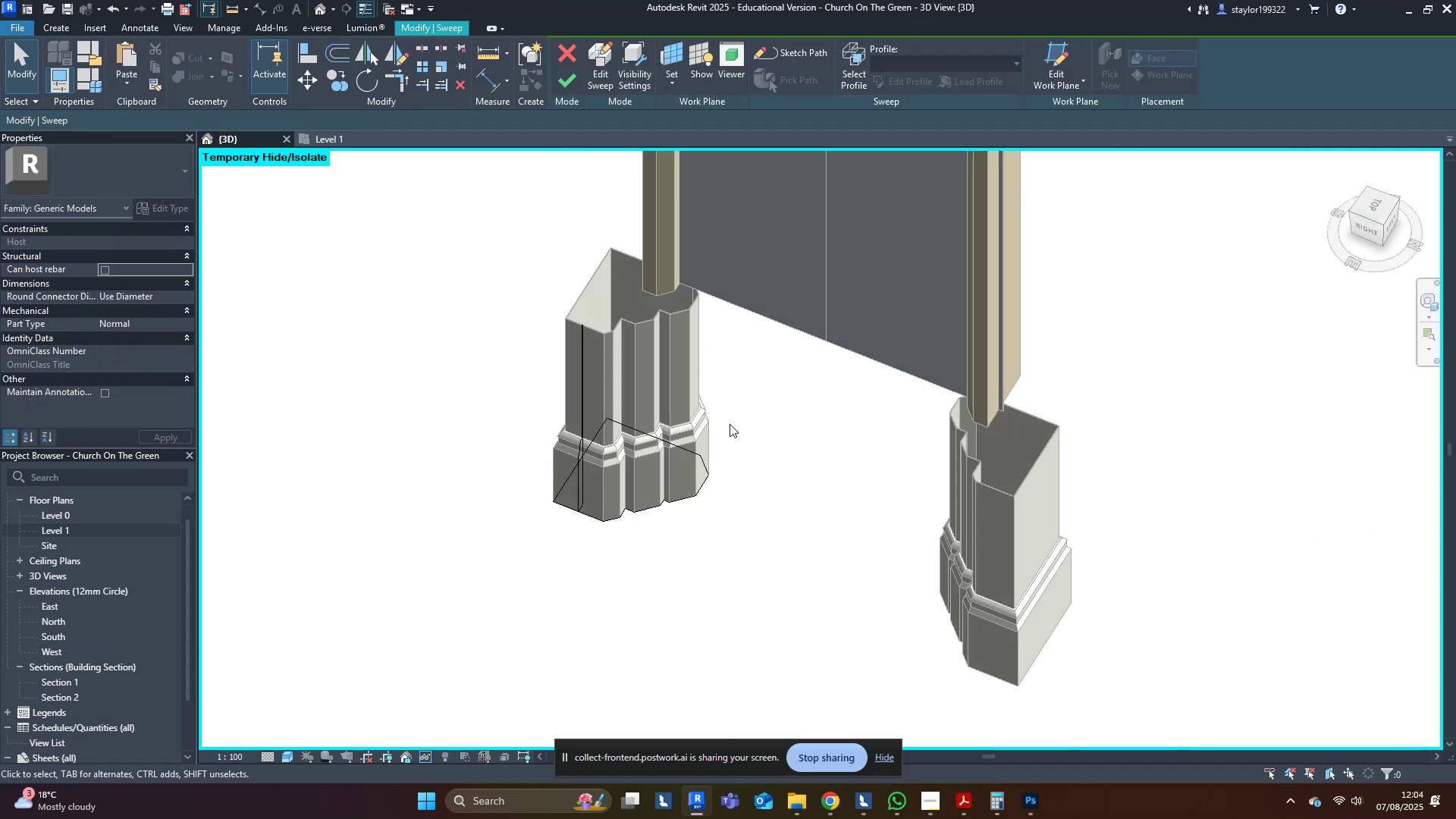 
hold_key(key=ShiftLeft, duration=0.42)
 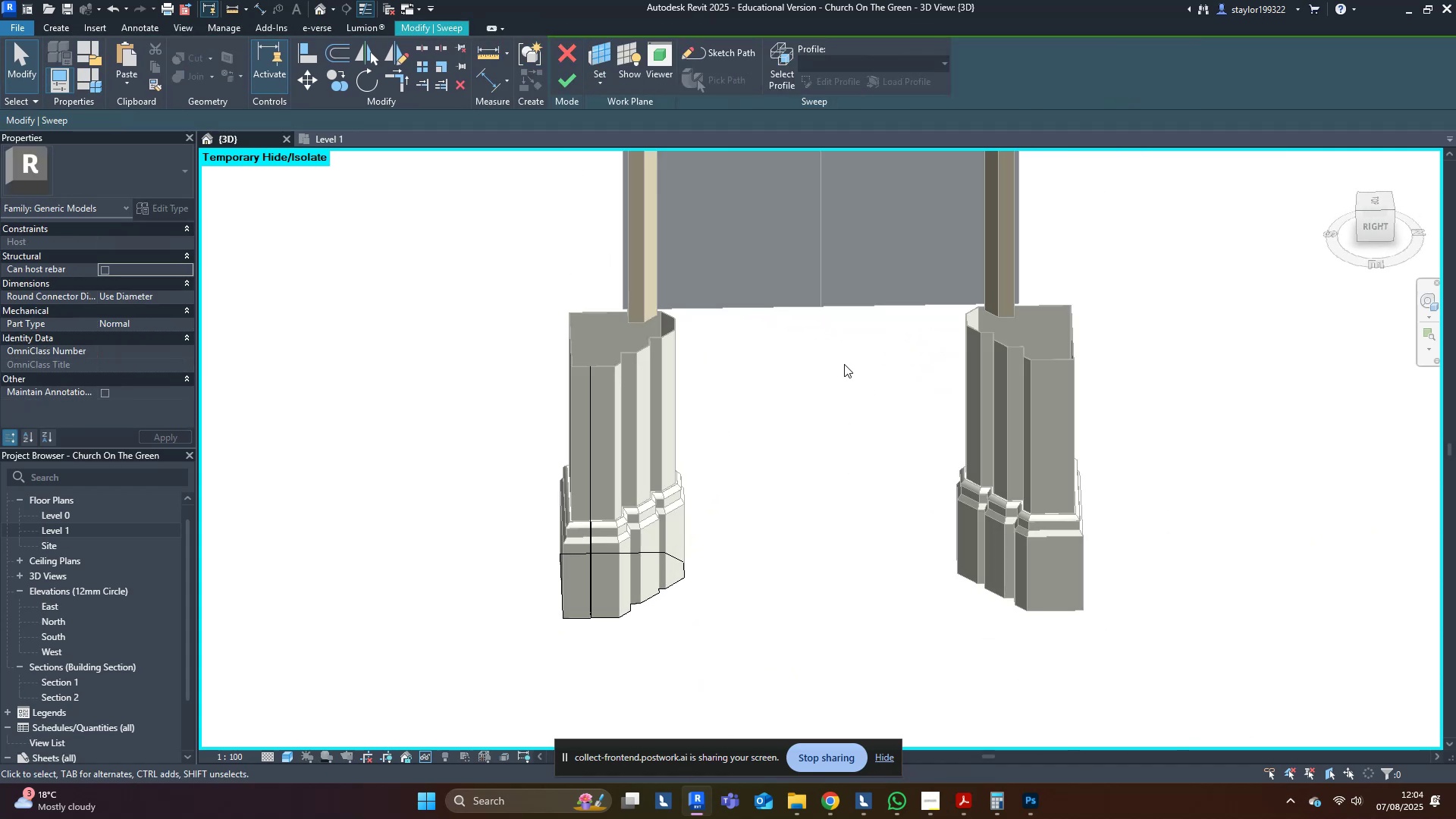 
hold_key(key=ShiftLeft, duration=1.0)
 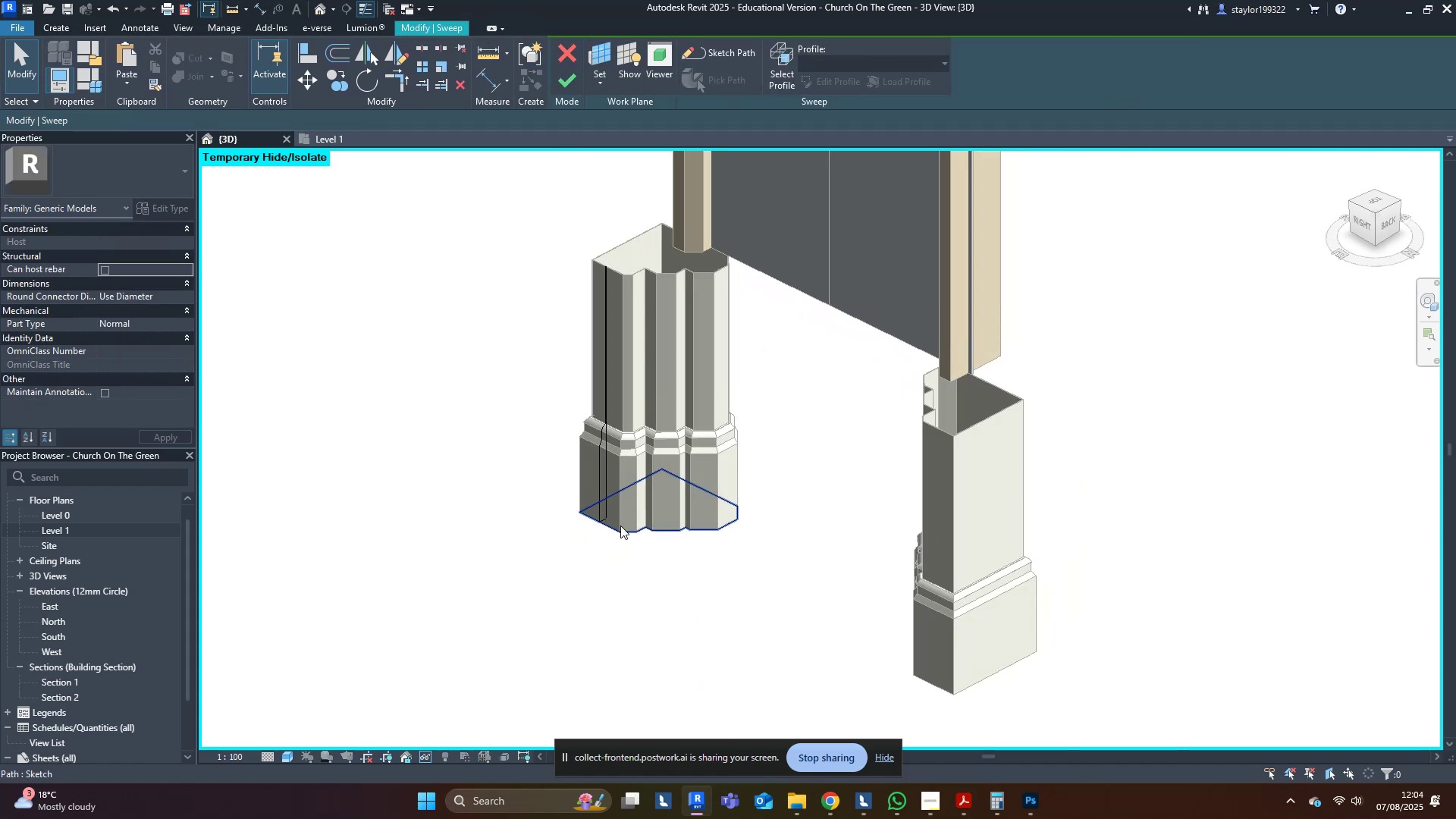 
scroll: coordinate [613, 460], scroll_direction: up, amount: 4.0
 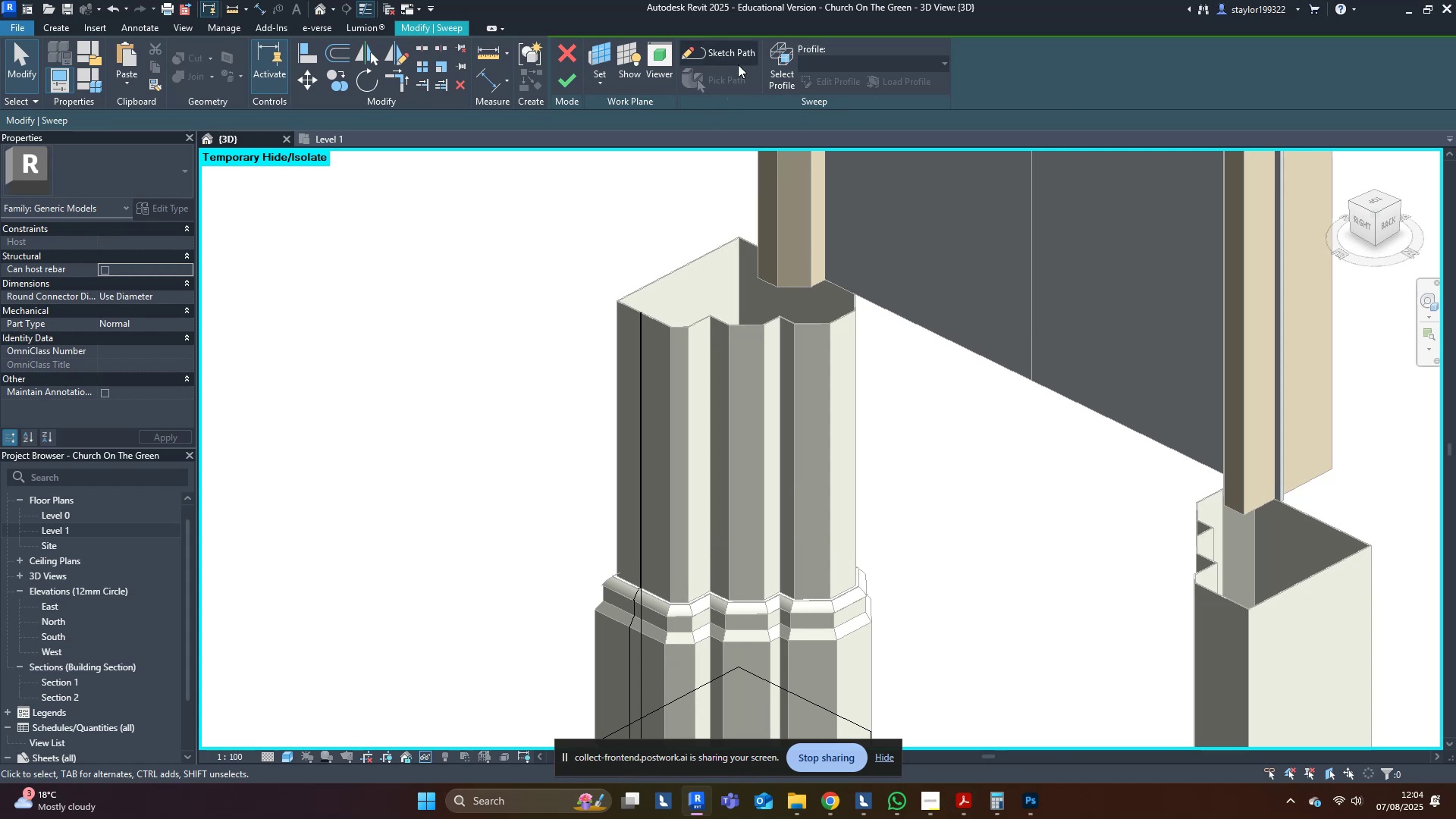 
left_click([561, 49])
 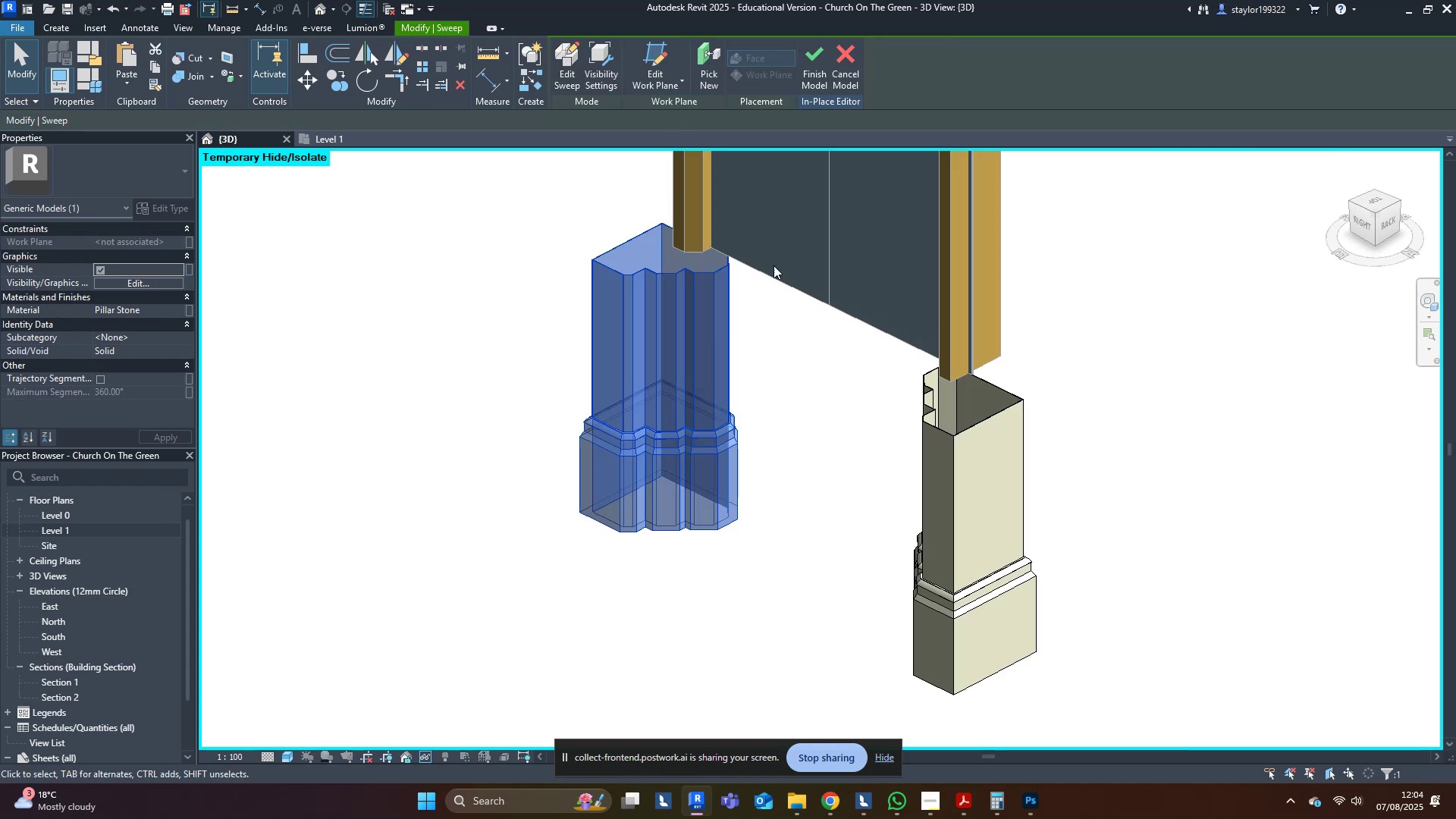 
scroll: coordinate [786, 548], scroll_direction: down, amount: 5.0
 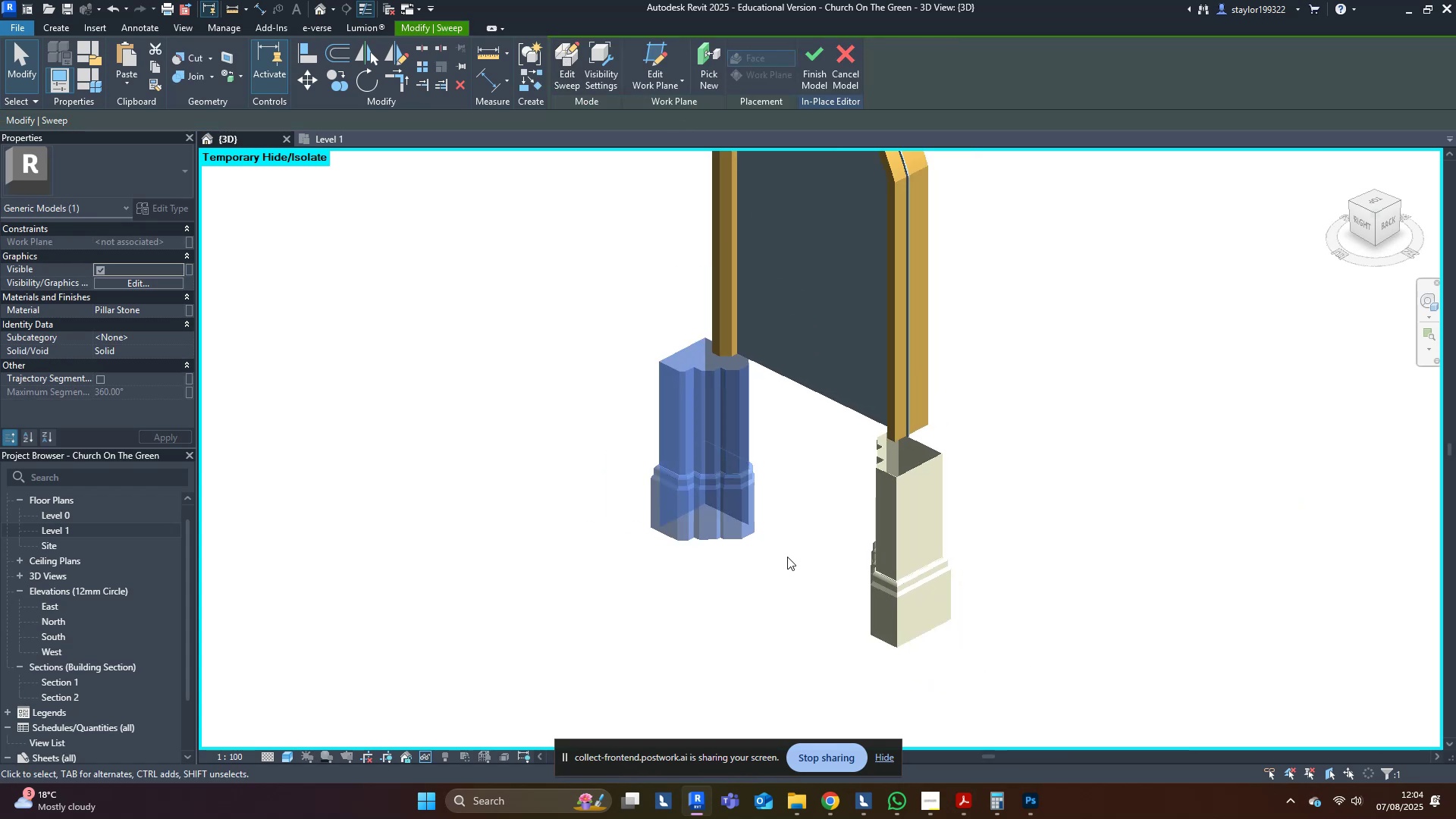 
key(Escape)
 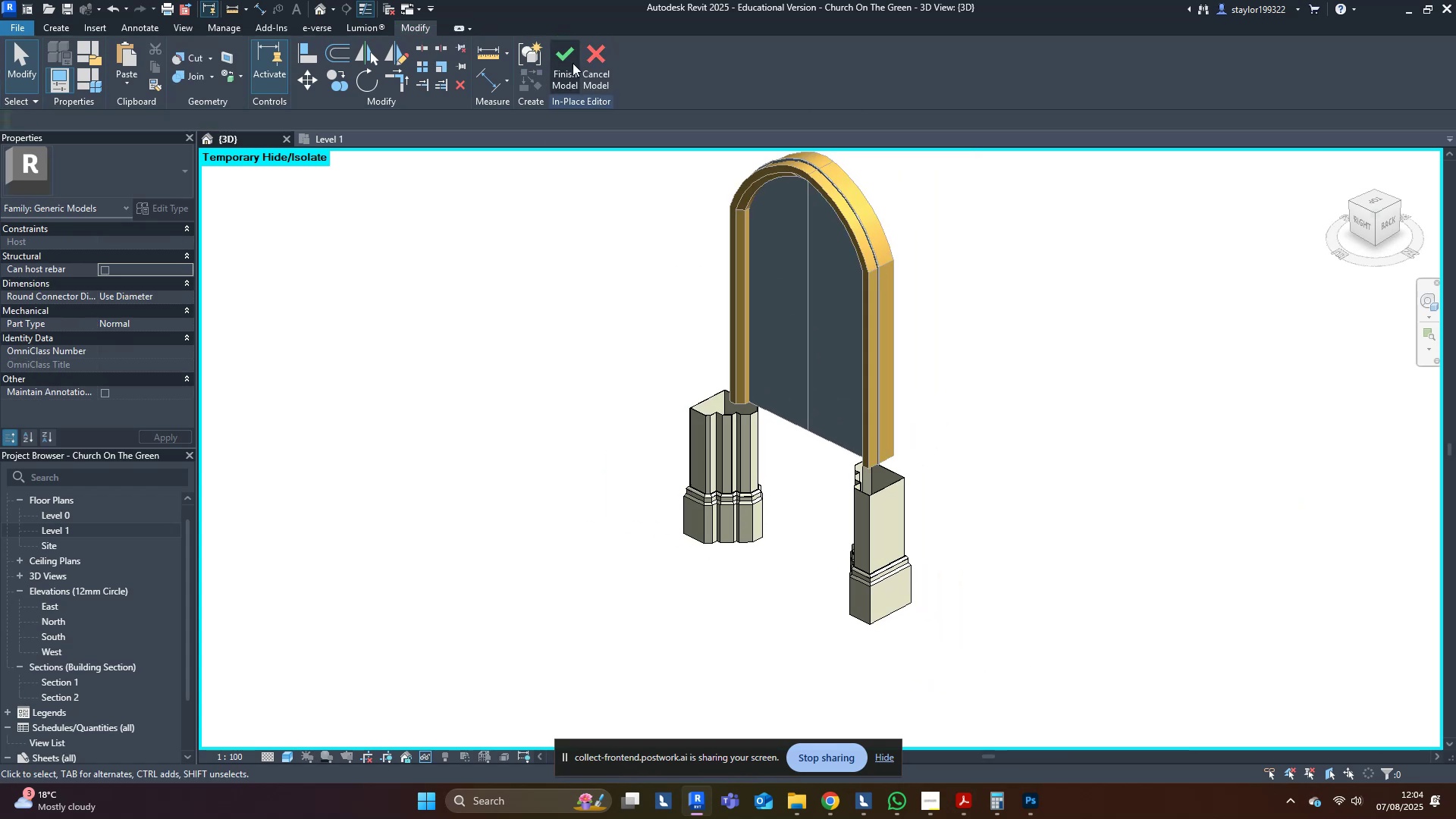 
left_click([565, 67])
 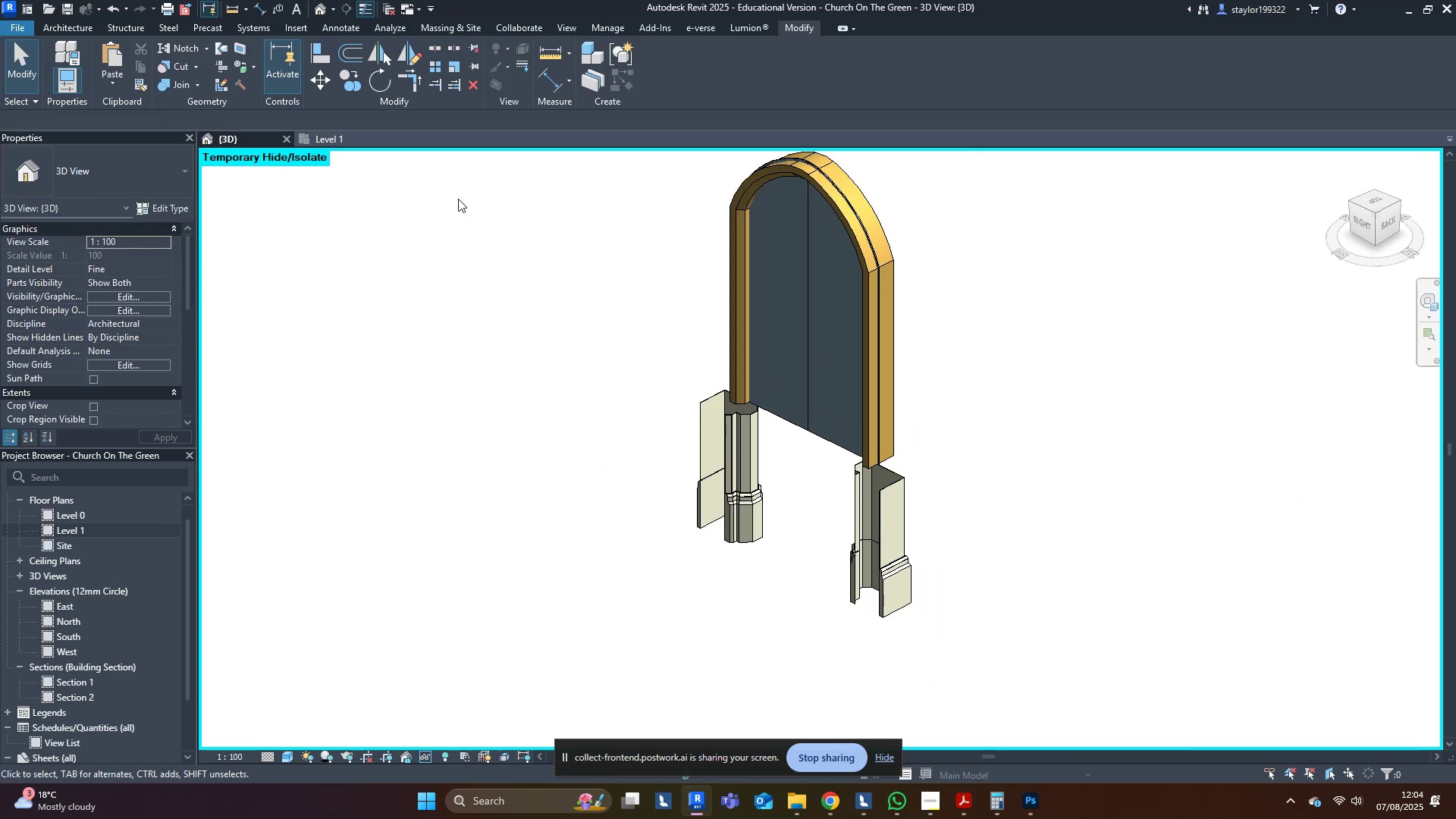 
key(Control+ControlLeft)
 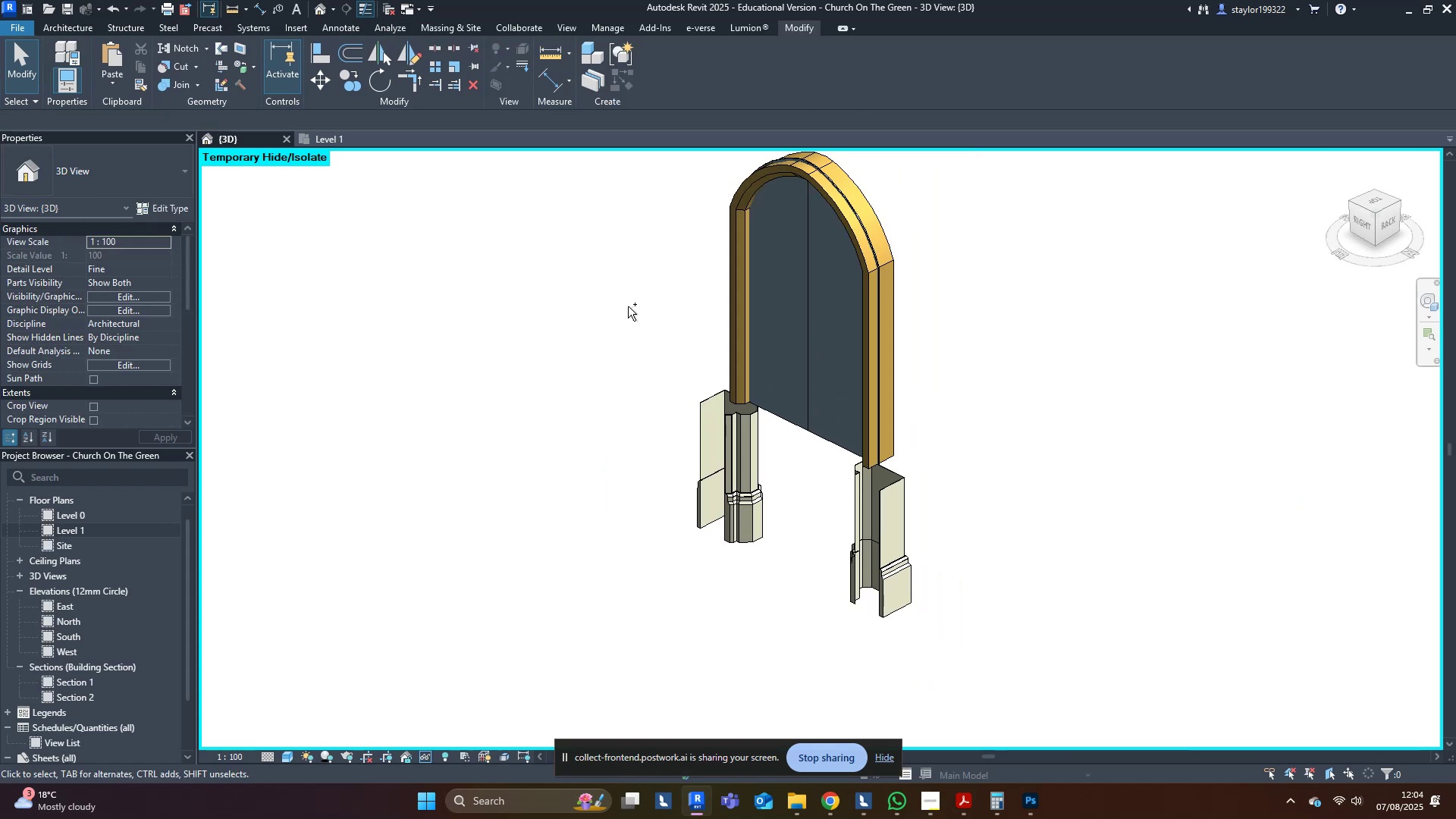 
key(Control+S)
 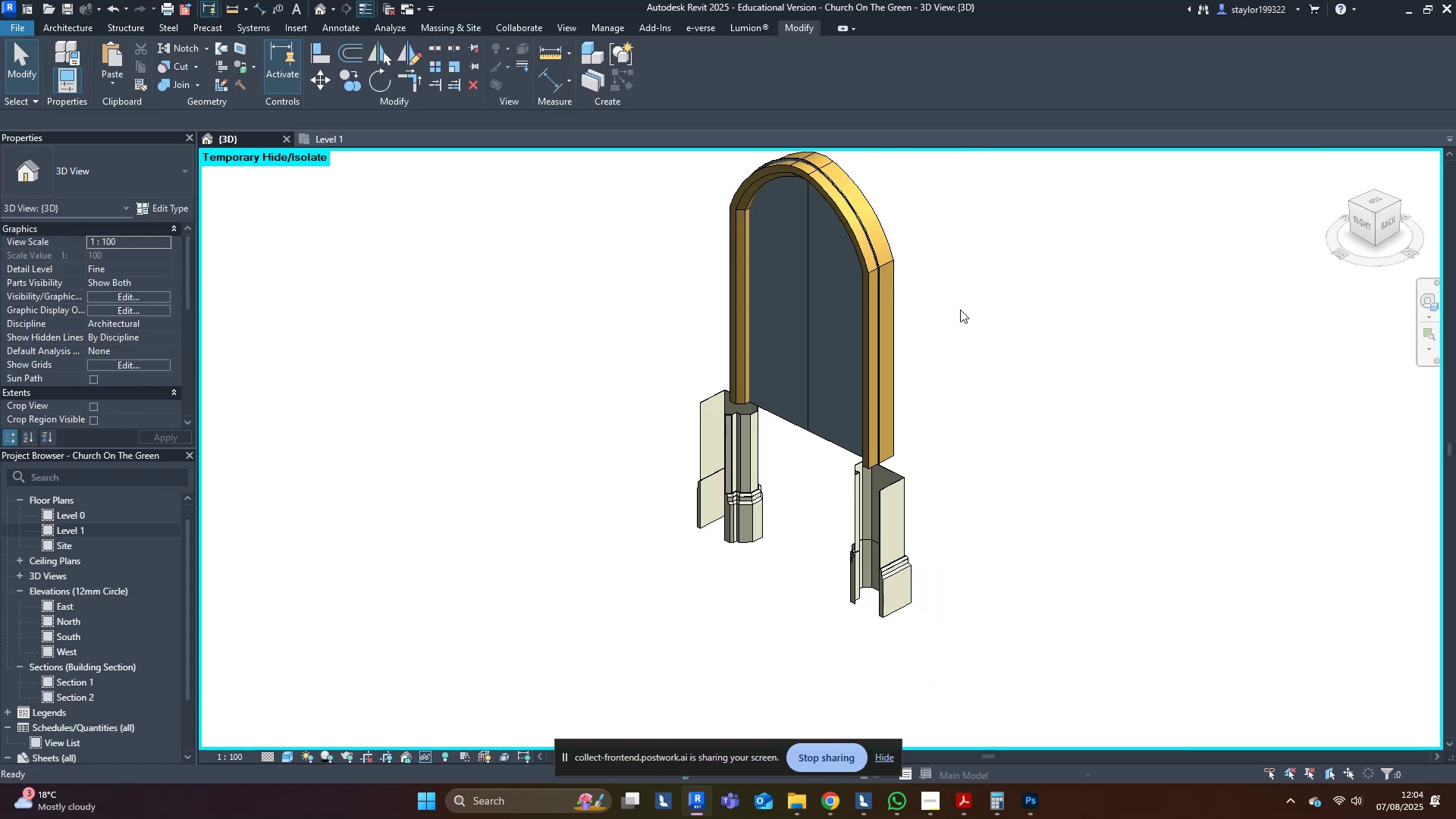 
hold_key(key=ShiftLeft, duration=0.59)
 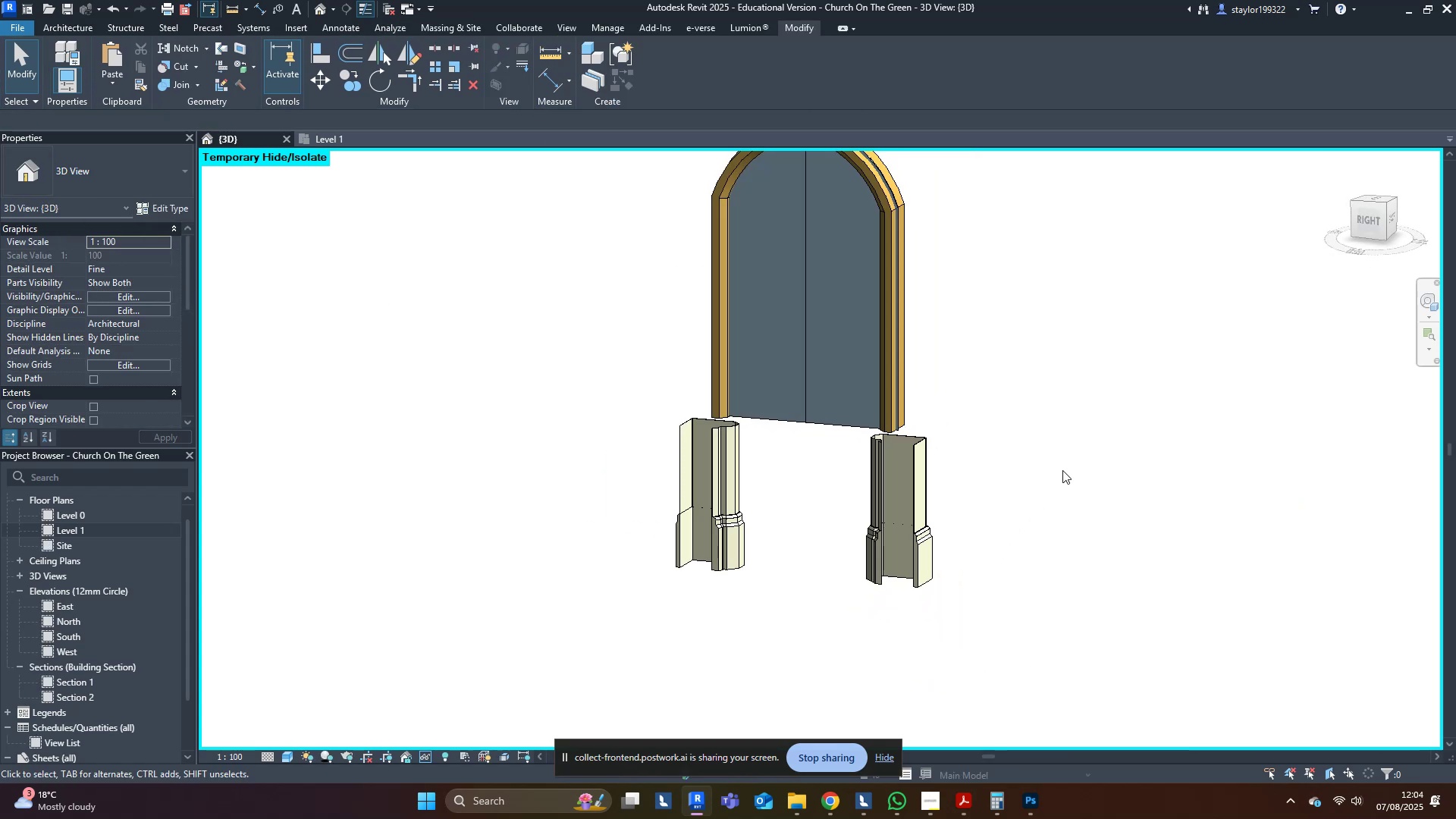 
scroll: coordinate [115, 419], scroll_direction: down, amount: 8.0
 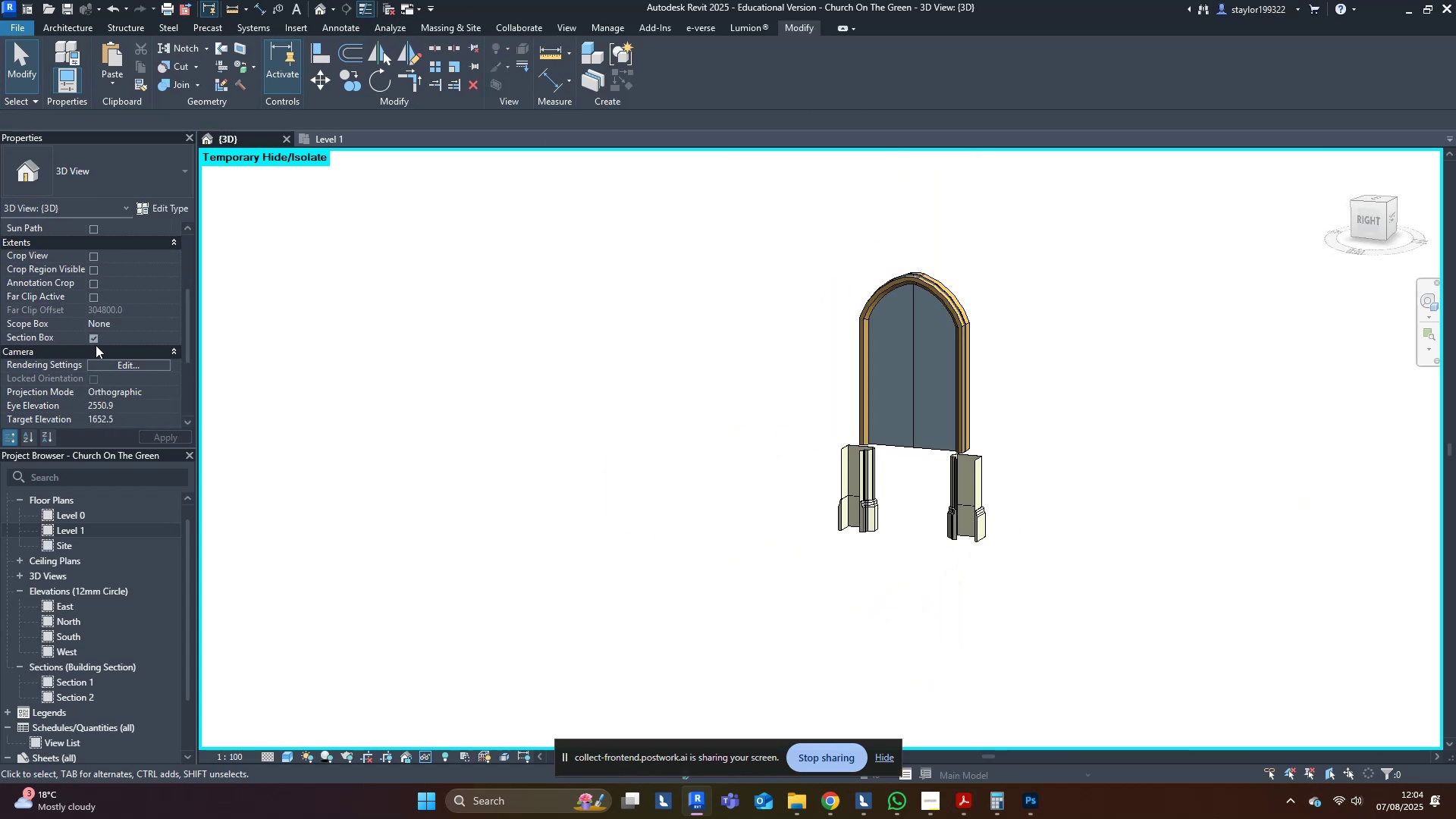 
left_click([94, 334])
 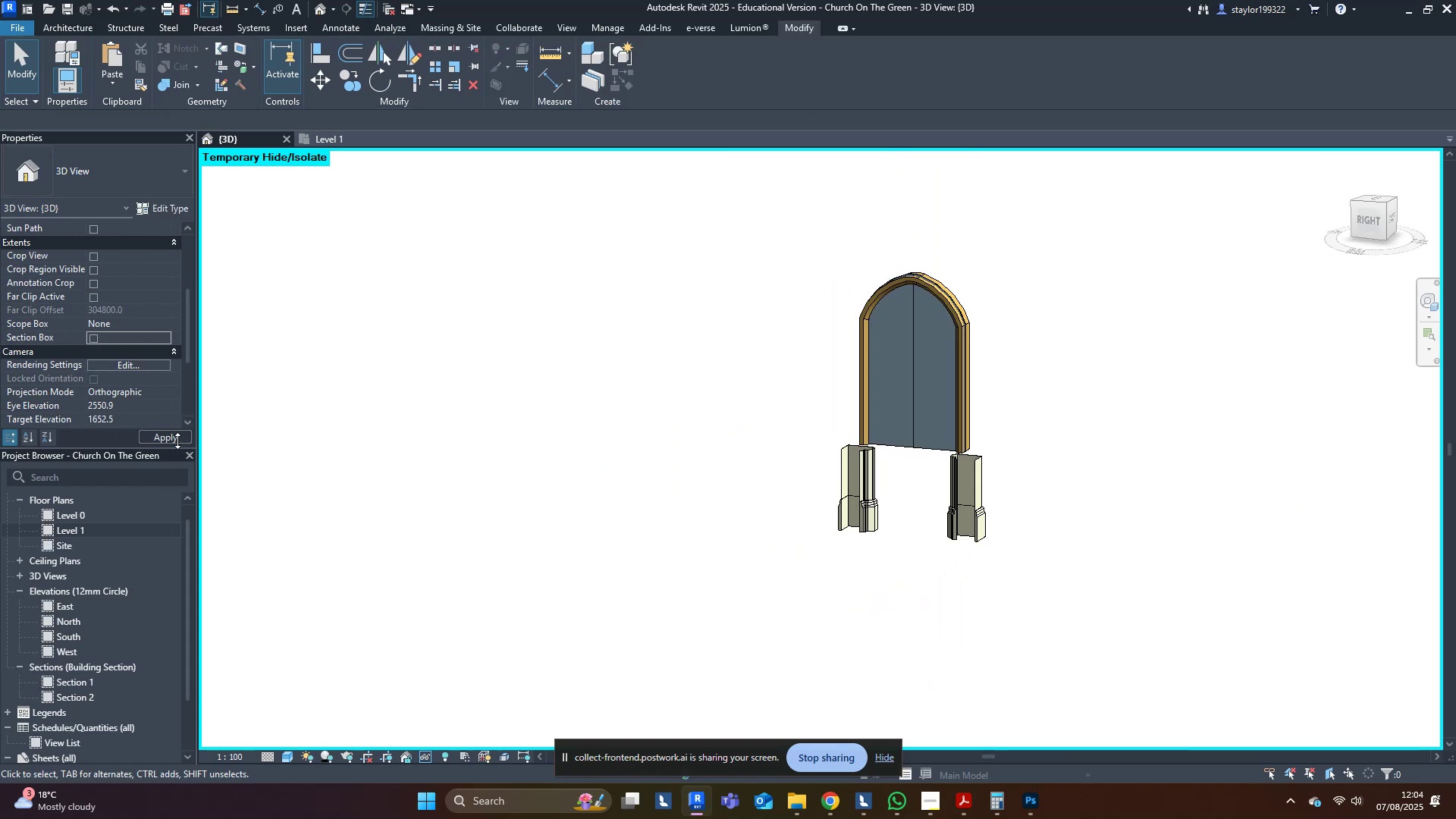 
left_click([178, 437])
 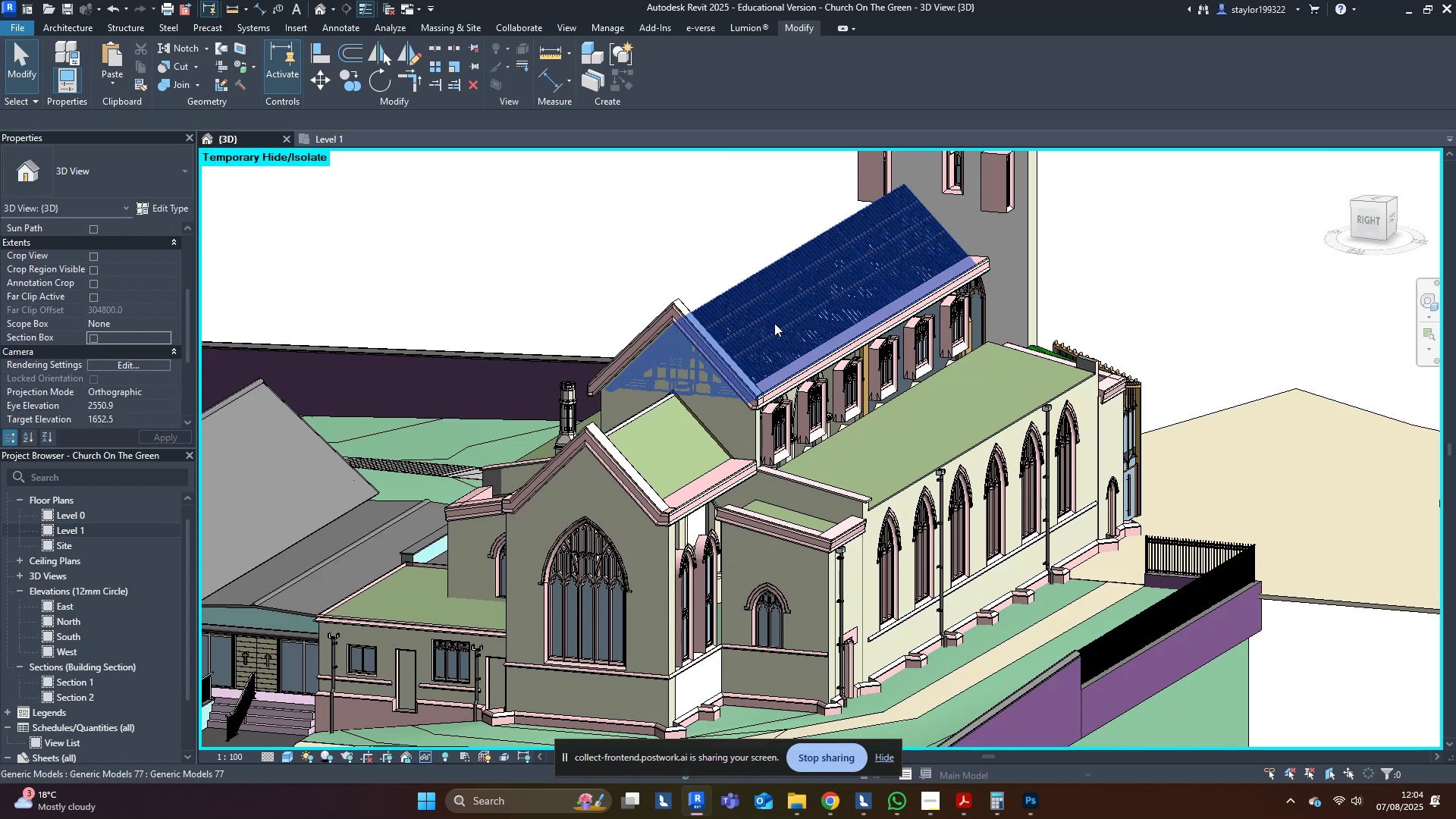 
hold_key(key=ShiftLeft, duration=0.38)
 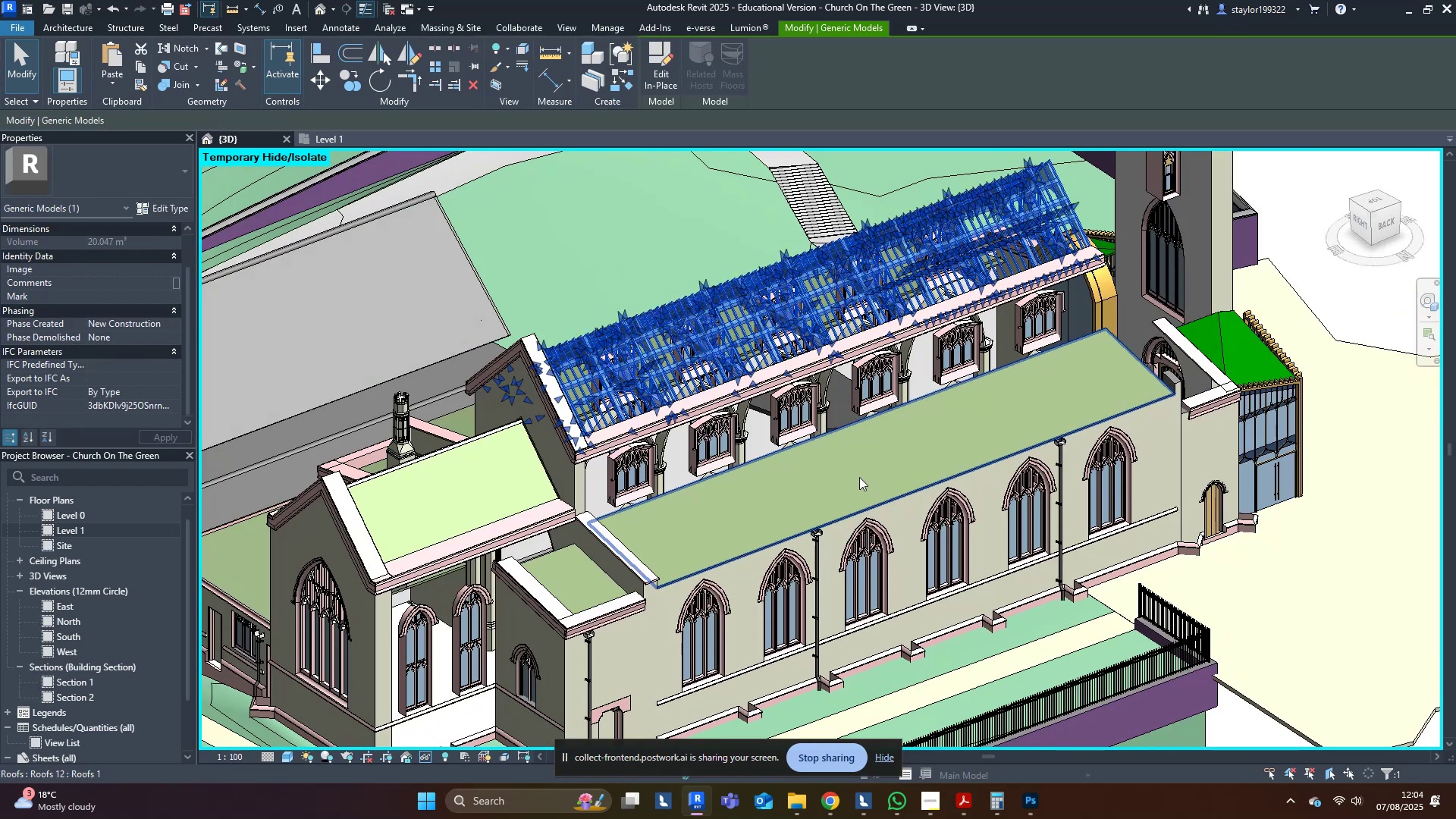 
key(Escape)
type(hr)
 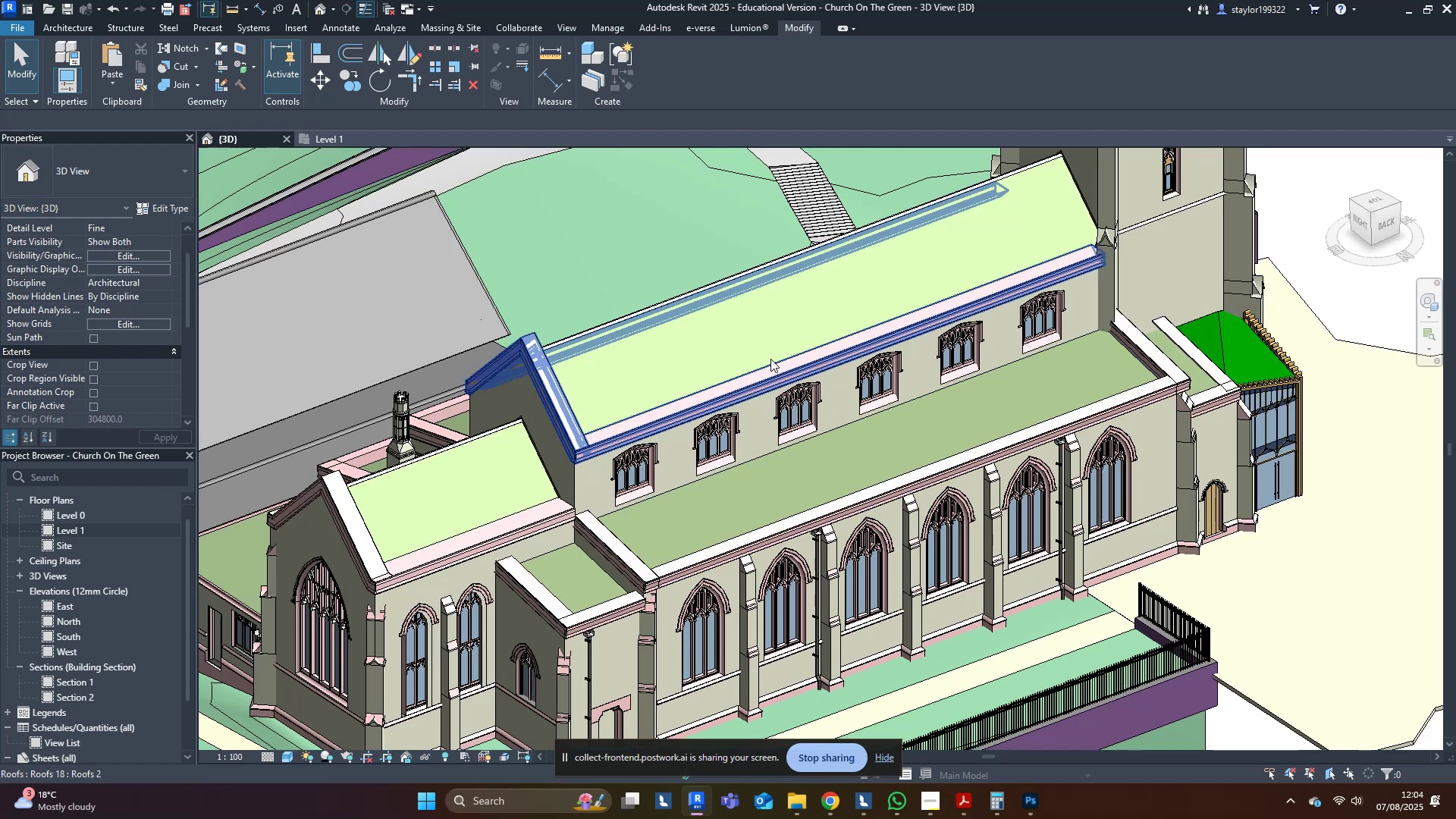 
left_click([751, 334])
 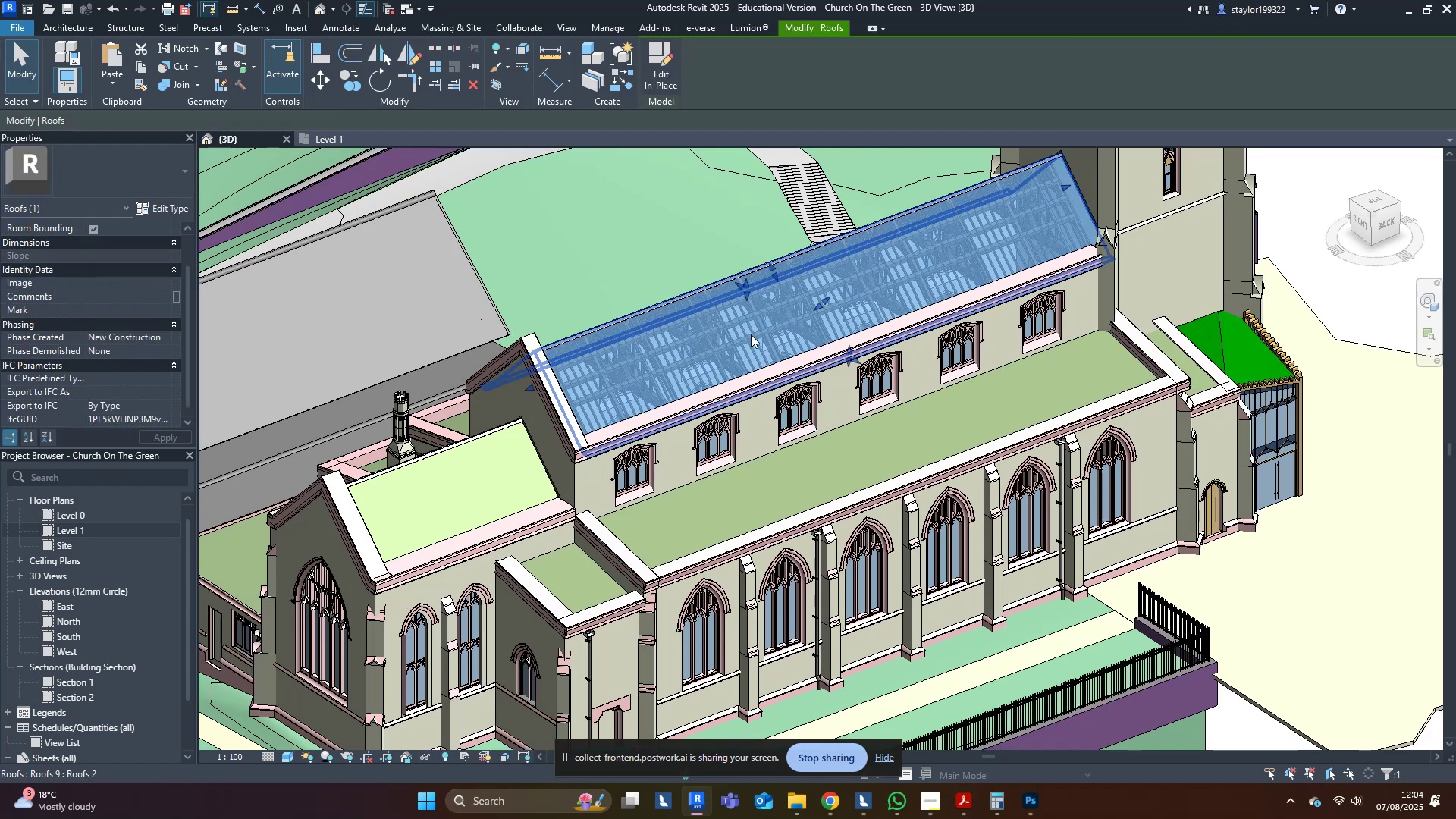 
type(hh)
 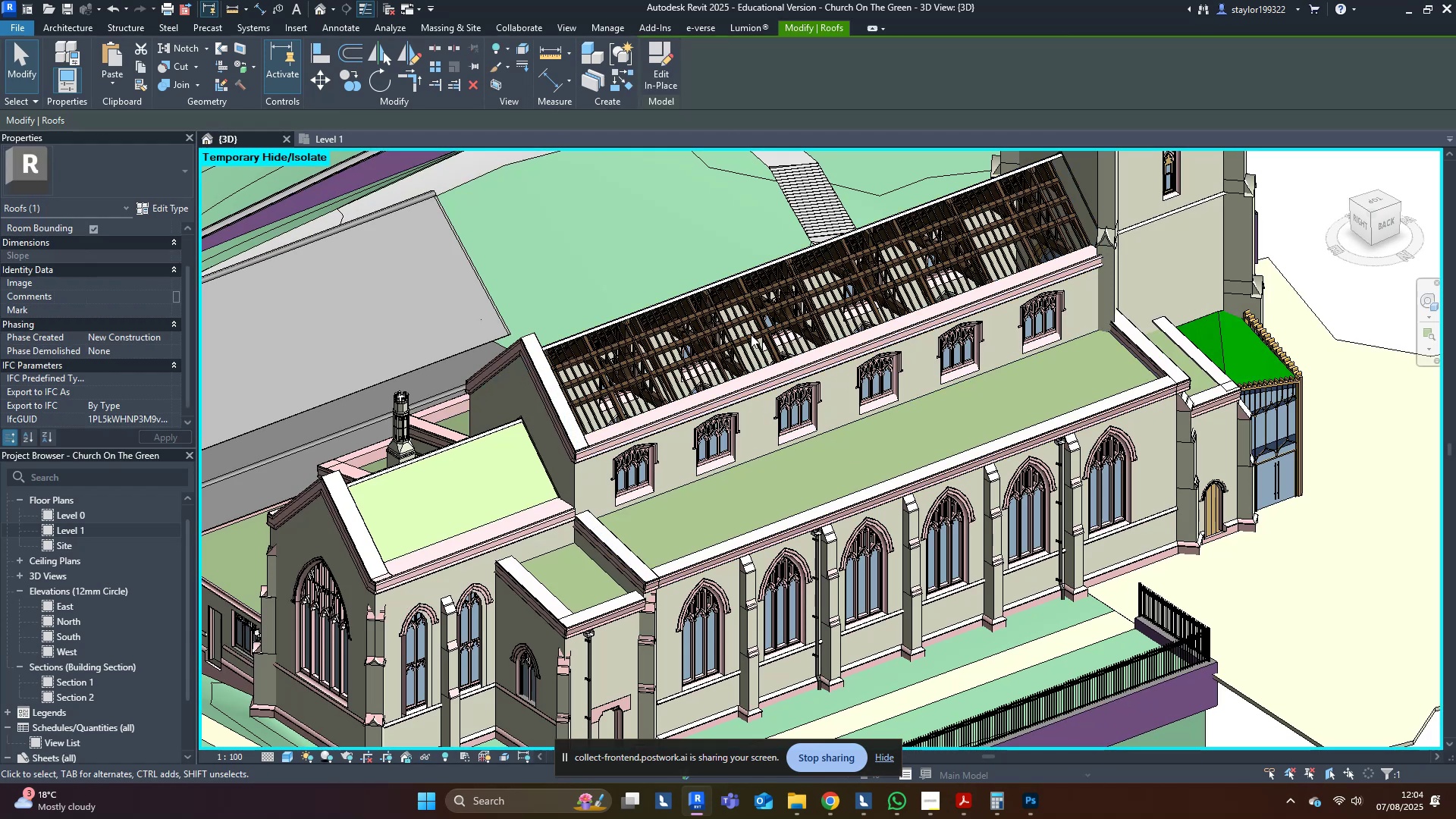 
left_click([751, 334])
 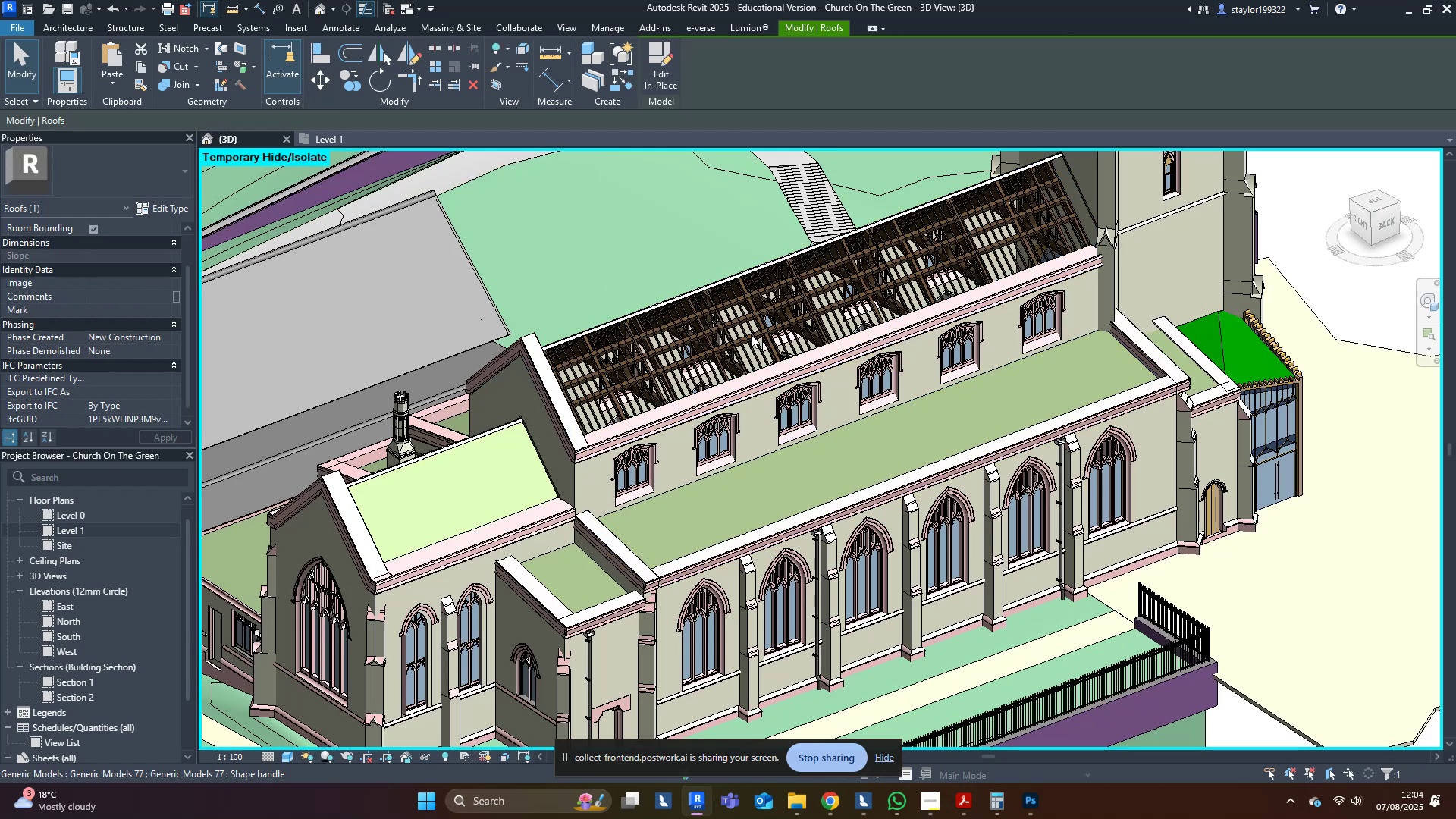 
type(hh)
 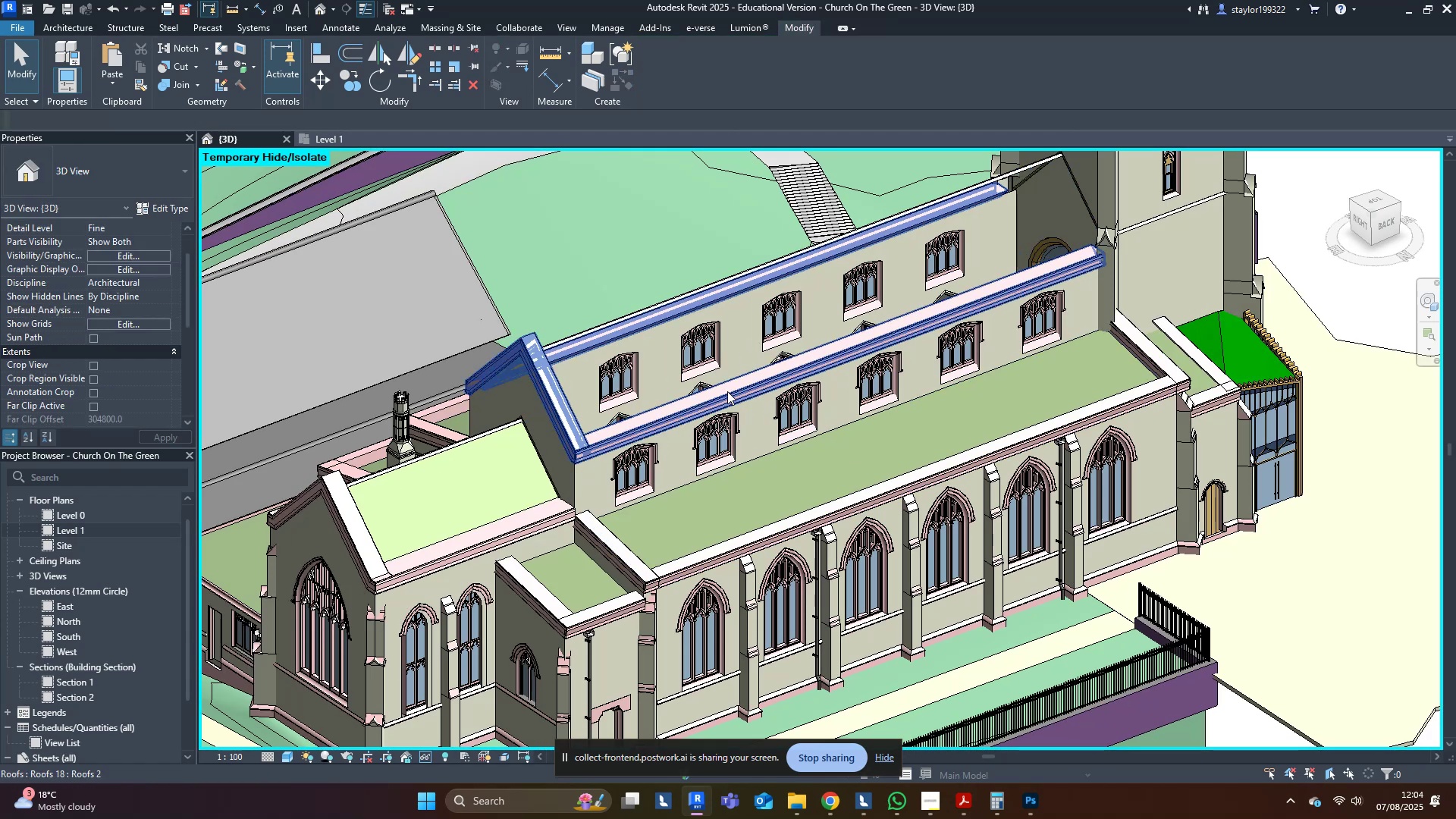 
left_click([727, 392])
 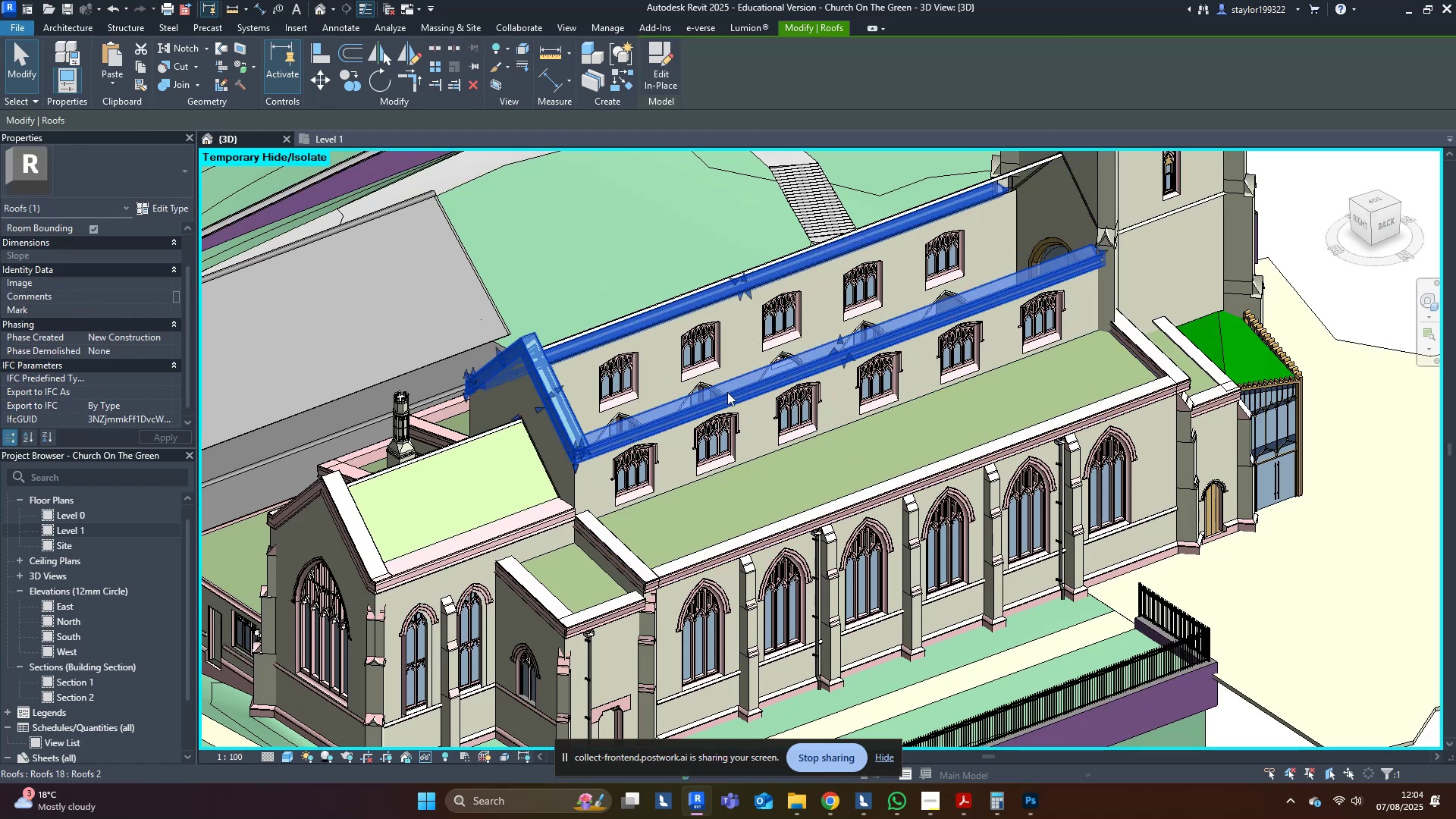 
type(hh)
 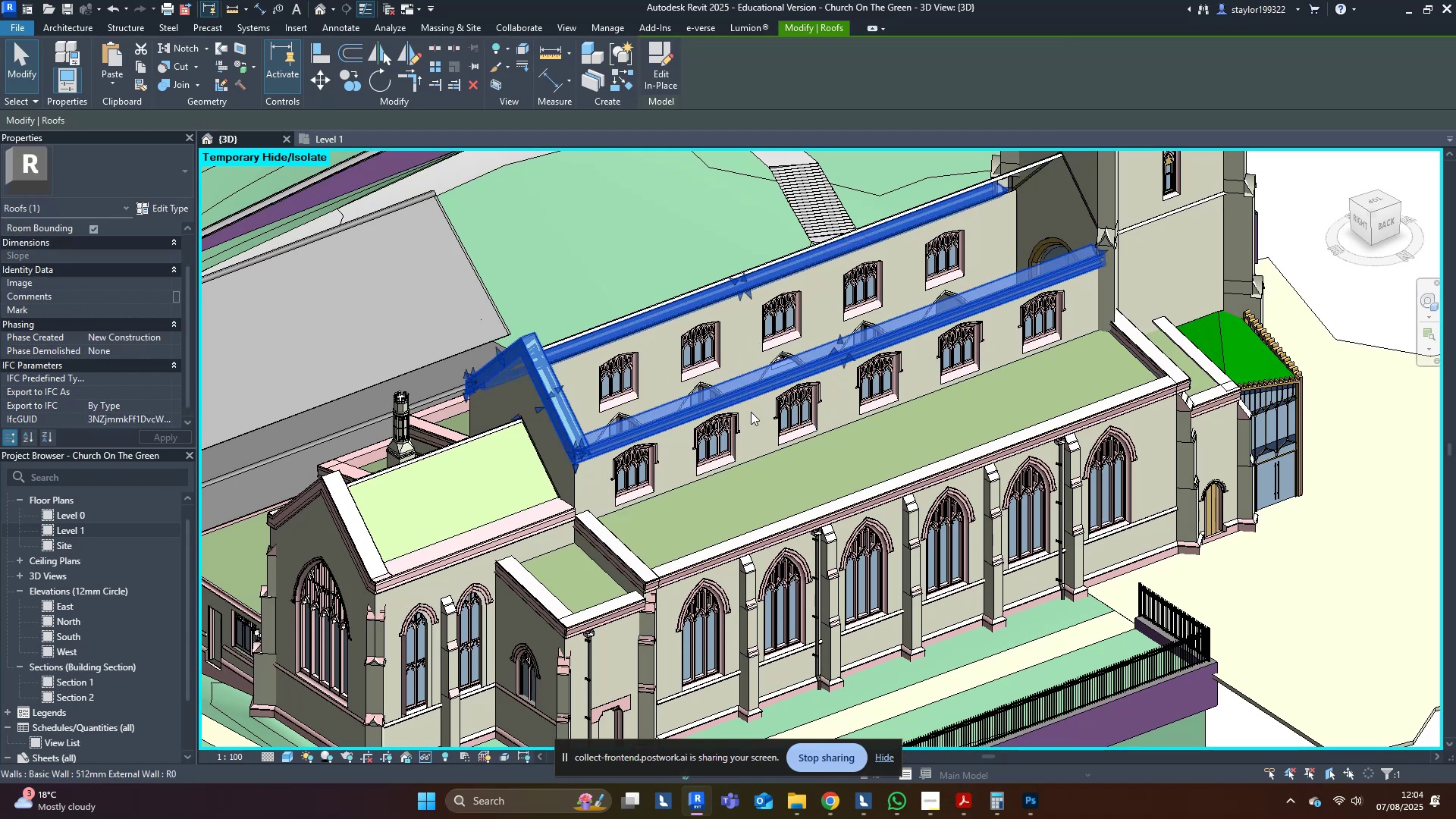 
left_click([751, 412])
 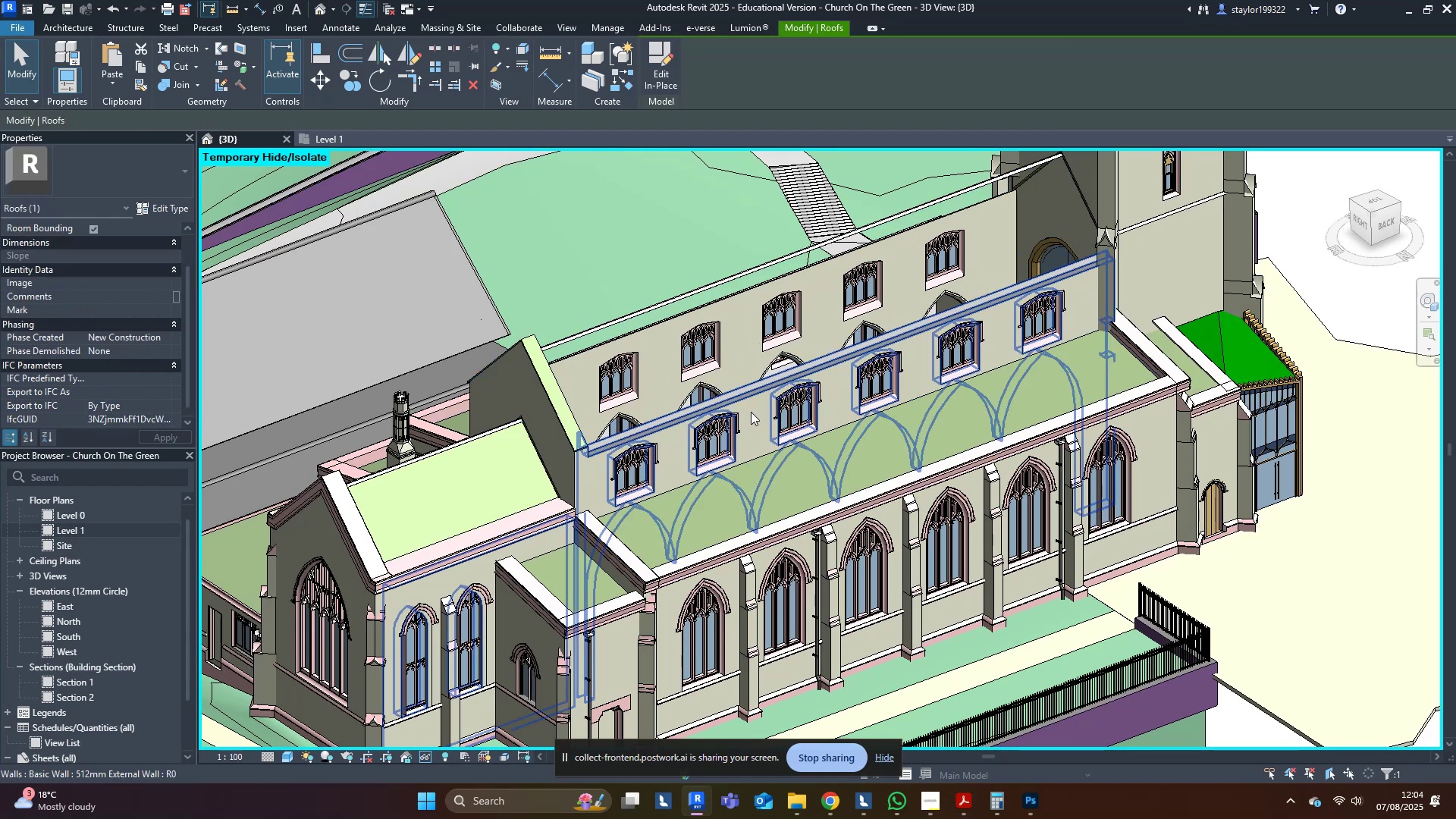 
type(hh)
 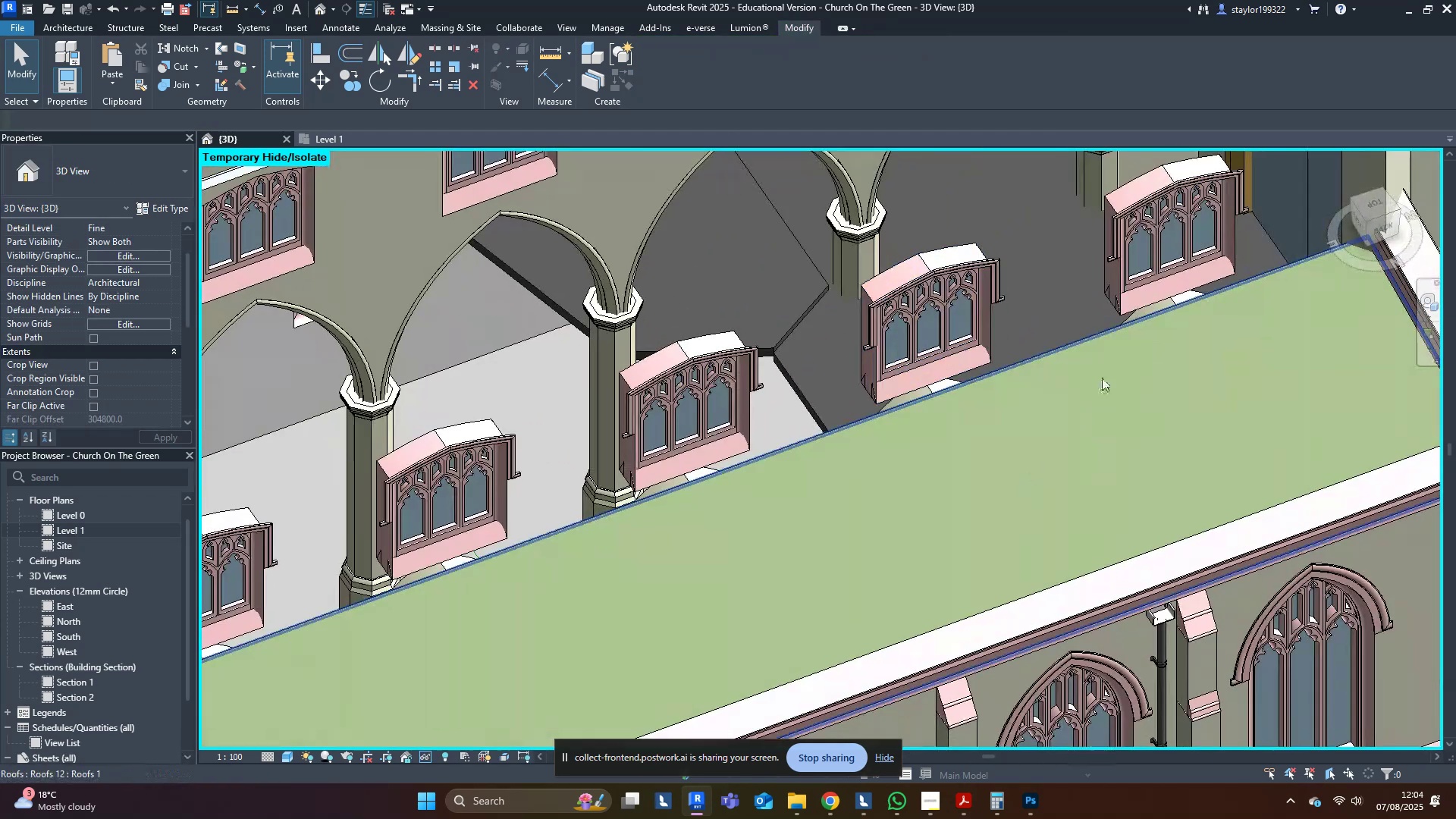 
scroll: coordinate [590, 510], scroll_direction: up, amount: 10.0
 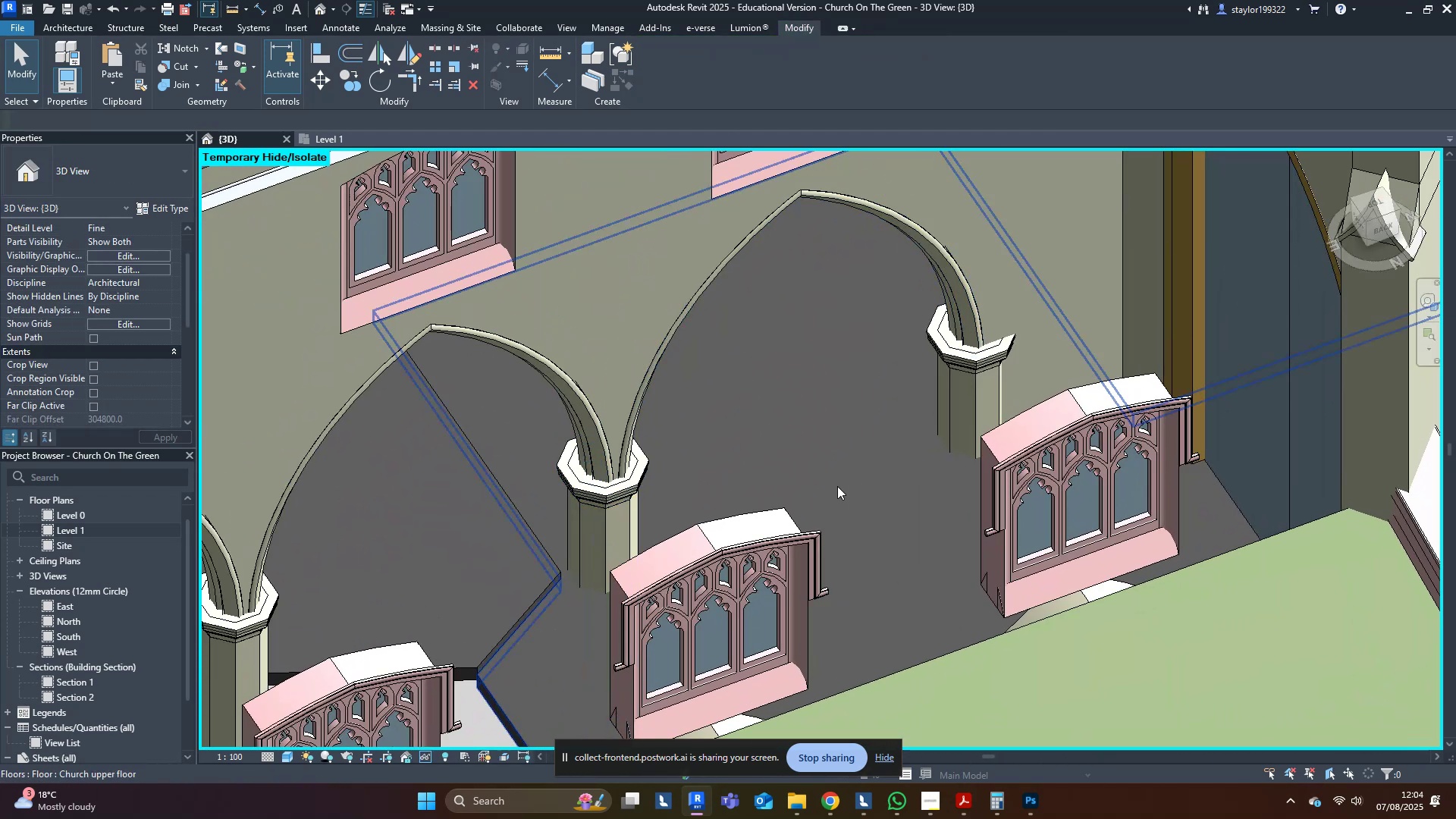 
scroll: coordinate [676, 565], scroll_direction: down, amount: 5.0
 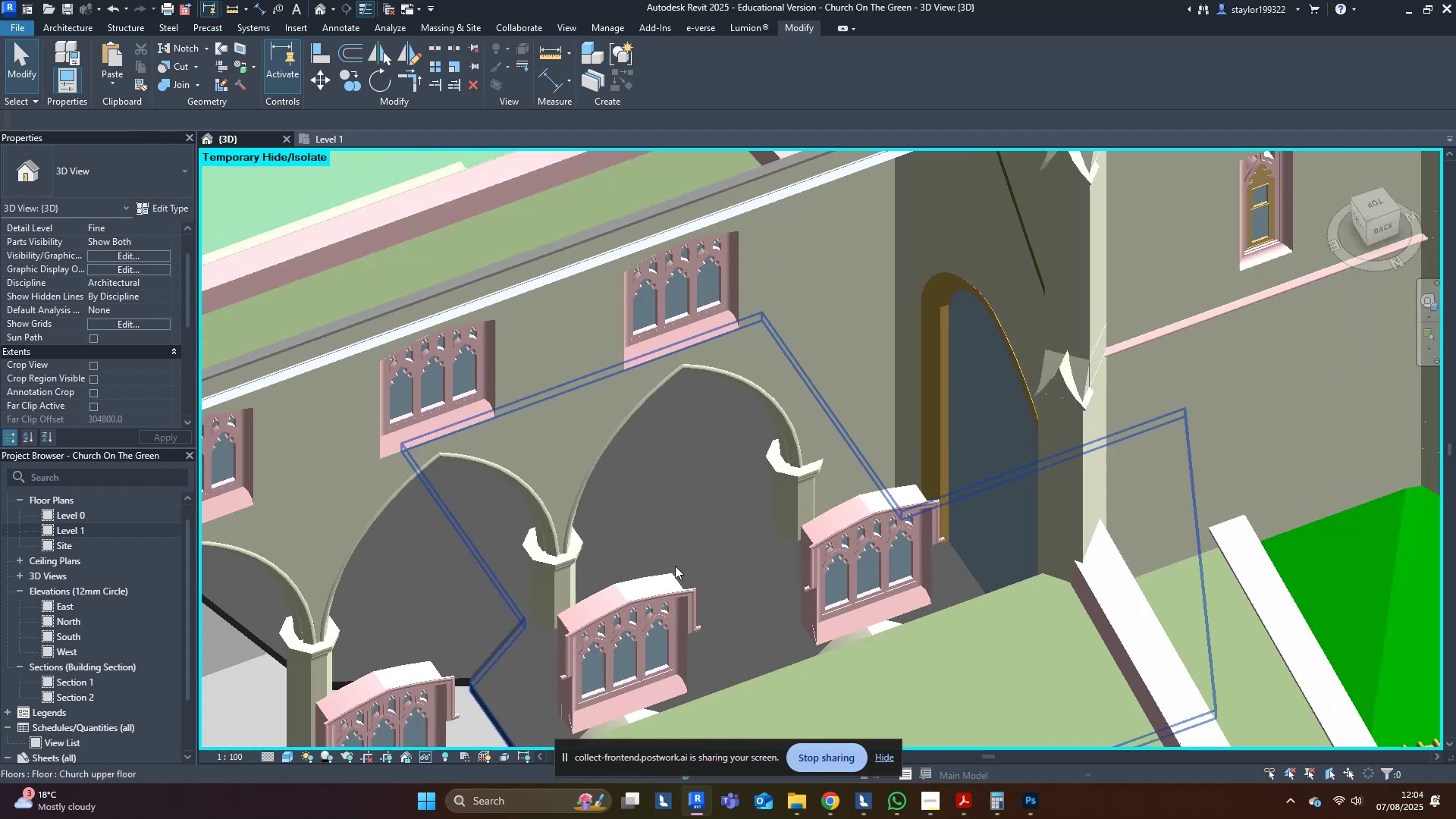 
hold_key(key=ShiftLeft, duration=0.49)
 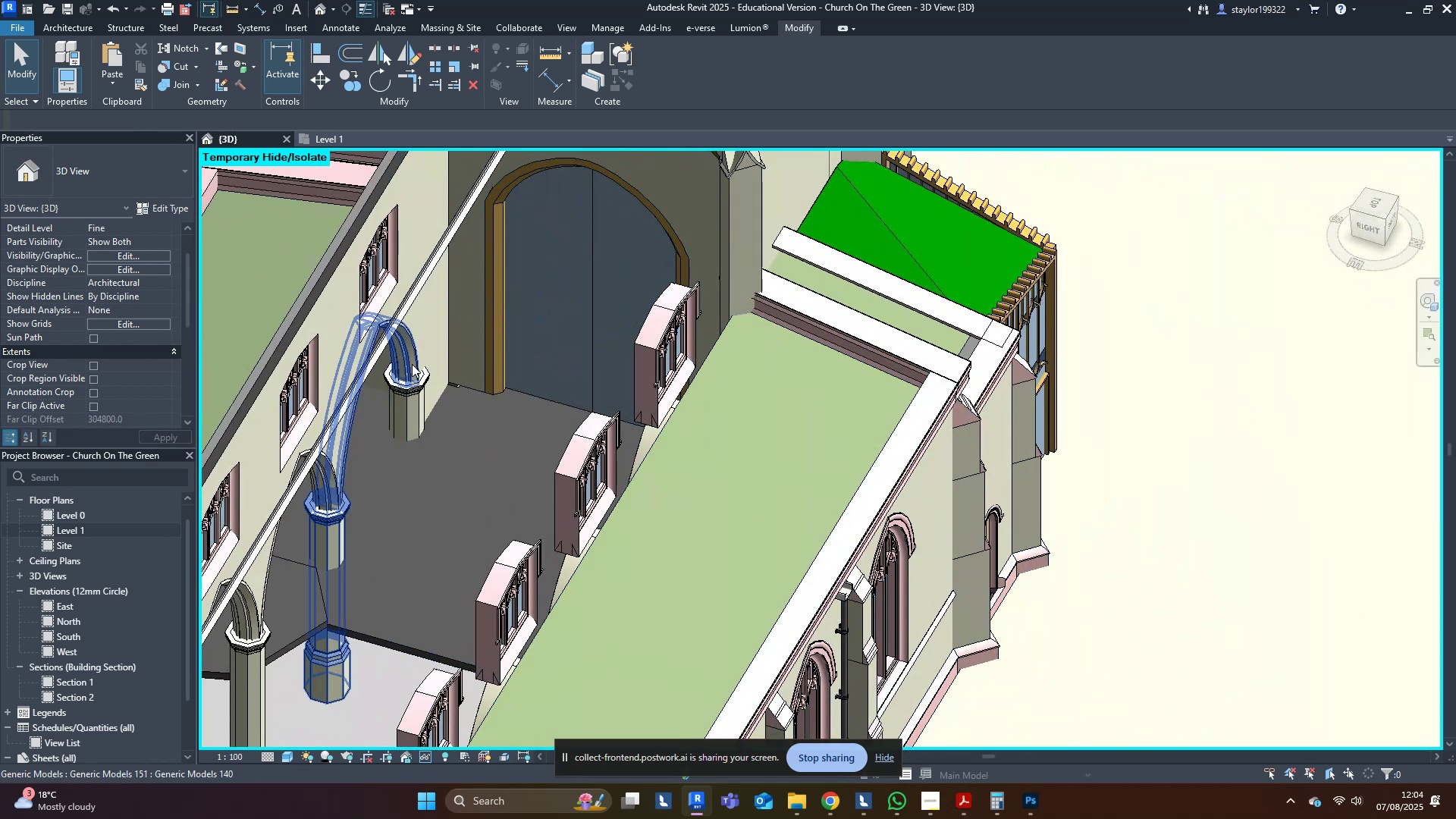 
wait(10.35)
 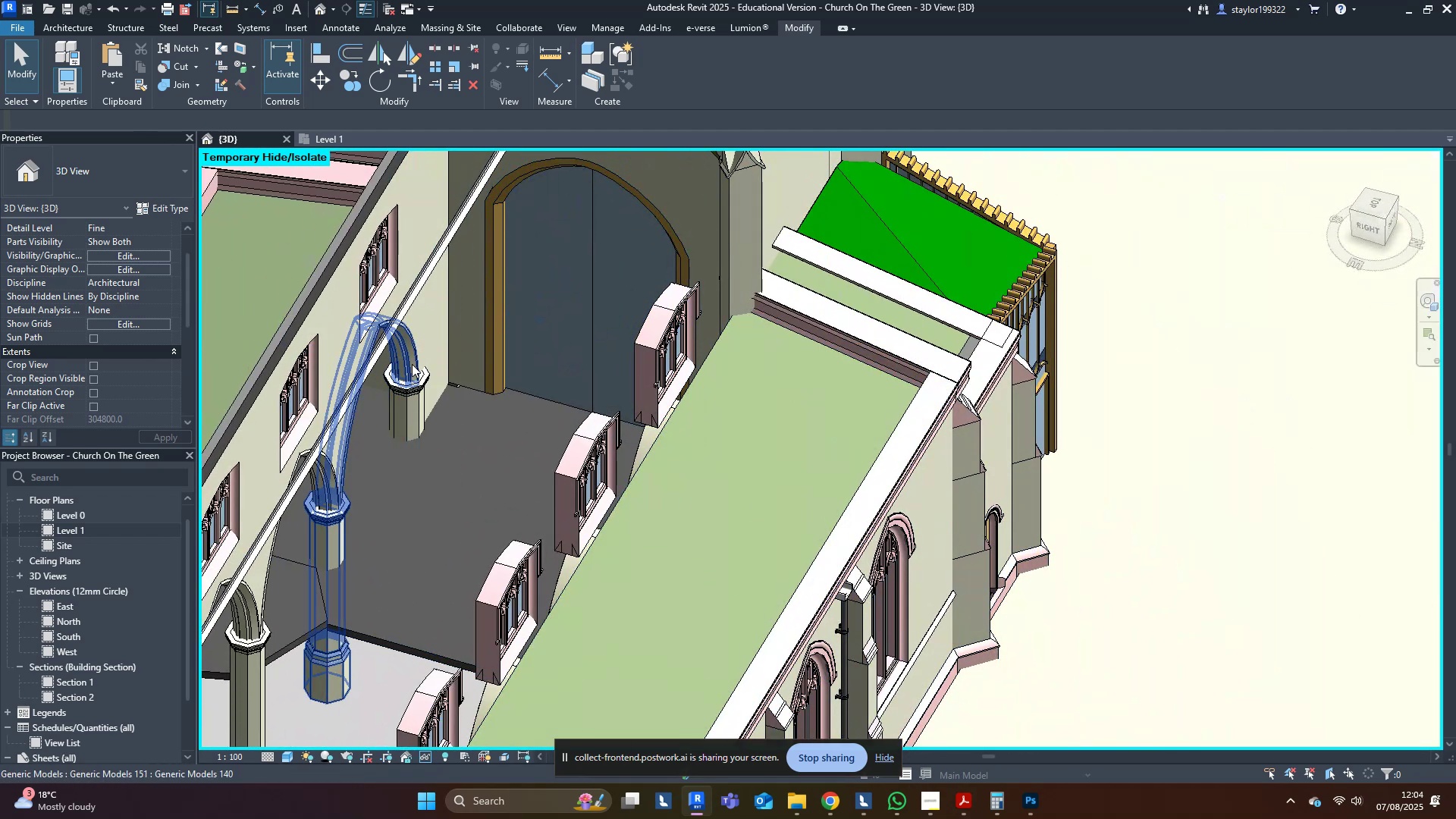 
key(Escape)
 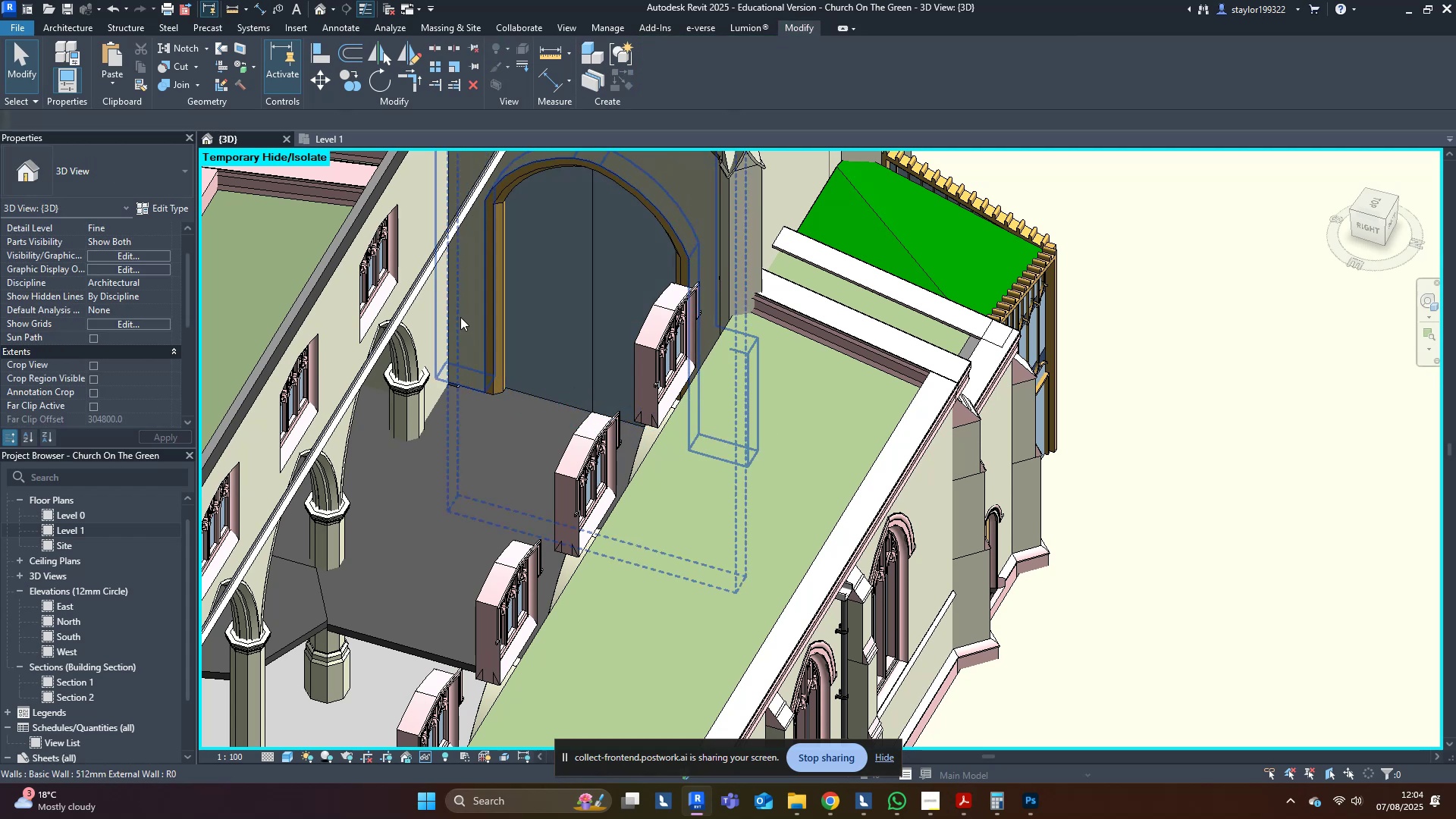 
left_click([460, 317])
 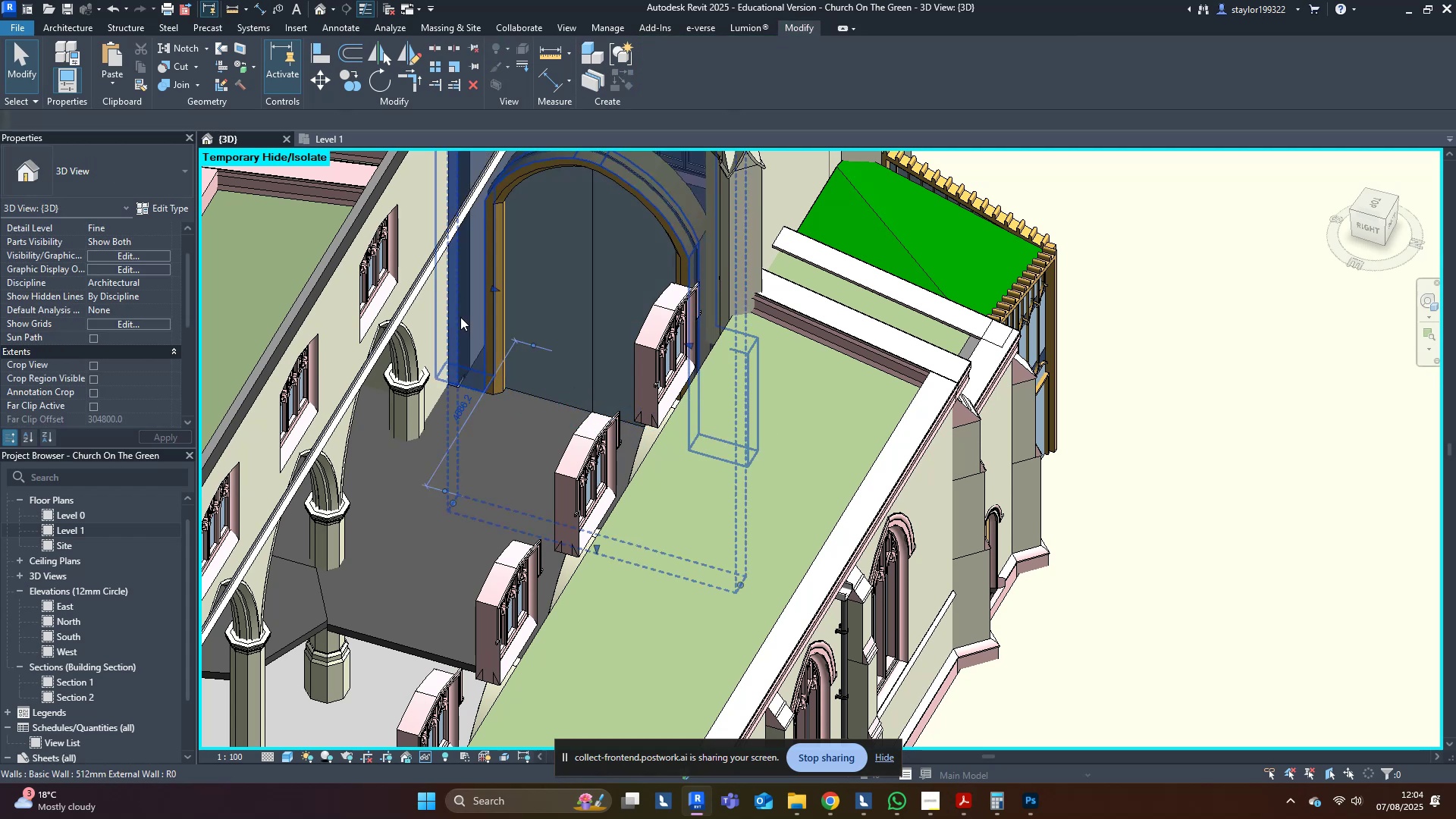 
hold_key(key=ShiftLeft, duration=0.66)
 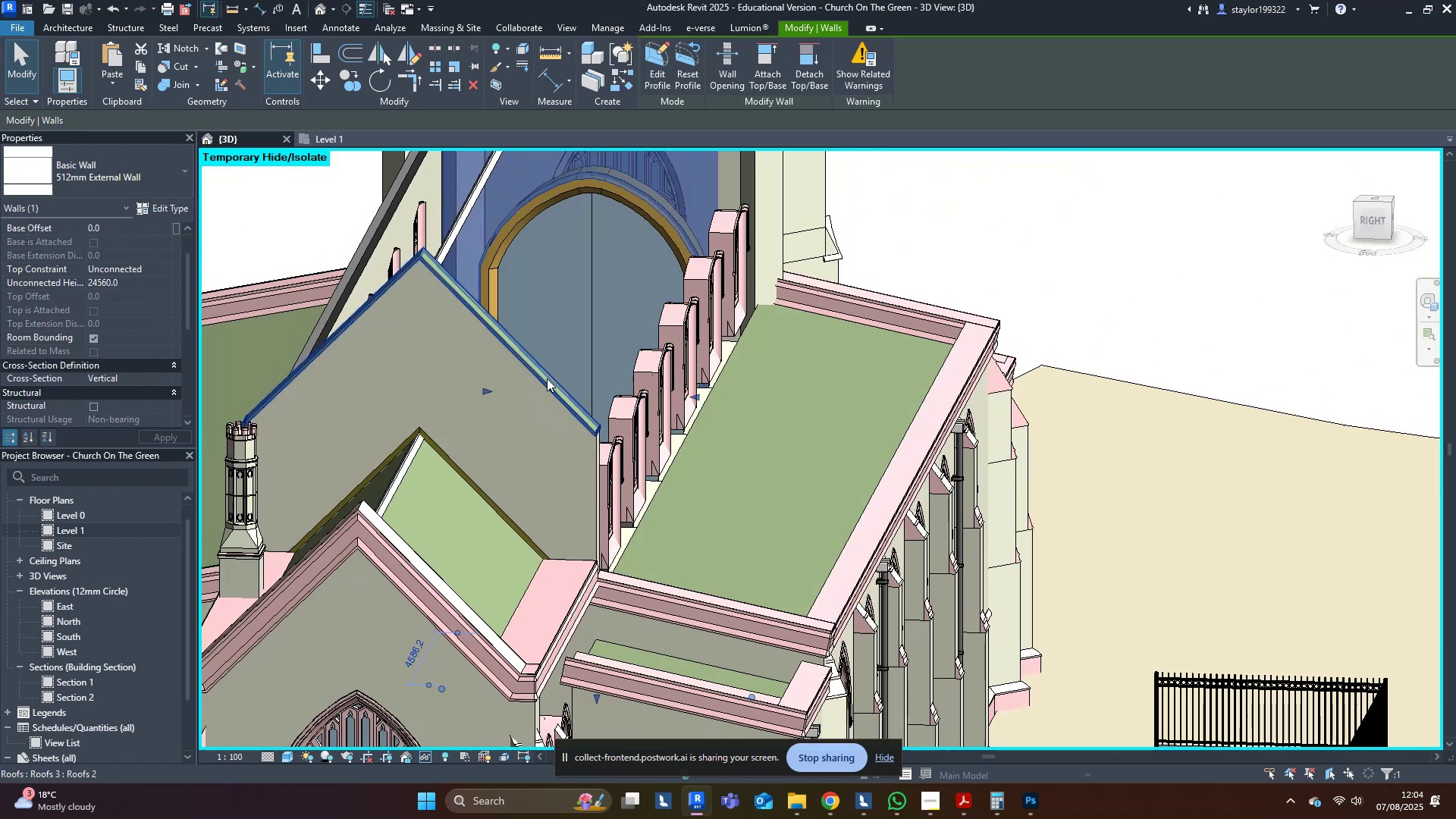 
hold_key(key=ShiftLeft, duration=0.53)
 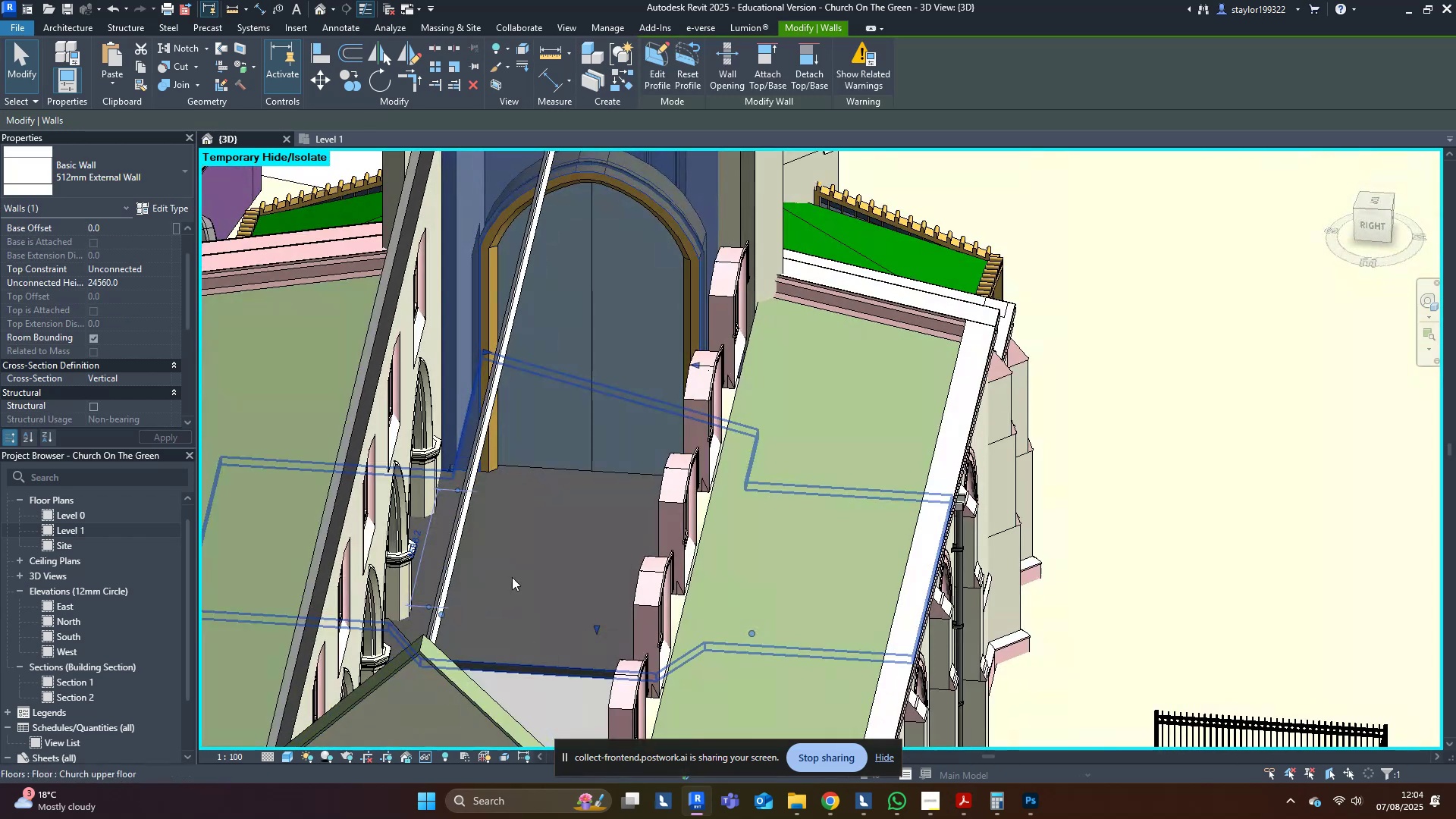 
scroll: coordinate [485, 478], scroll_direction: up, amount: 6.0
 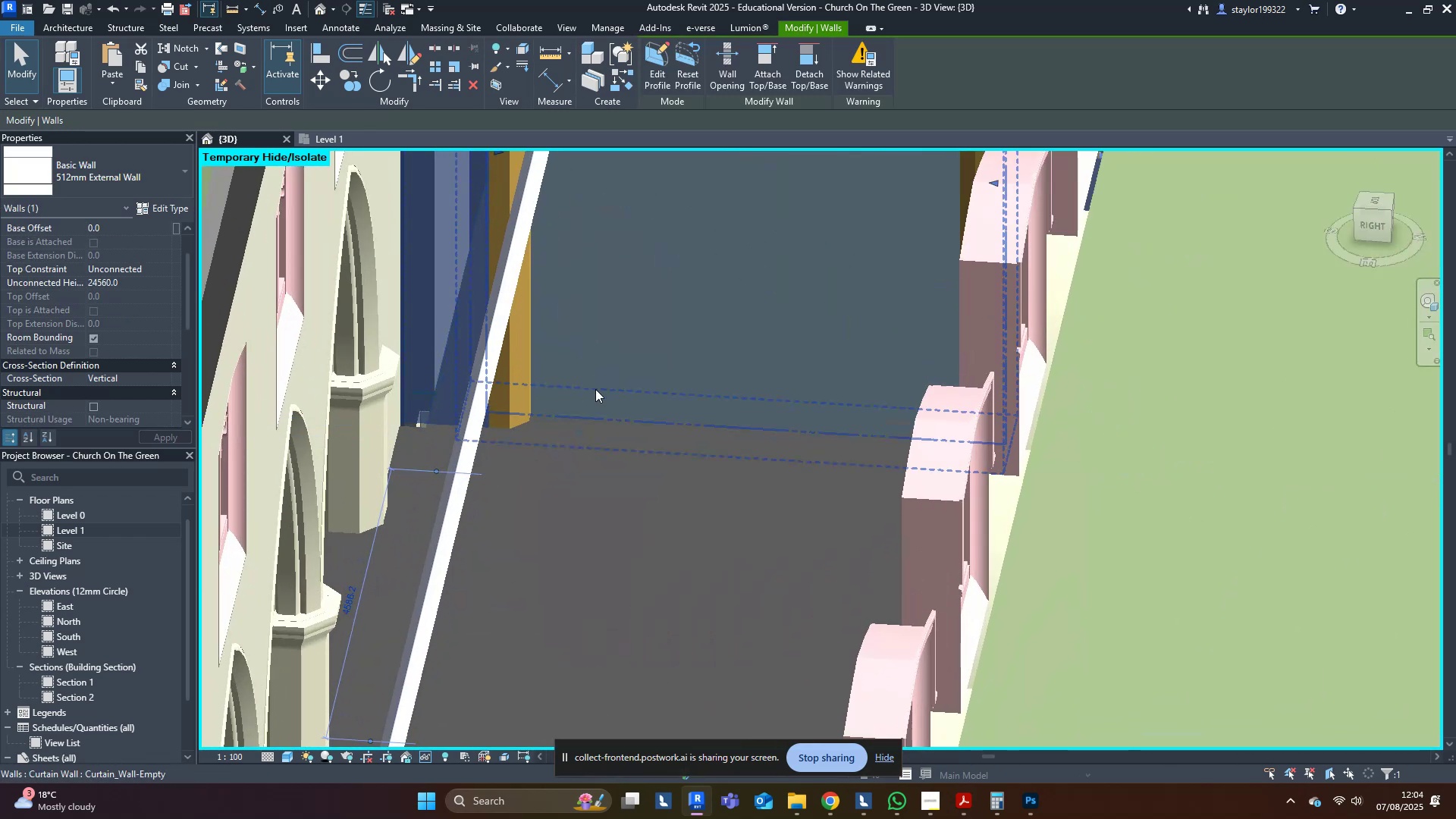 
key(Escape)
 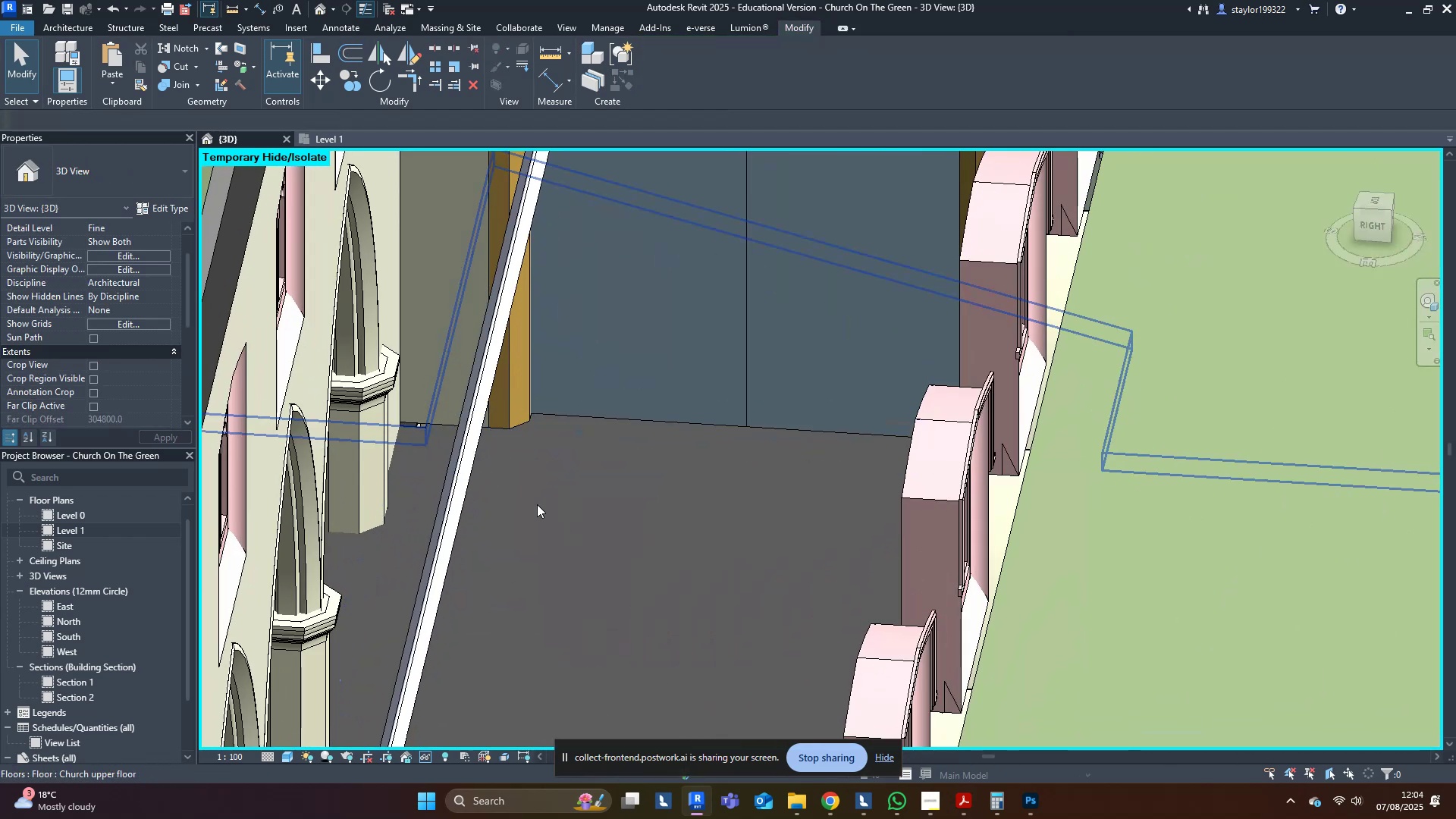 
hold_key(key=ShiftLeft, duration=0.58)
 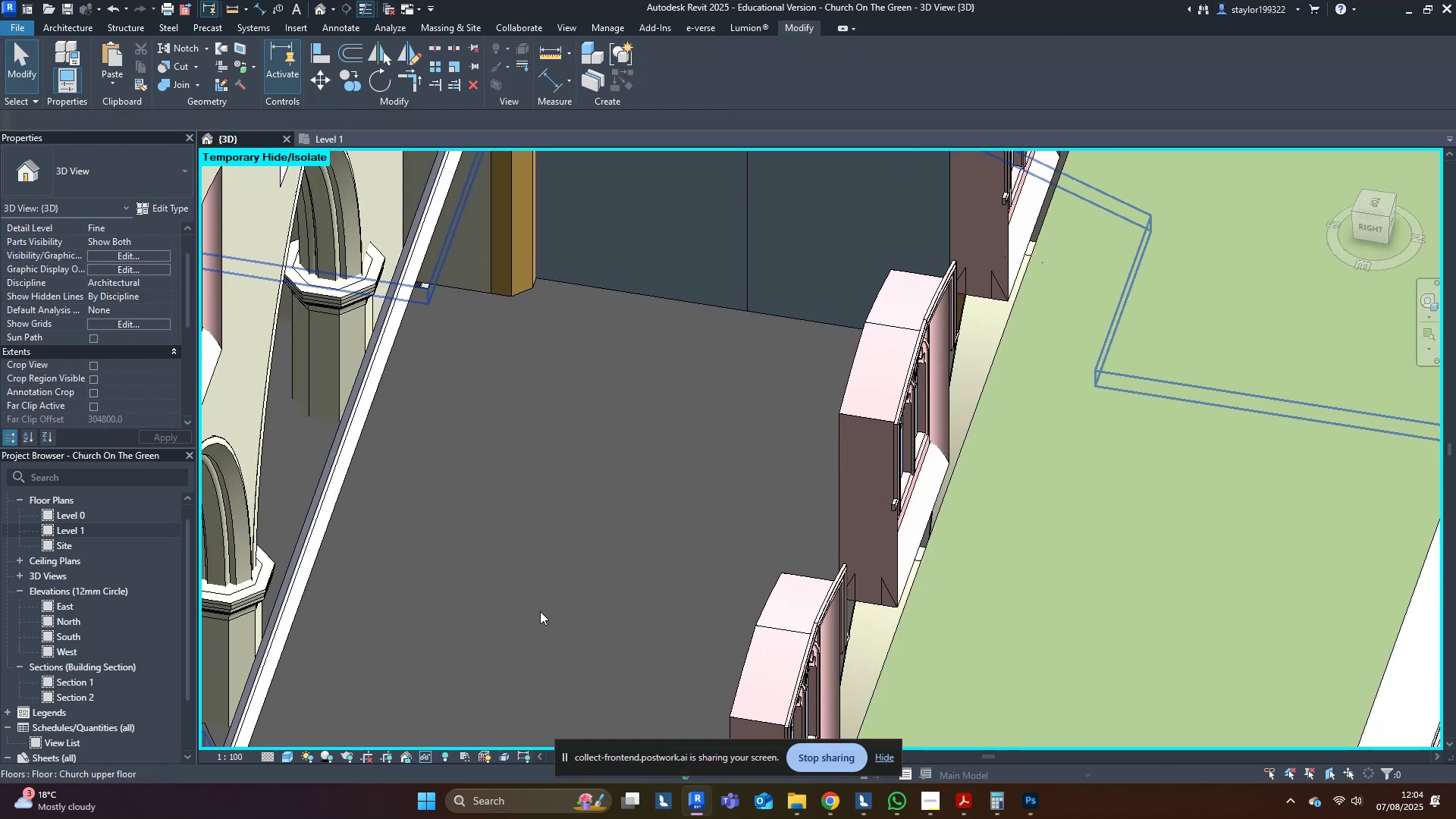 
hold_key(key=ShiftLeft, duration=0.5)
 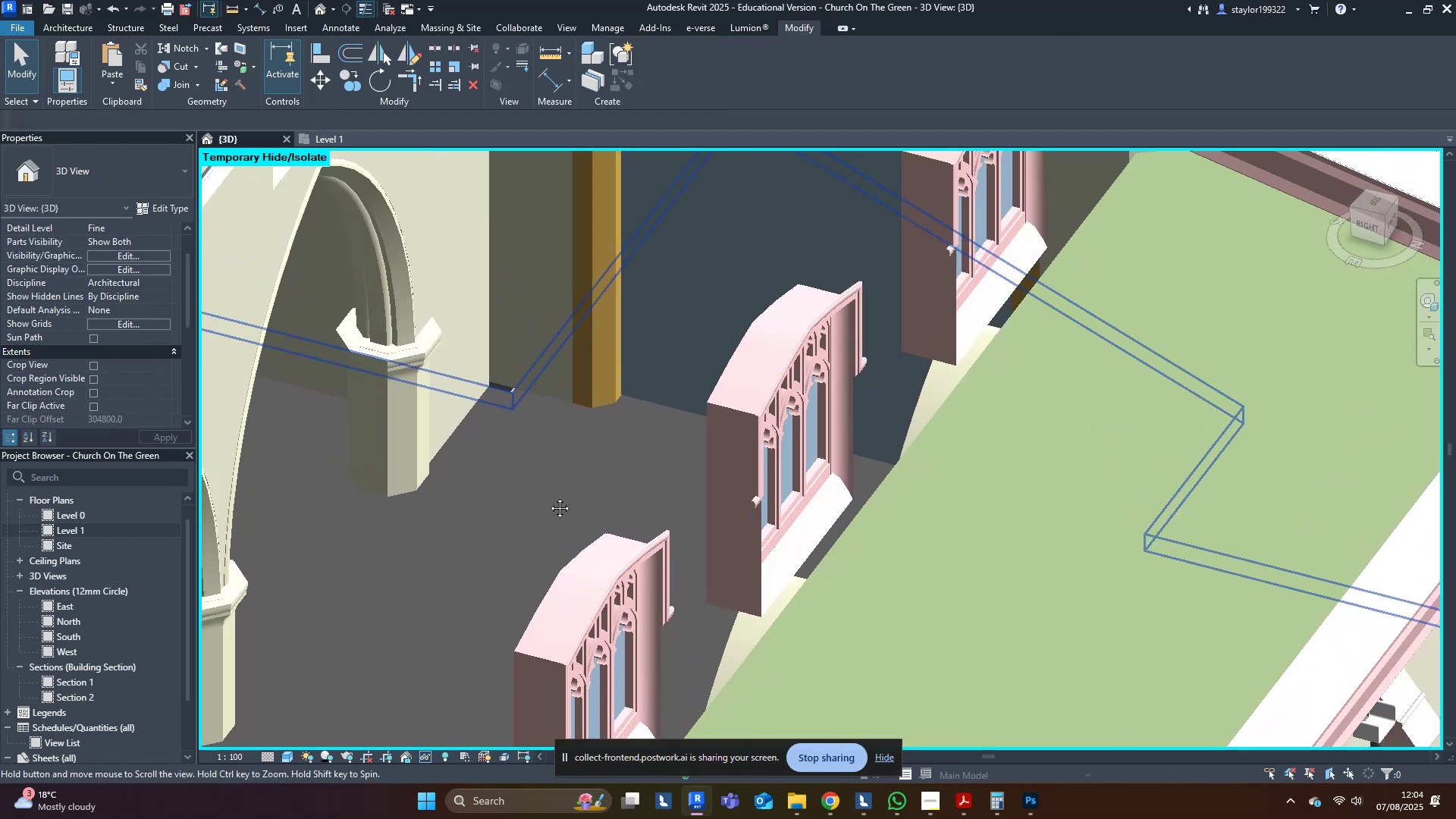 
left_click([610, 443])
 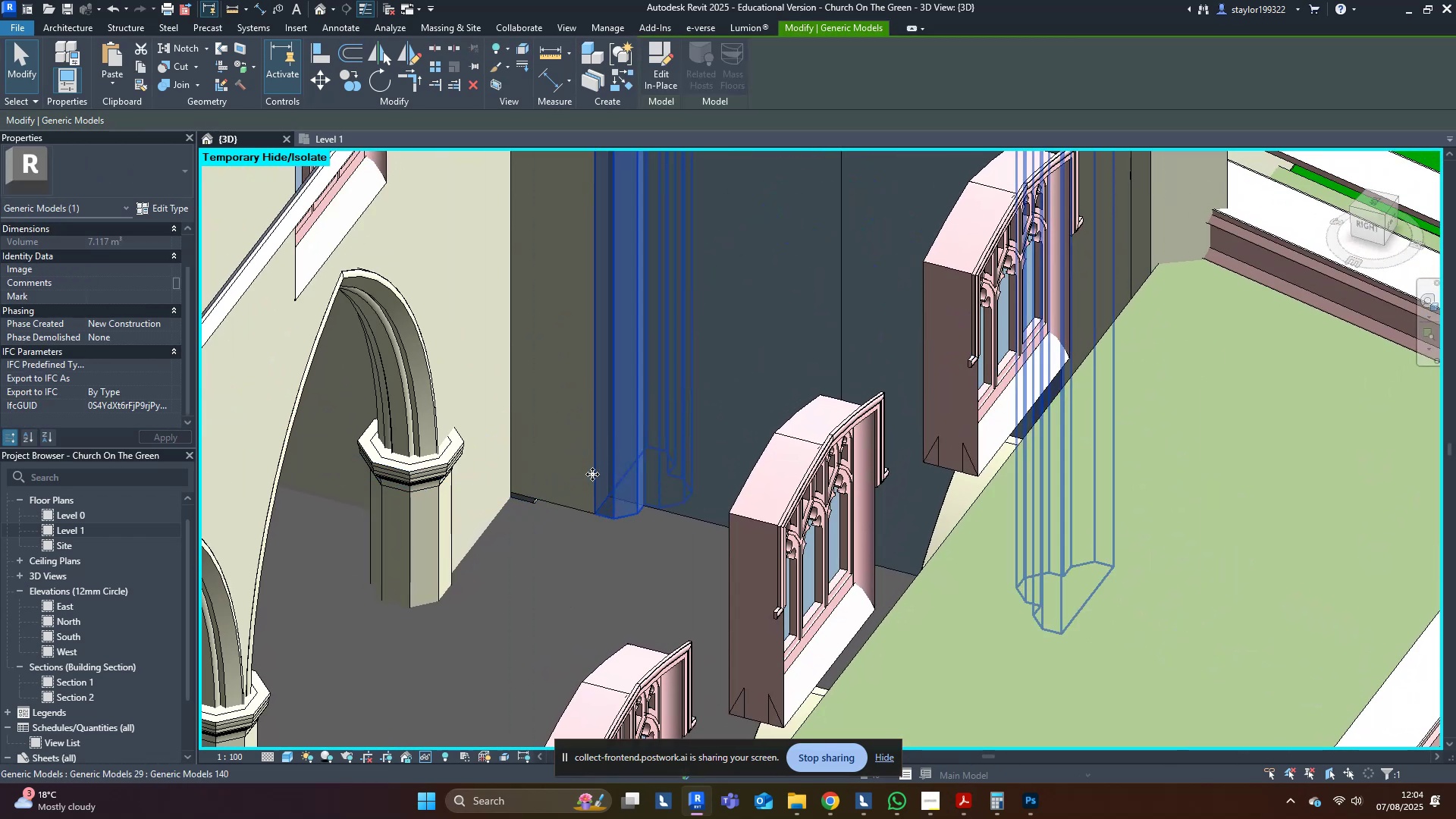 
scroll: coordinate [547, 547], scroll_direction: down, amount: 4.0
 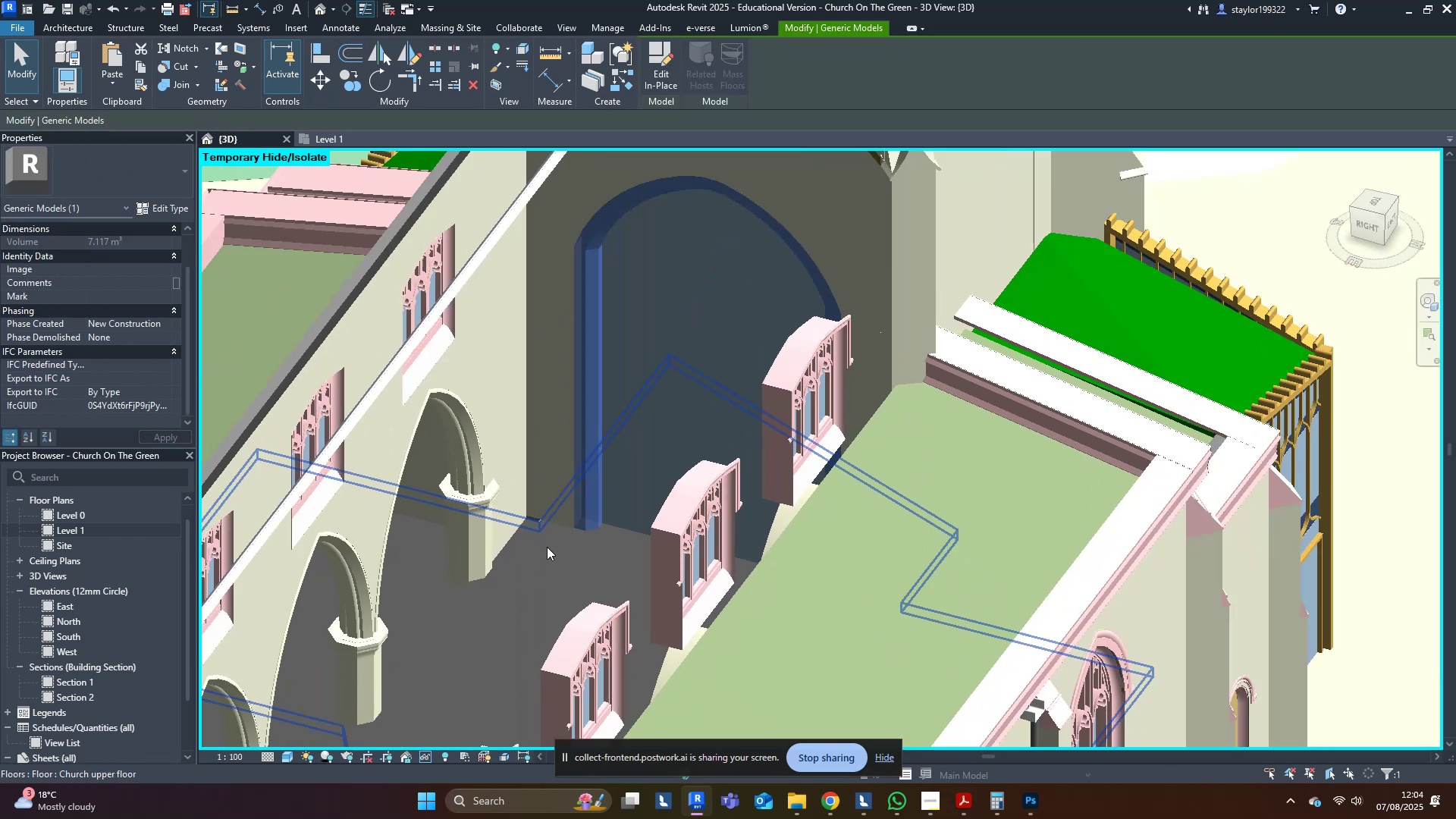 
hold_key(key=ShiftLeft, duration=0.41)
 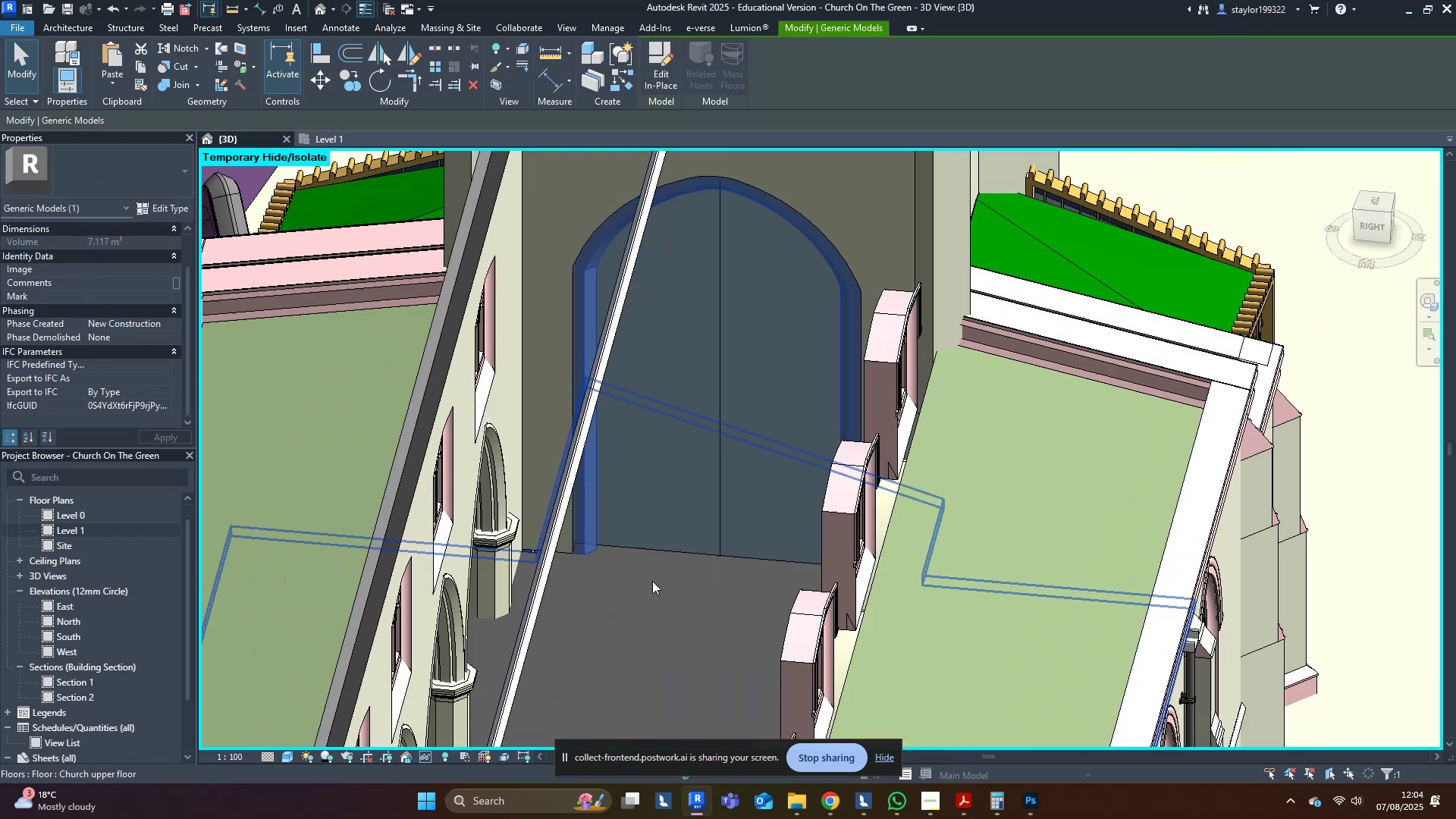 
hold_key(key=ControlLeft, duration=1.42)
left_click([667, 441])
 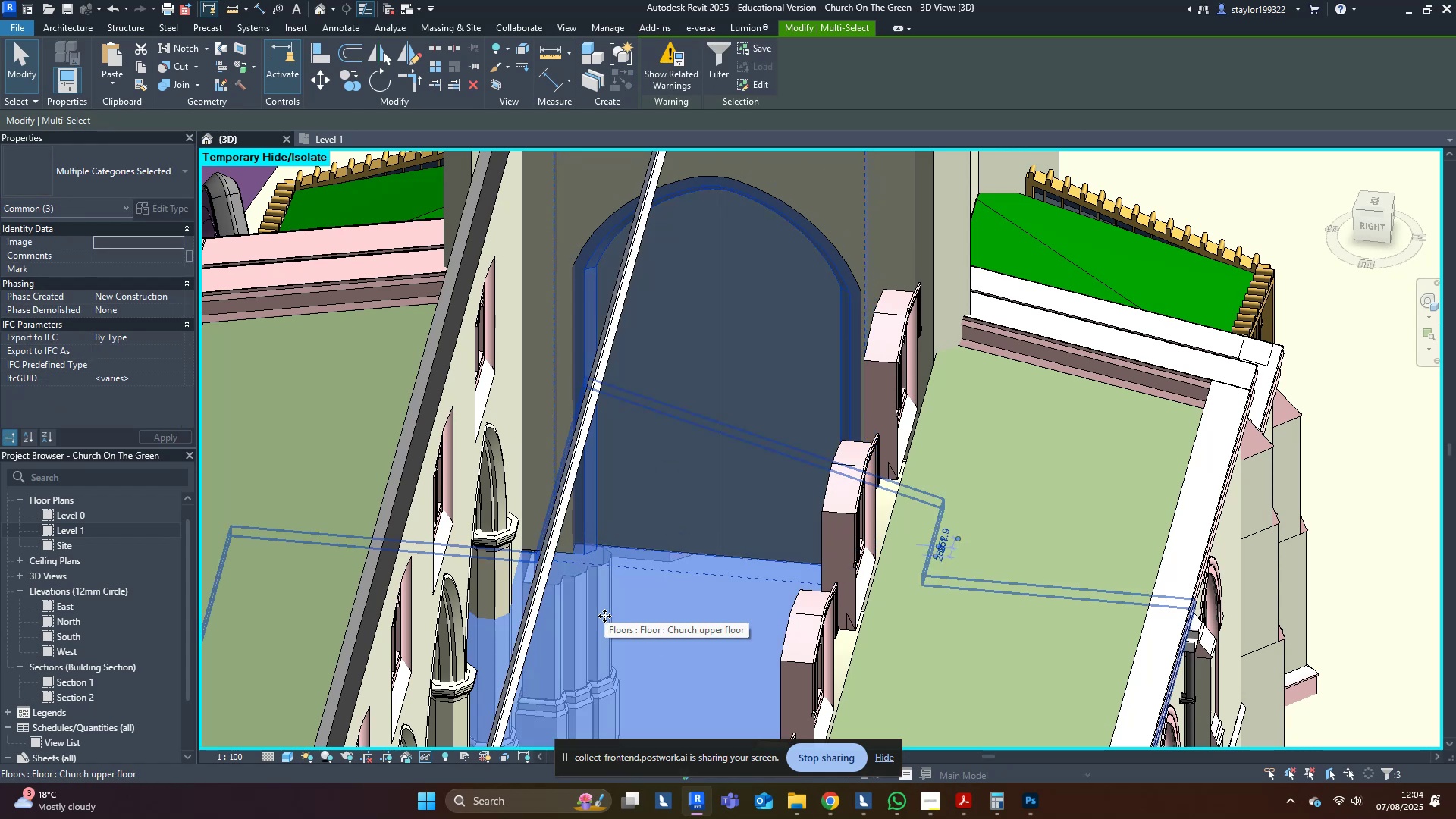 
type(wf)
 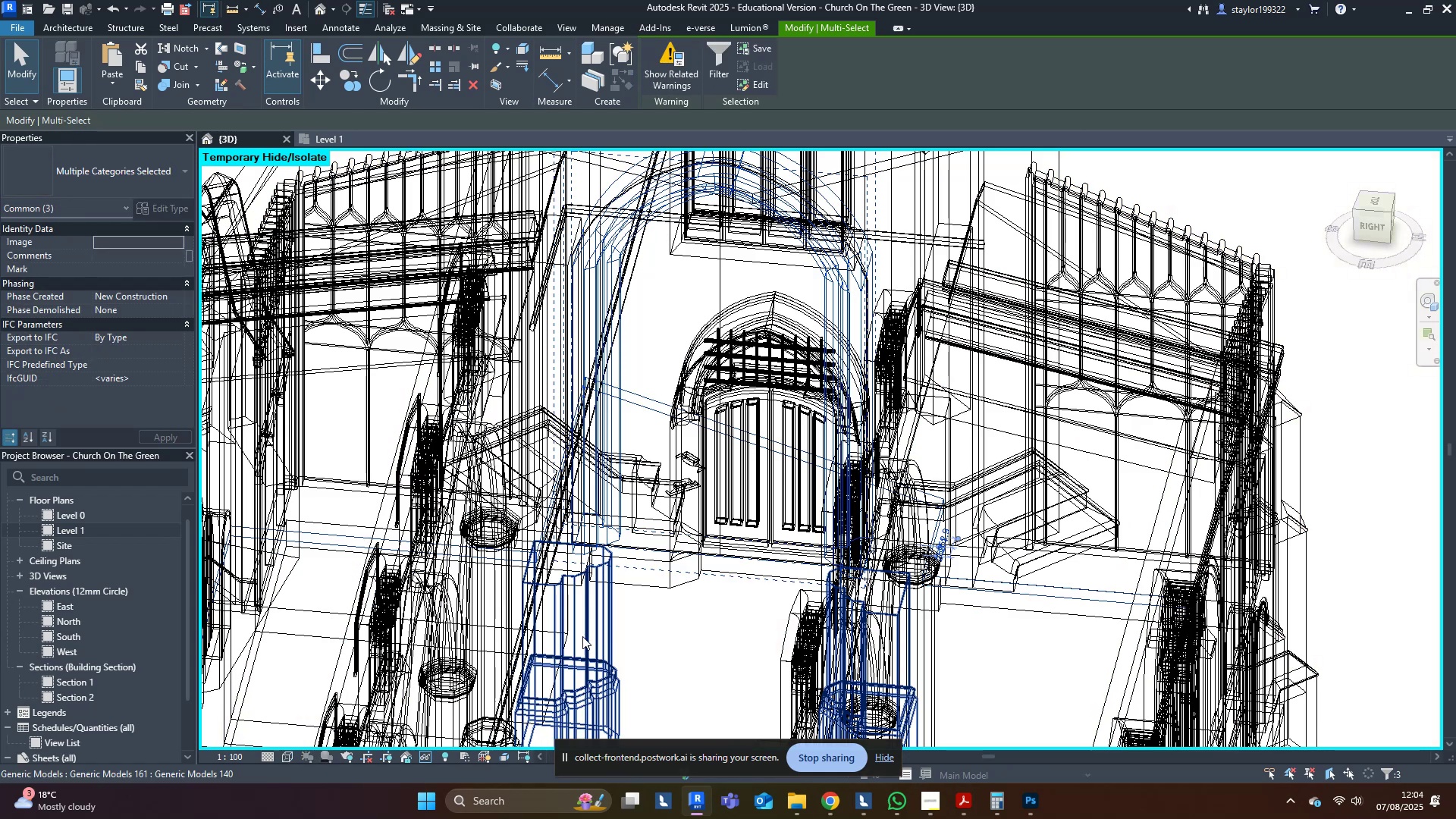 
hold_key(key=ControlLeft, duration=0.55)
left_click([578, 638])
 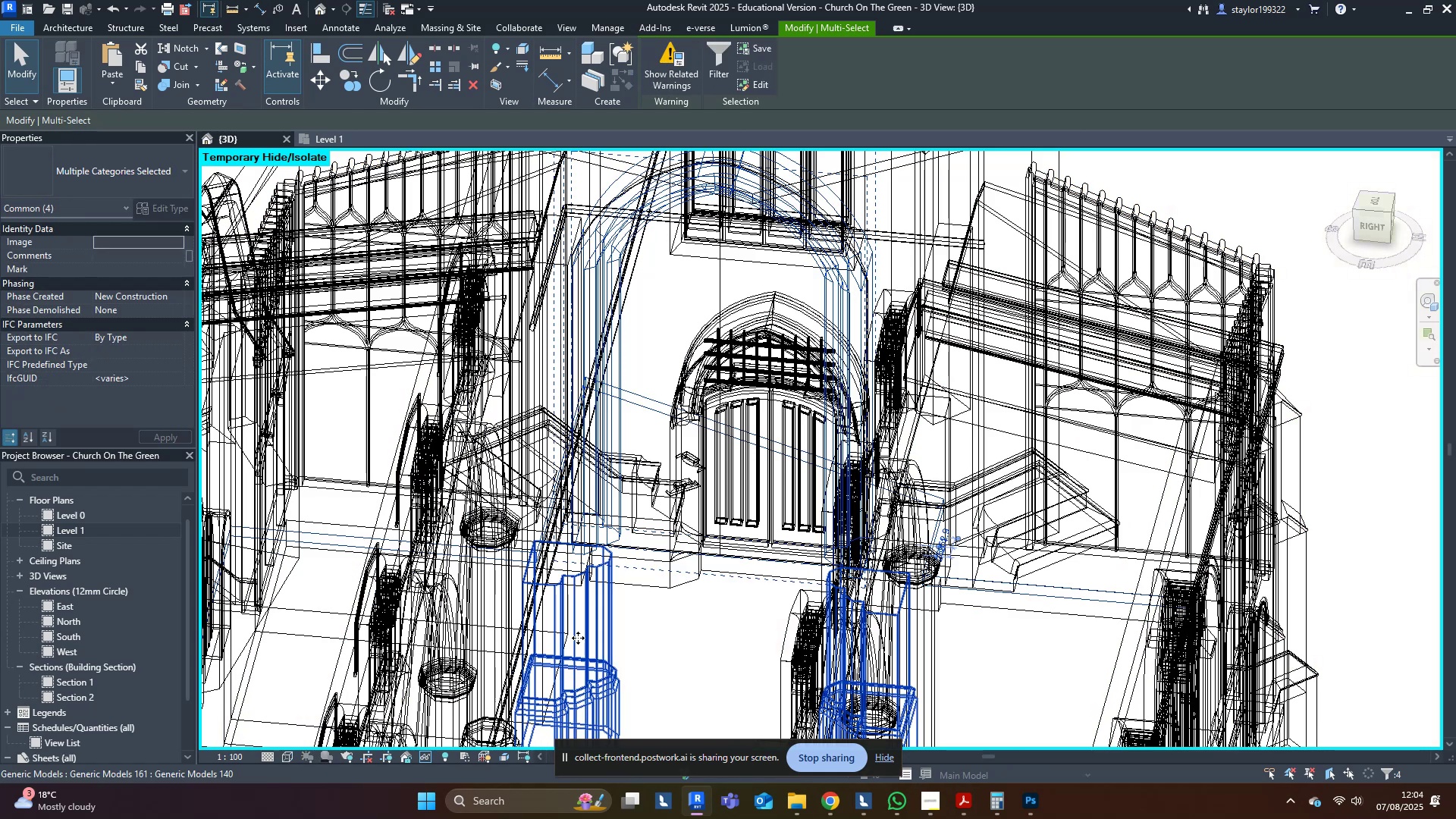 
type(sd)
 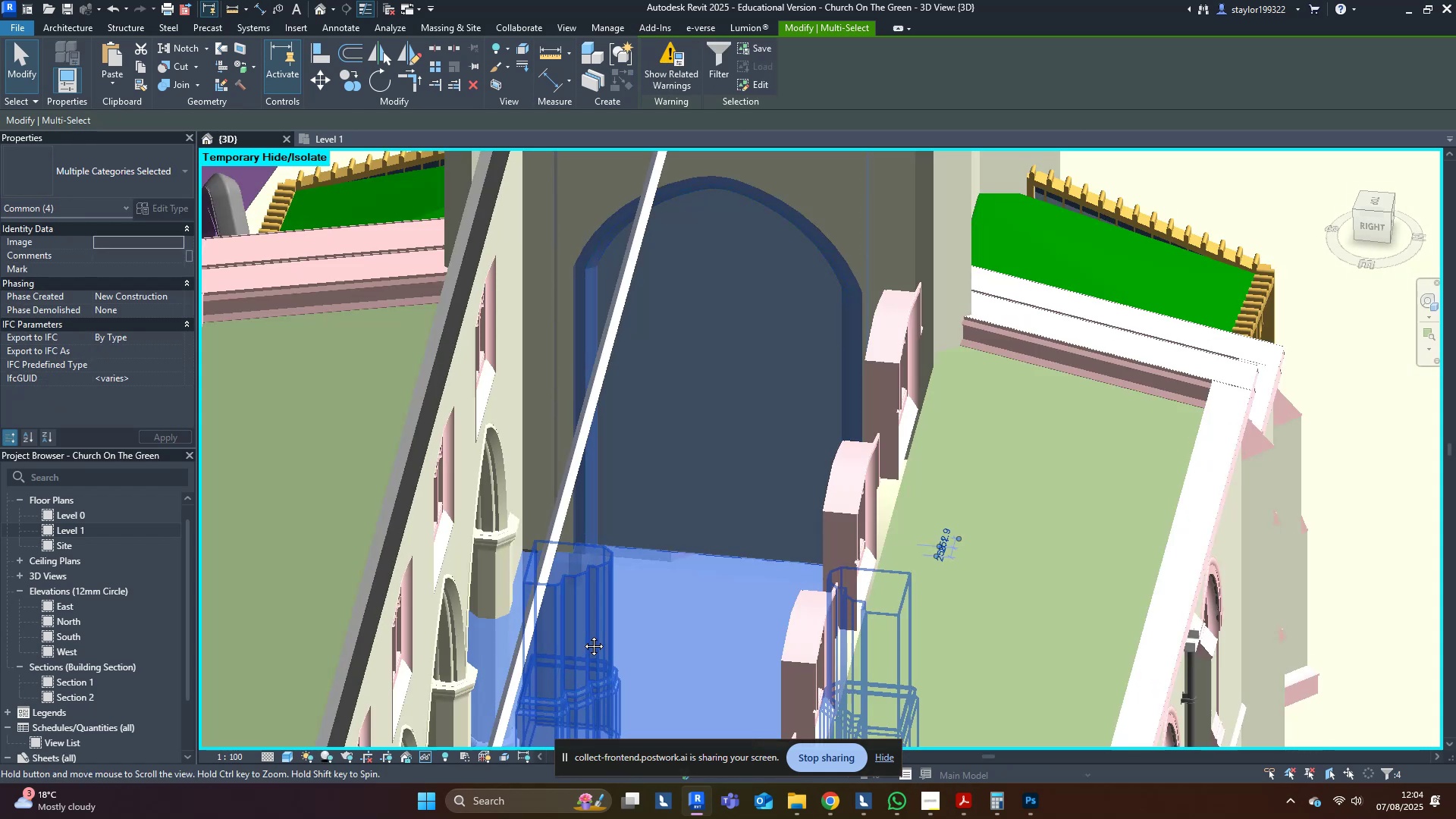 
hold_key(key=ShiftLeft, duration=0.33)
 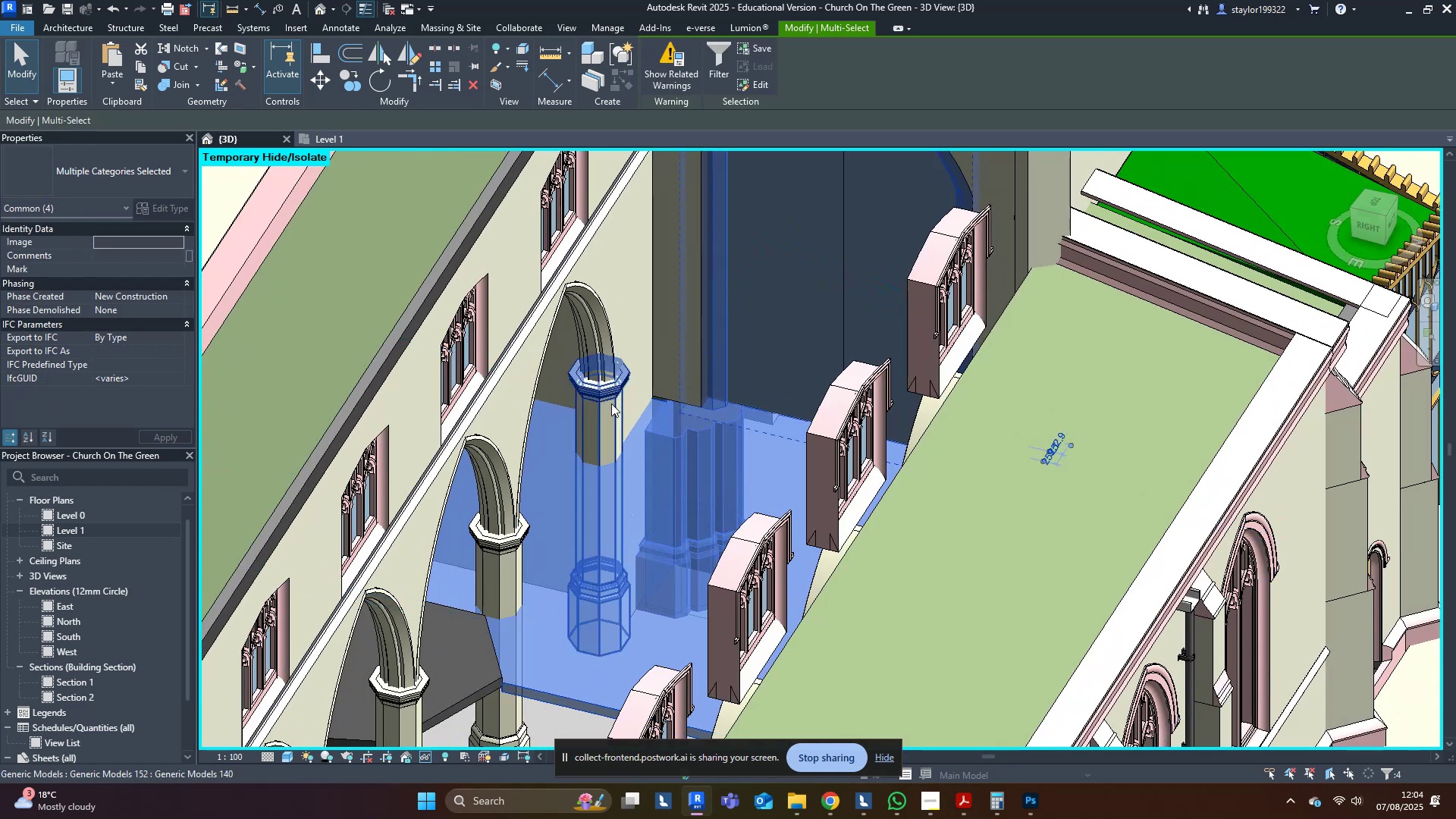 
hold_key(key=ControlLeft, duration=1.14)
left_click([577, 314])
 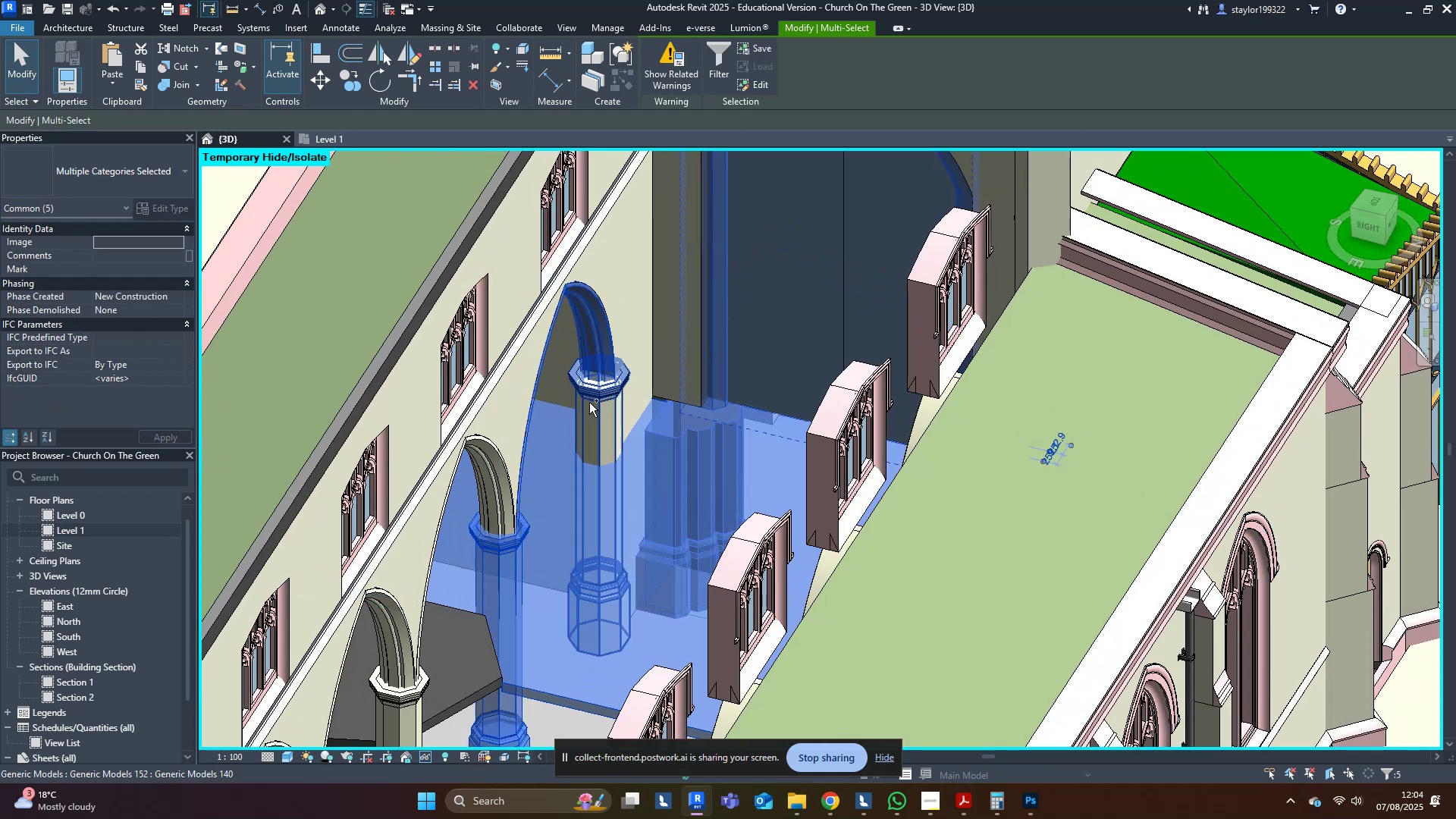 
double_click([589, 403])
 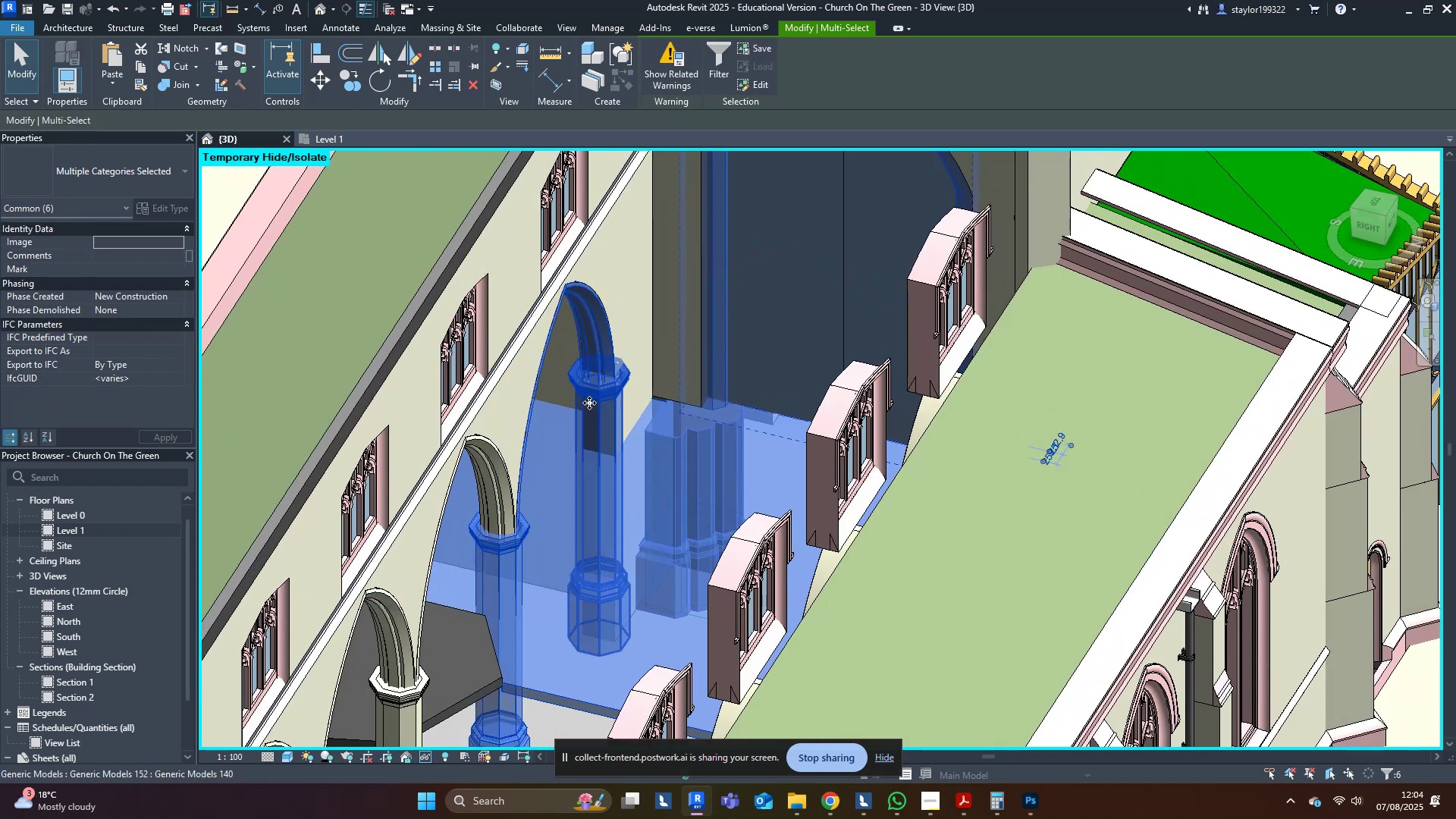 
type(hi)
key(Escape)
 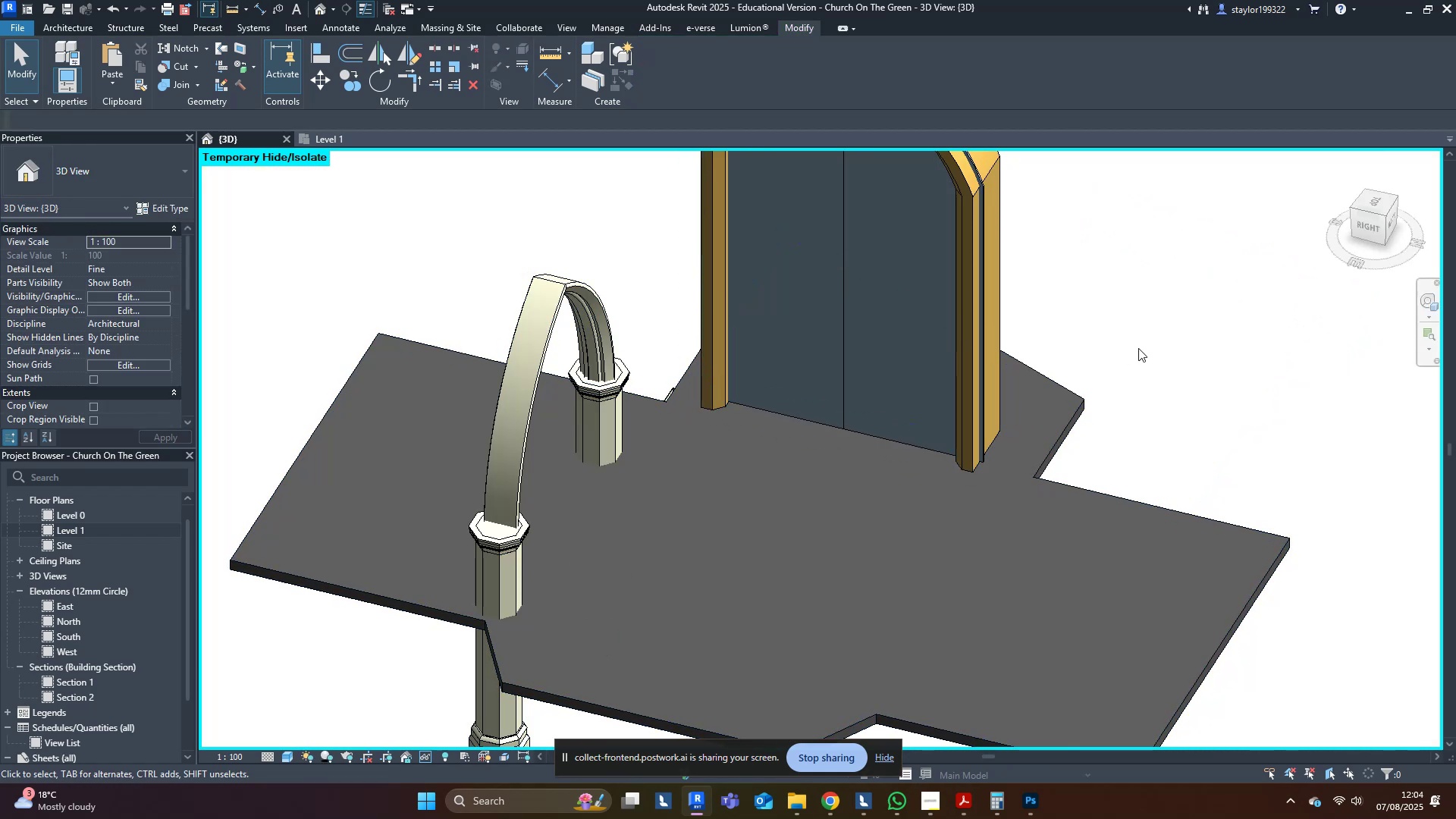 
left_click([1157, 349])
 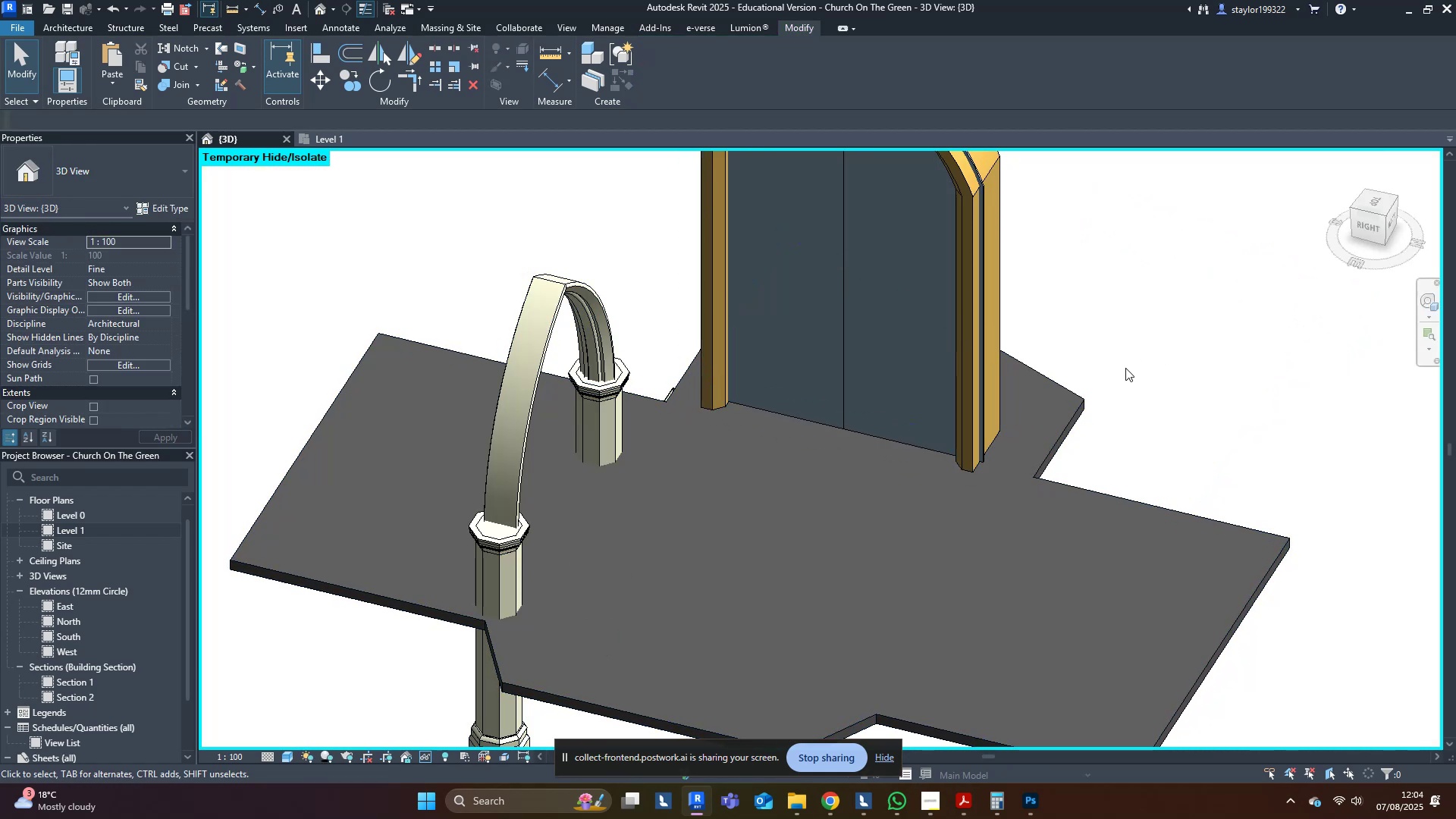 
hold_key(key=ShiftLeft, duration=0.32)
 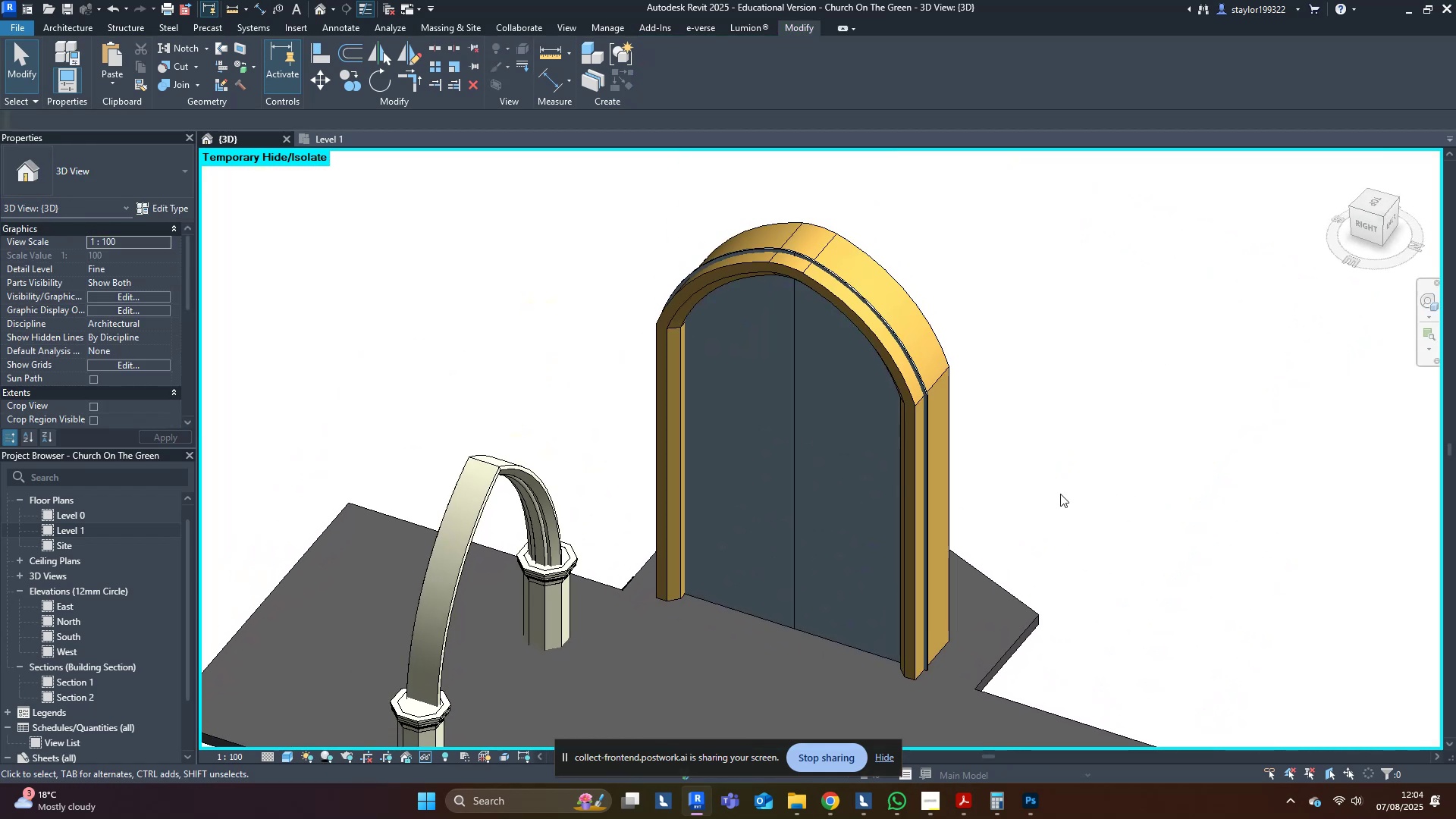 
scroll: coordinate [1062, 384], scroll_direction: down, amount: 2.0
 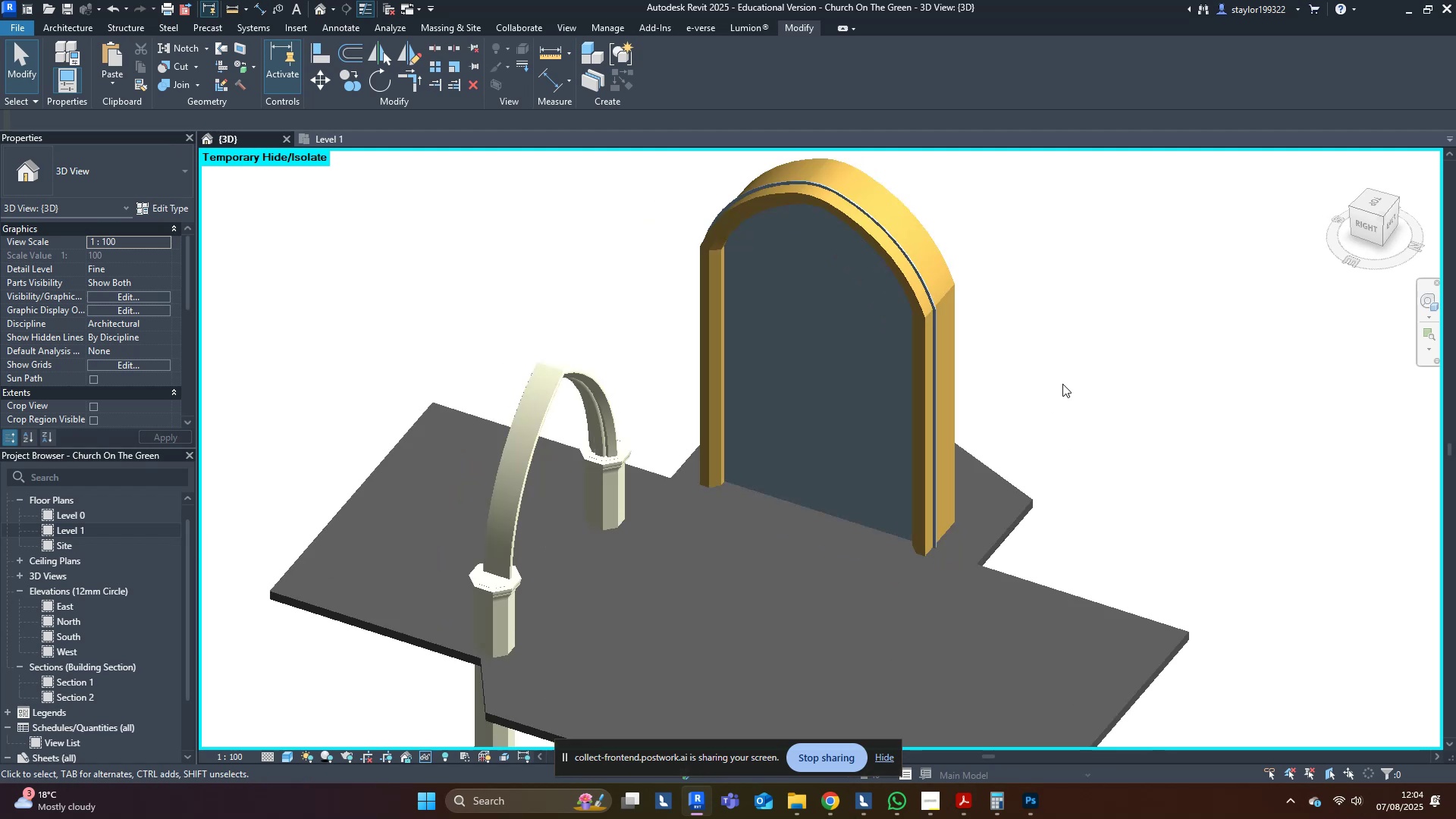 
hold_key(key=ShiftLeft, duration=0.73)
 